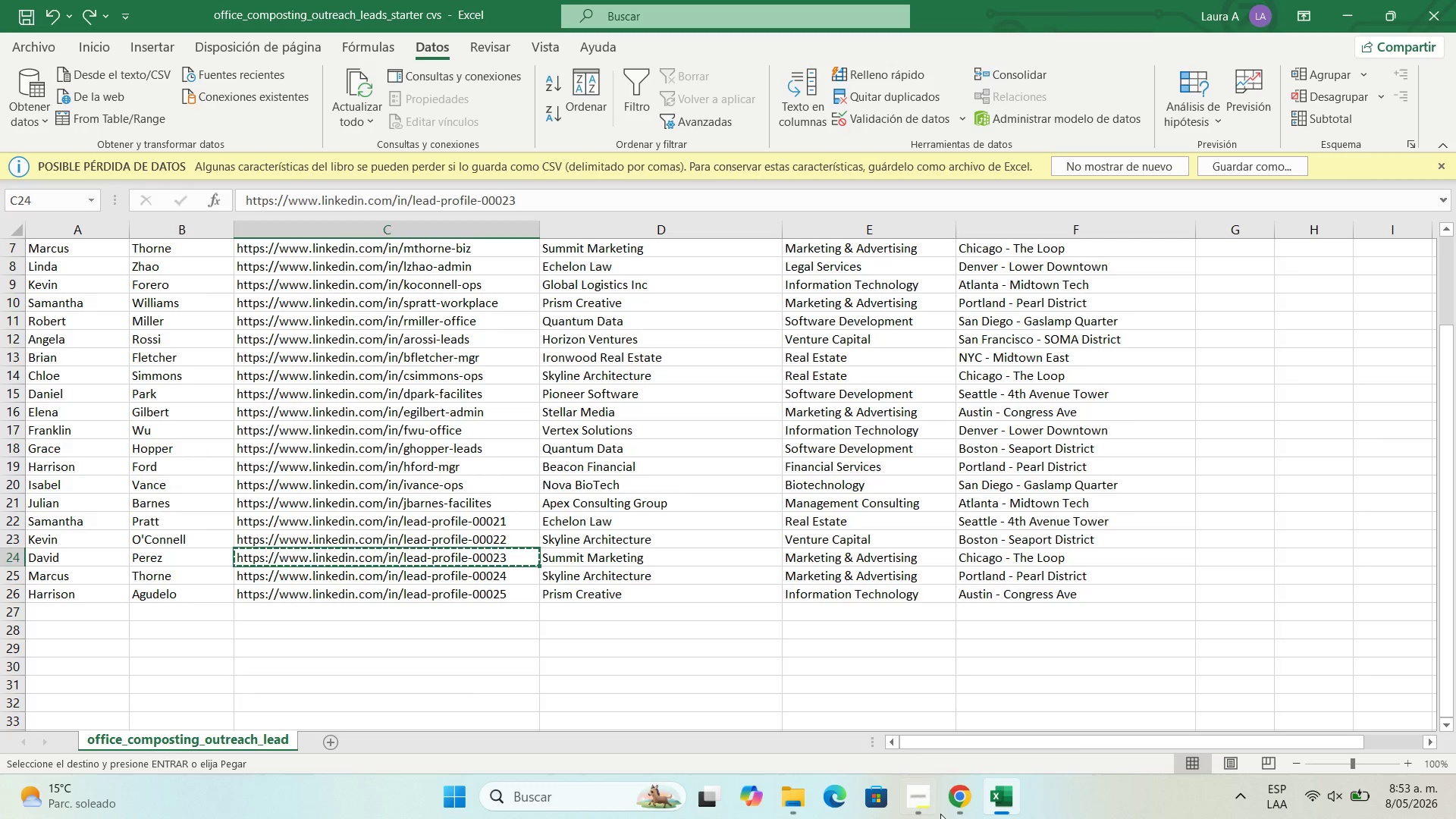 
left_click([953, 812])
 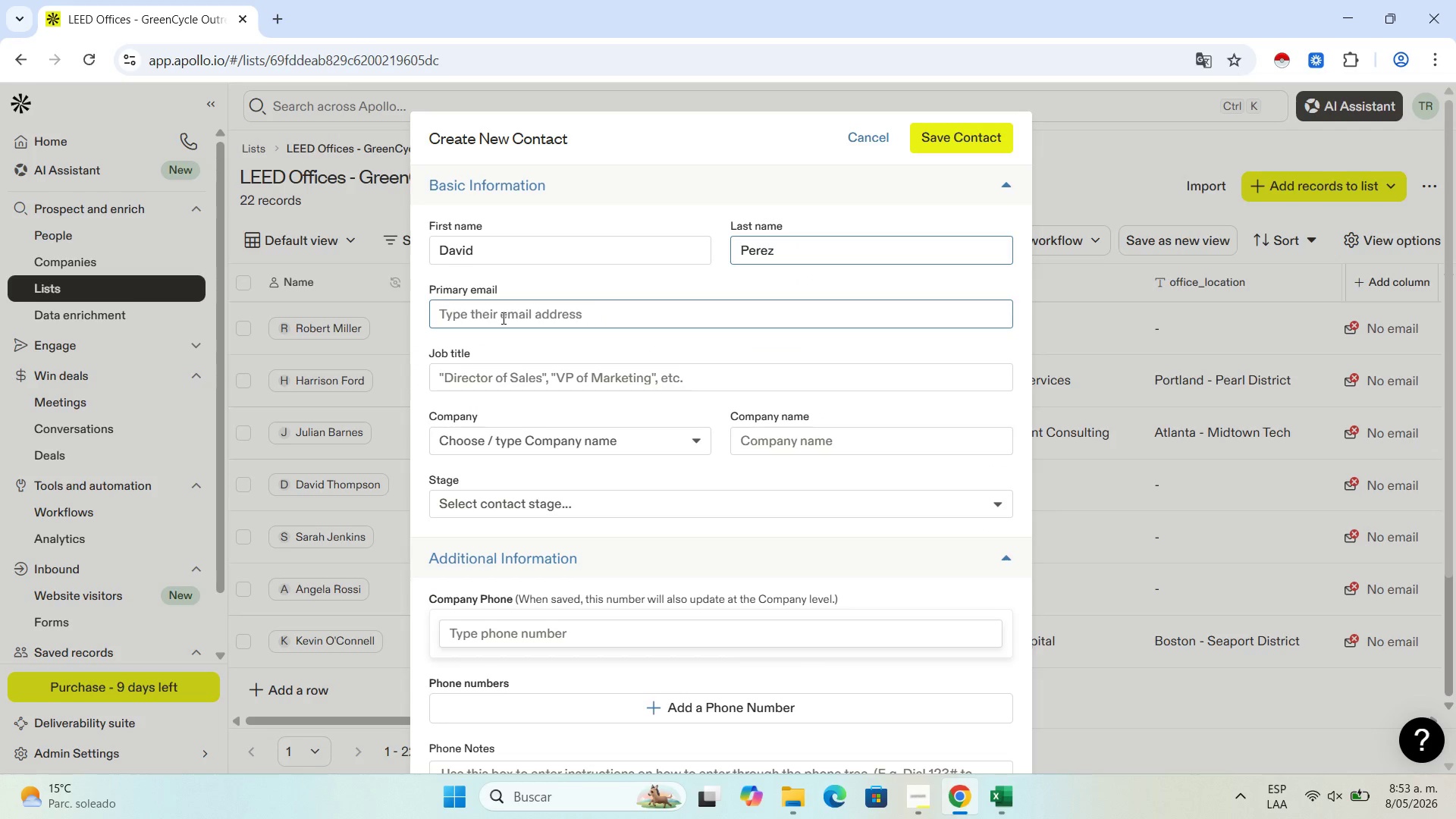 
scroll: coordinate [596, 586], scroll_direction: down, amount: 3.0
 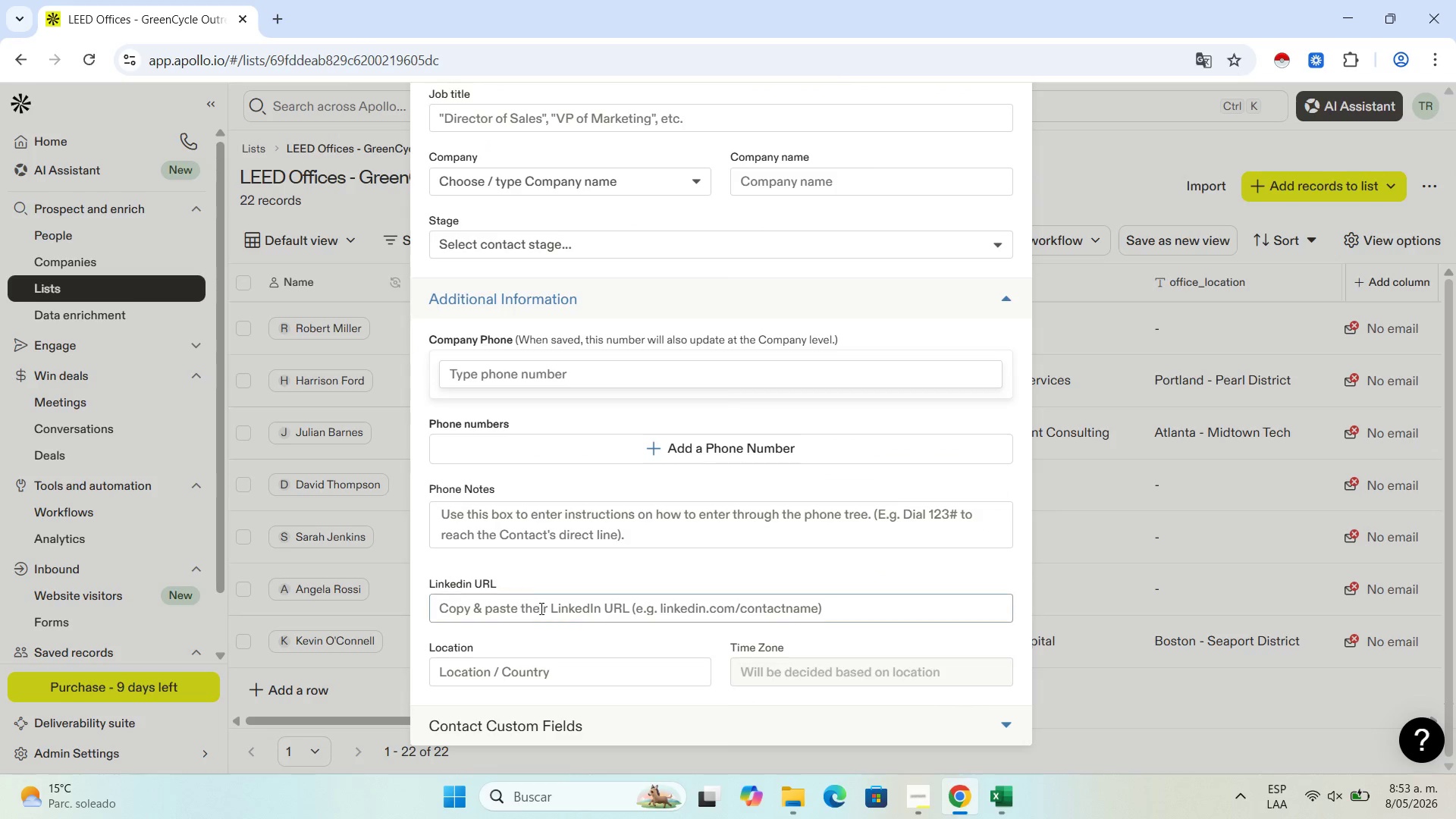 
left_click([540, 610])
 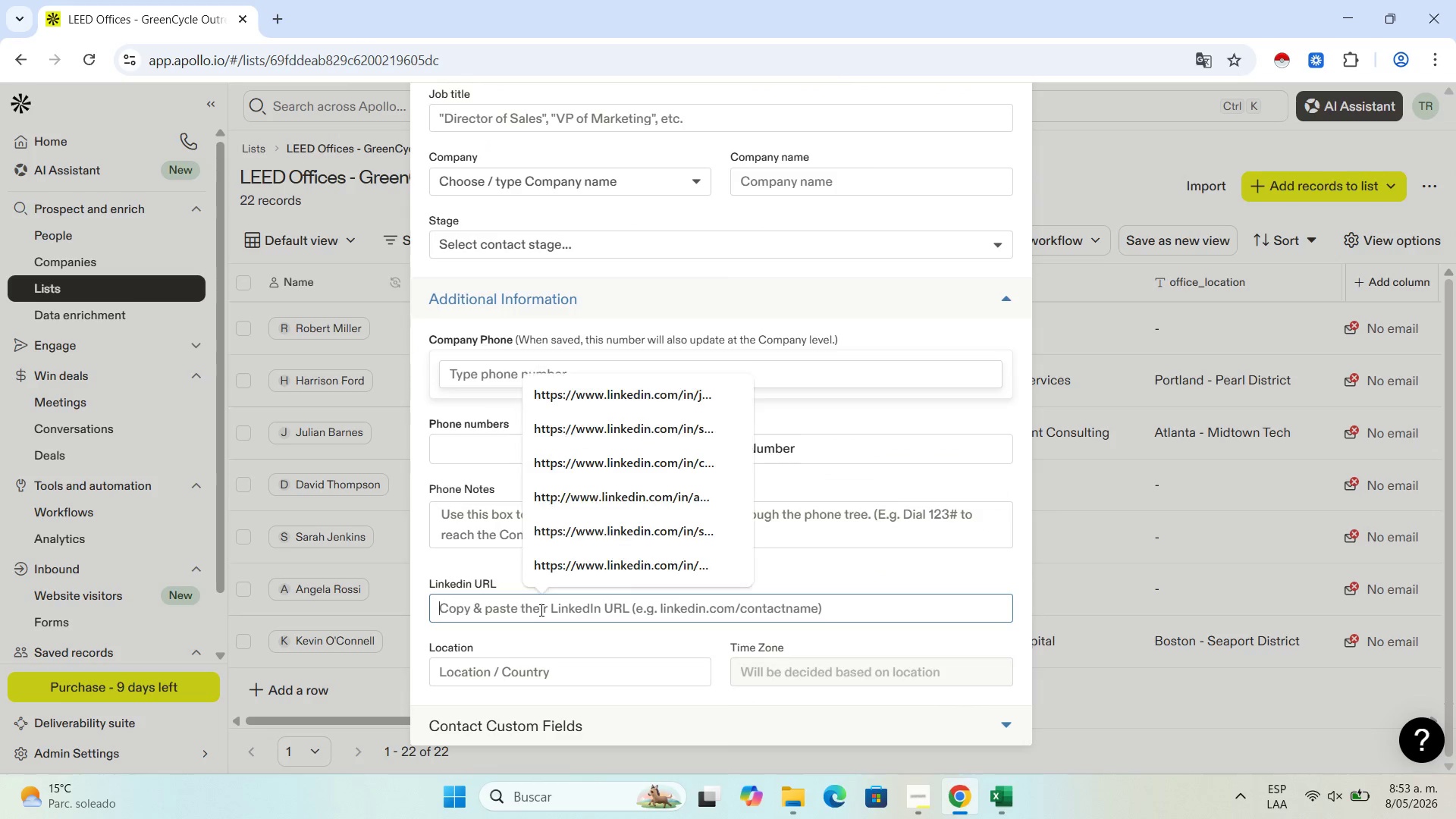 
key(Control+V)
 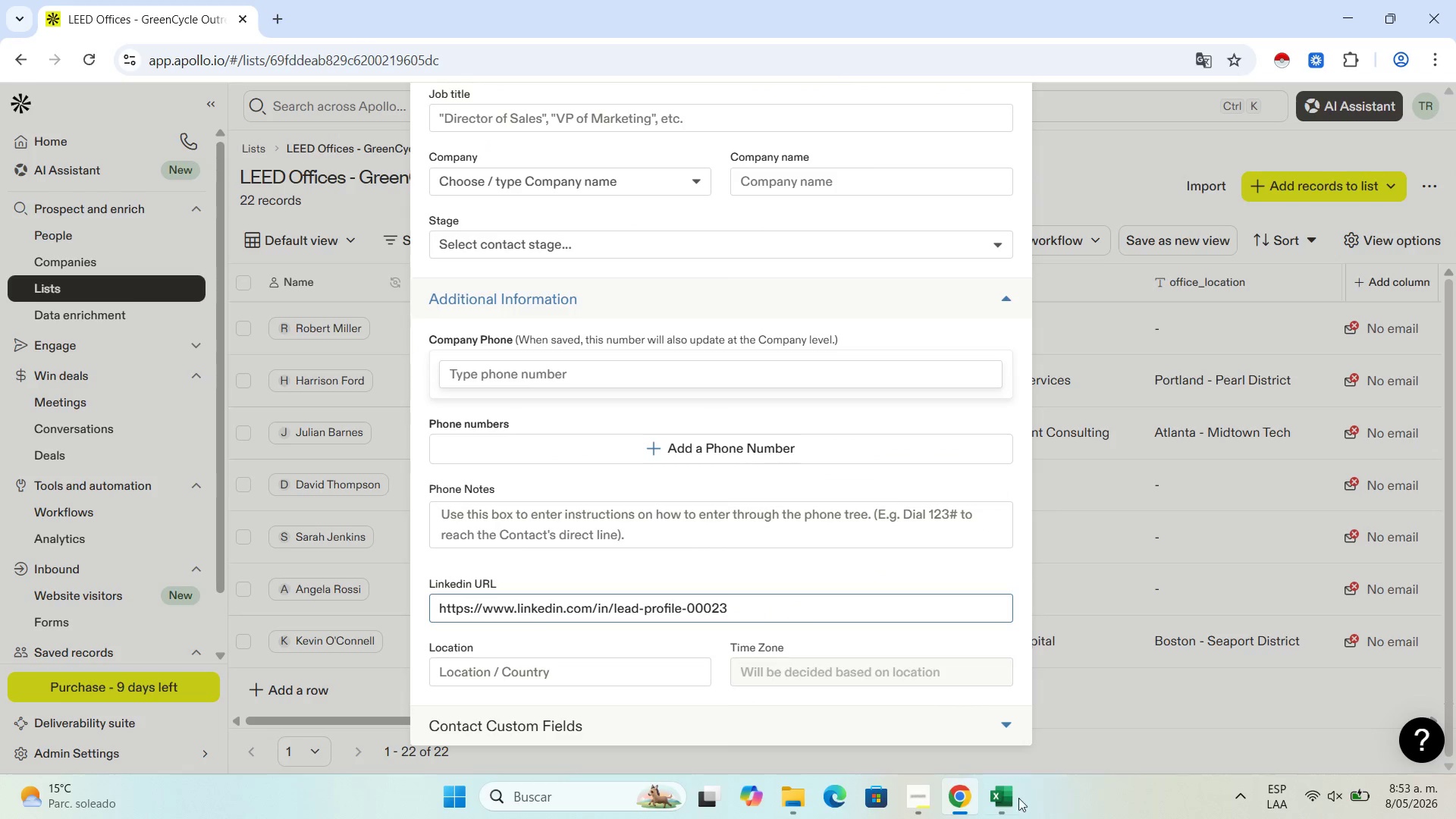 
left_click([1009, 801])
 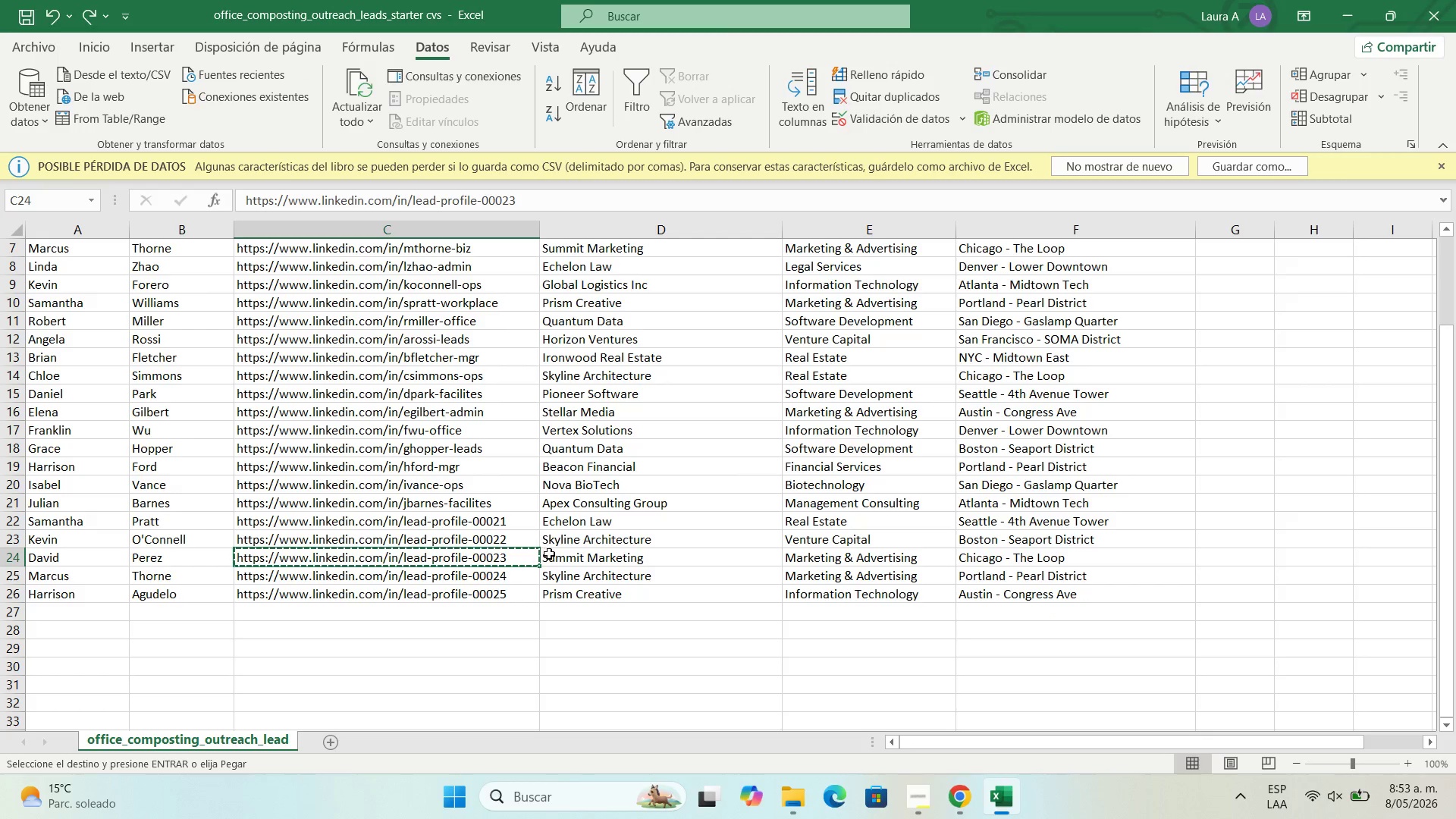 
left_click([556, 557])
 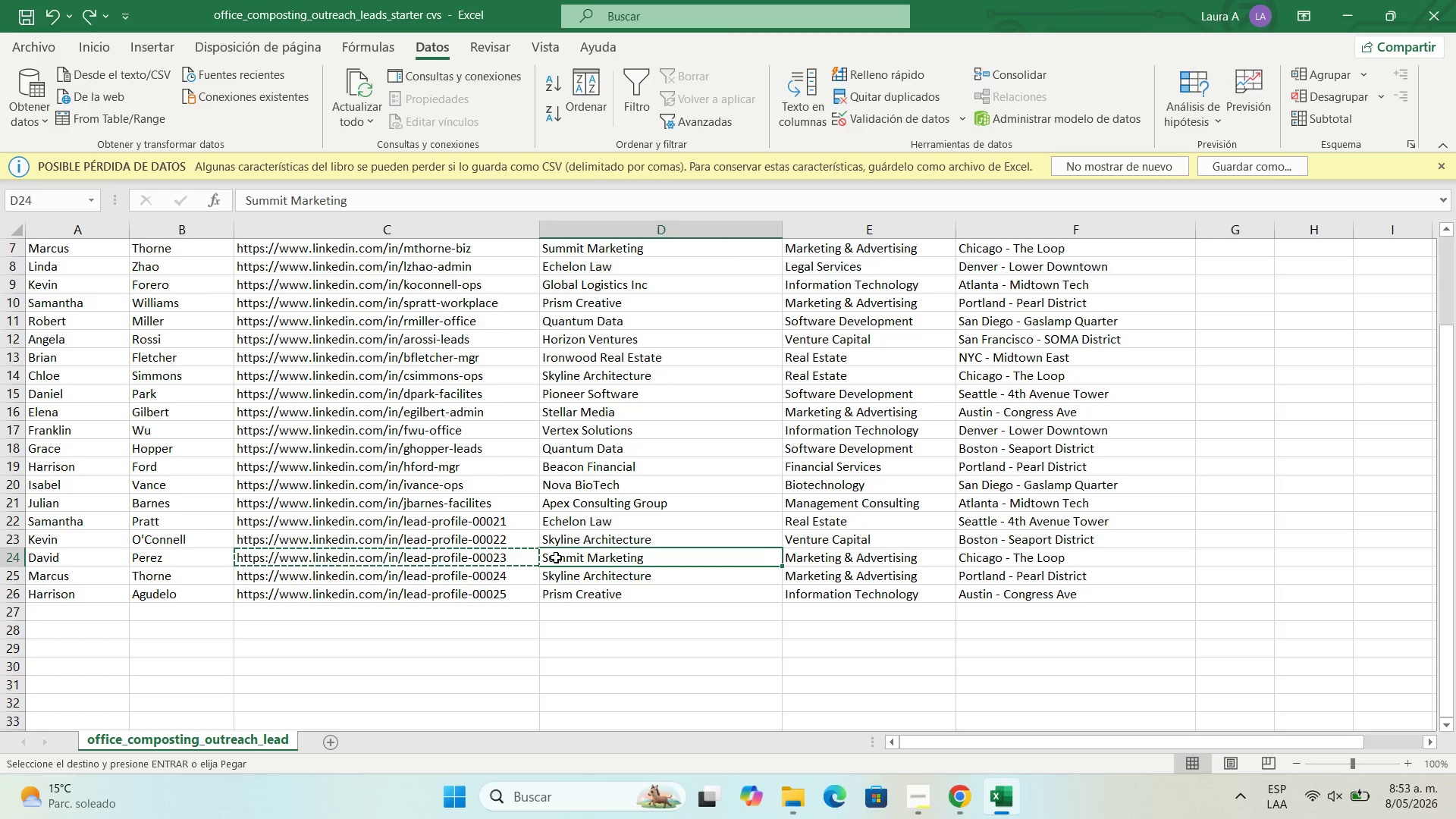 
key(Control+C)
 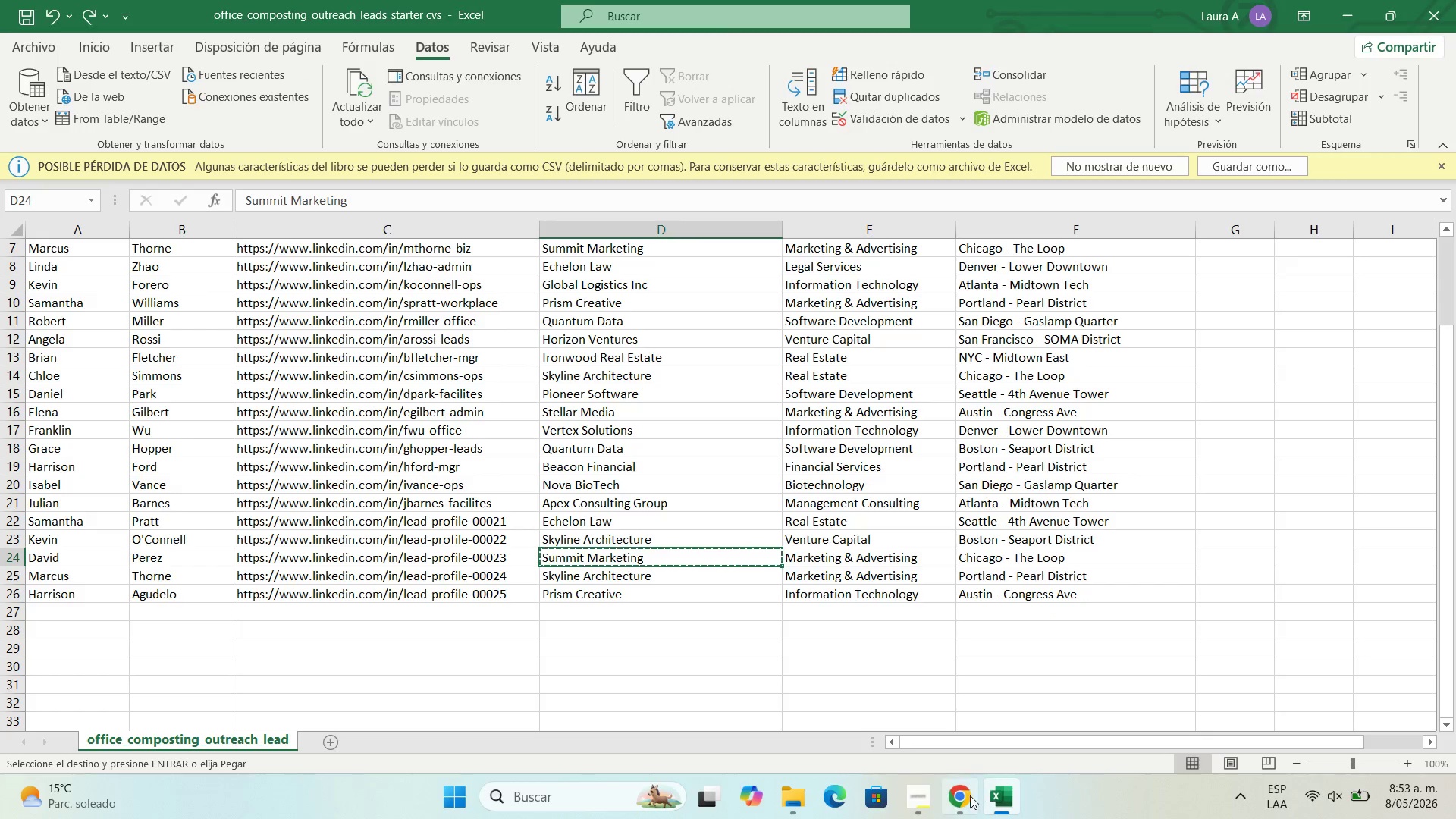 
left_click([962, 795])
 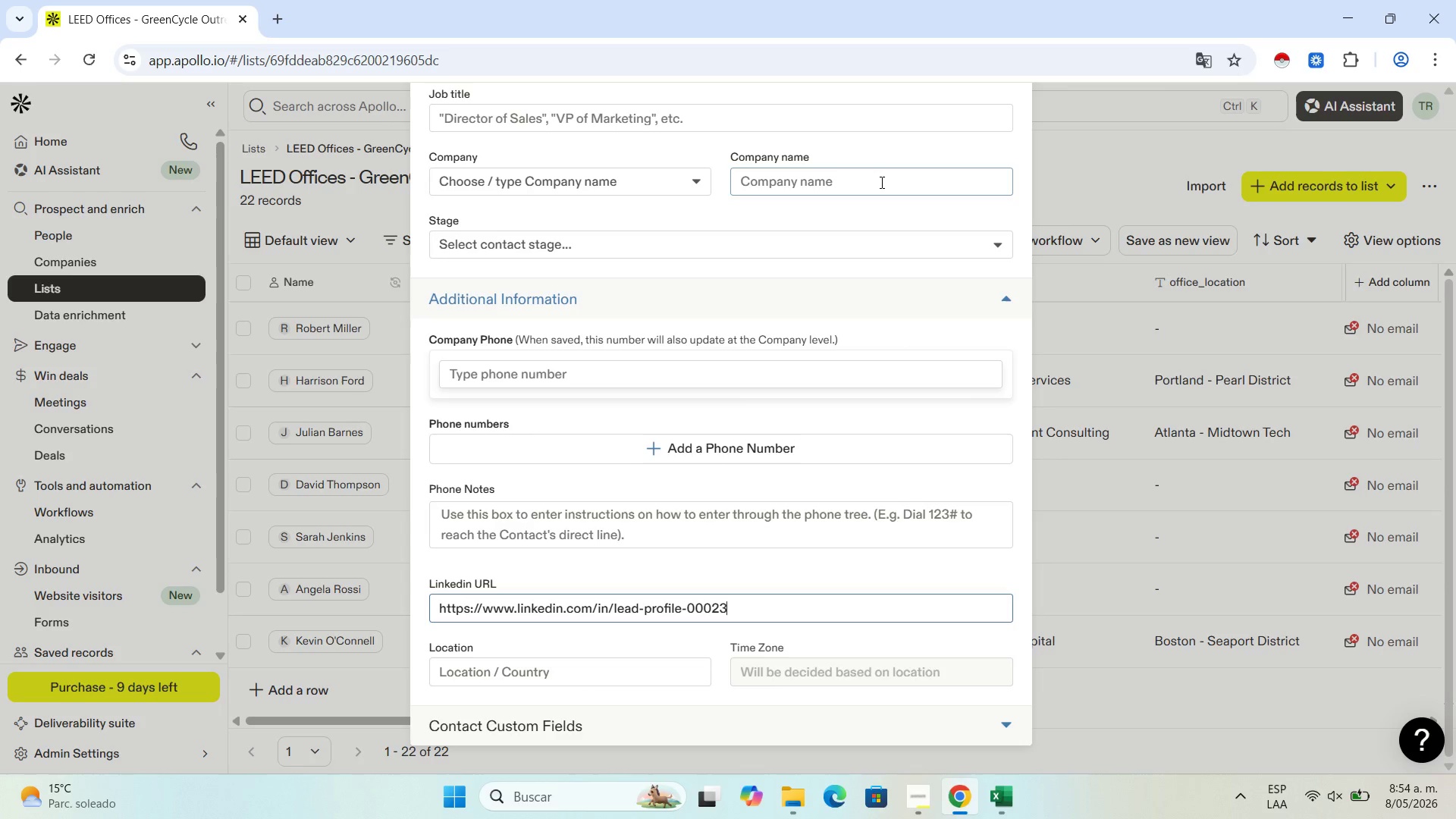 
left_click([880, 182])
 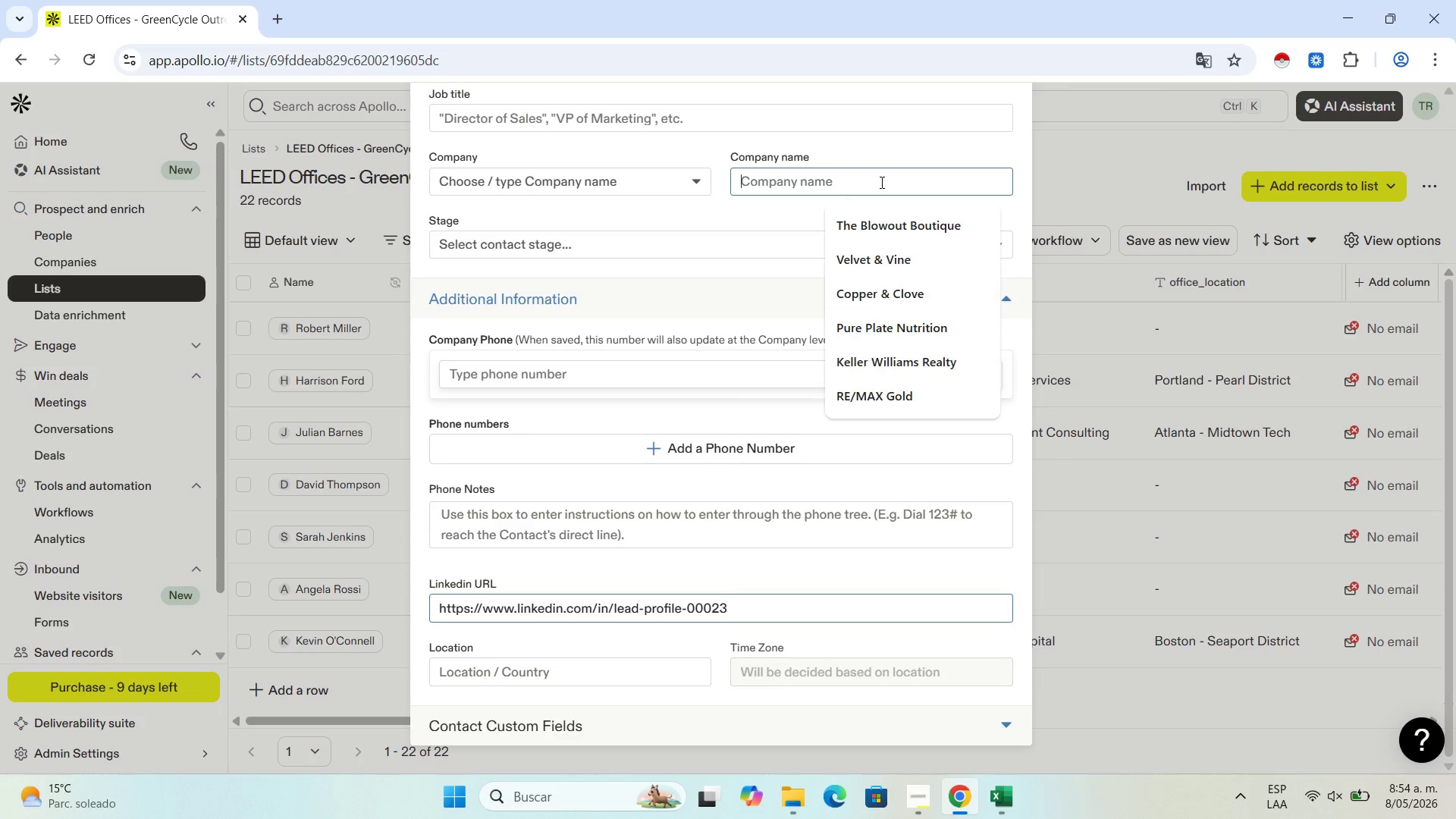 
key(Control+V)
 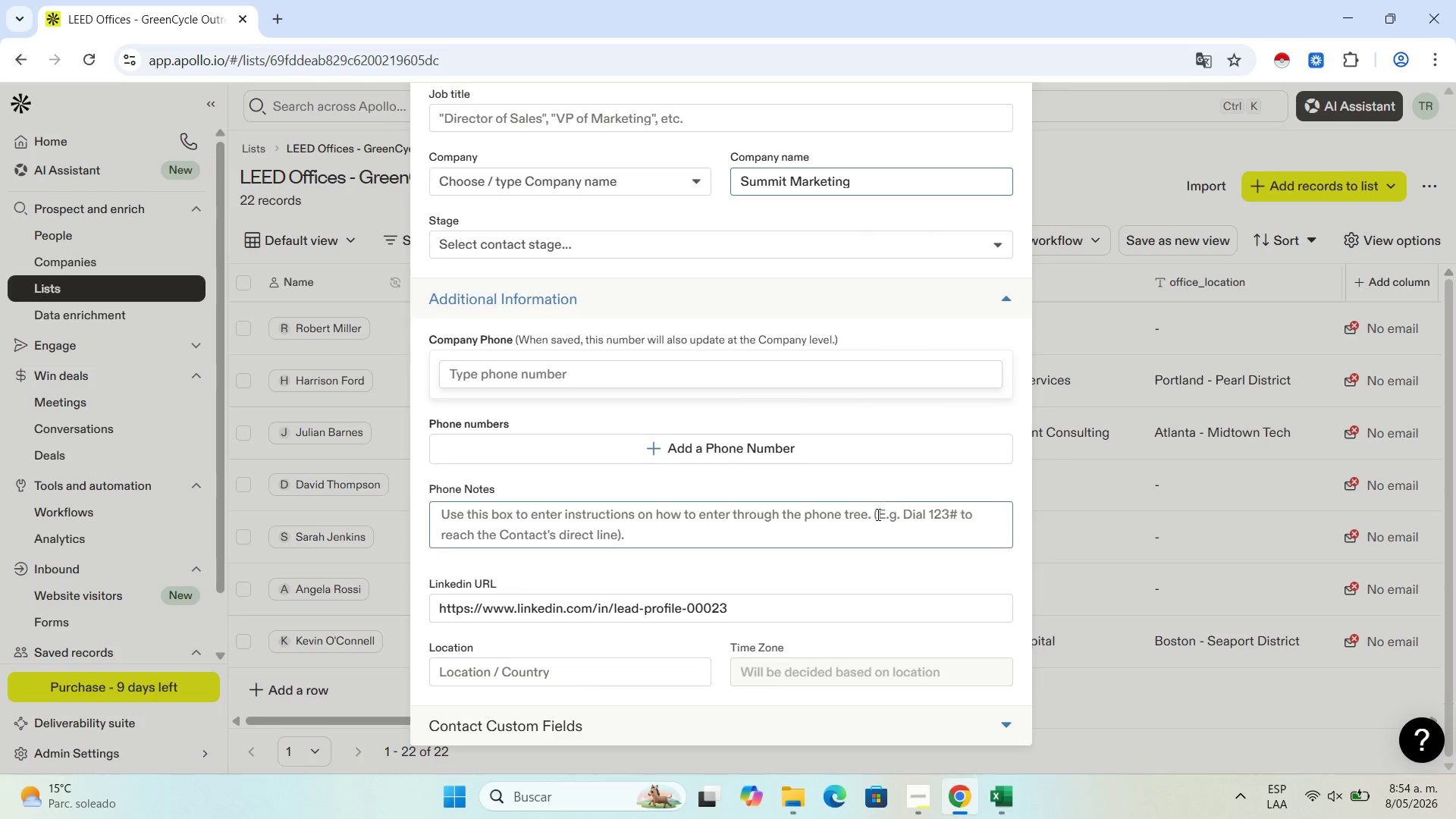 
scroll: coordinate [877, 545], scroll_direction: down, amount: 3.0
 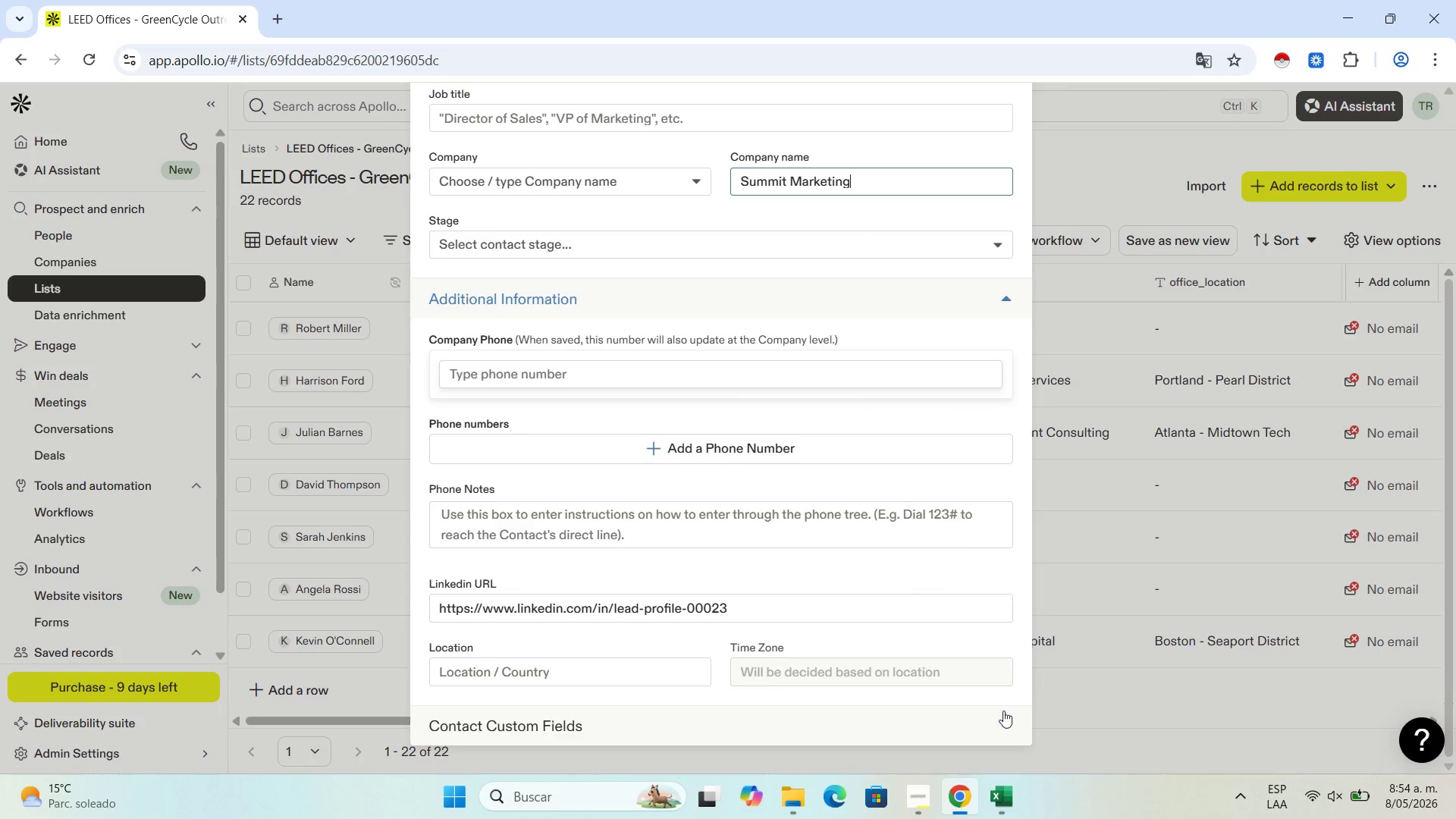 
left_click([1007, 723])
 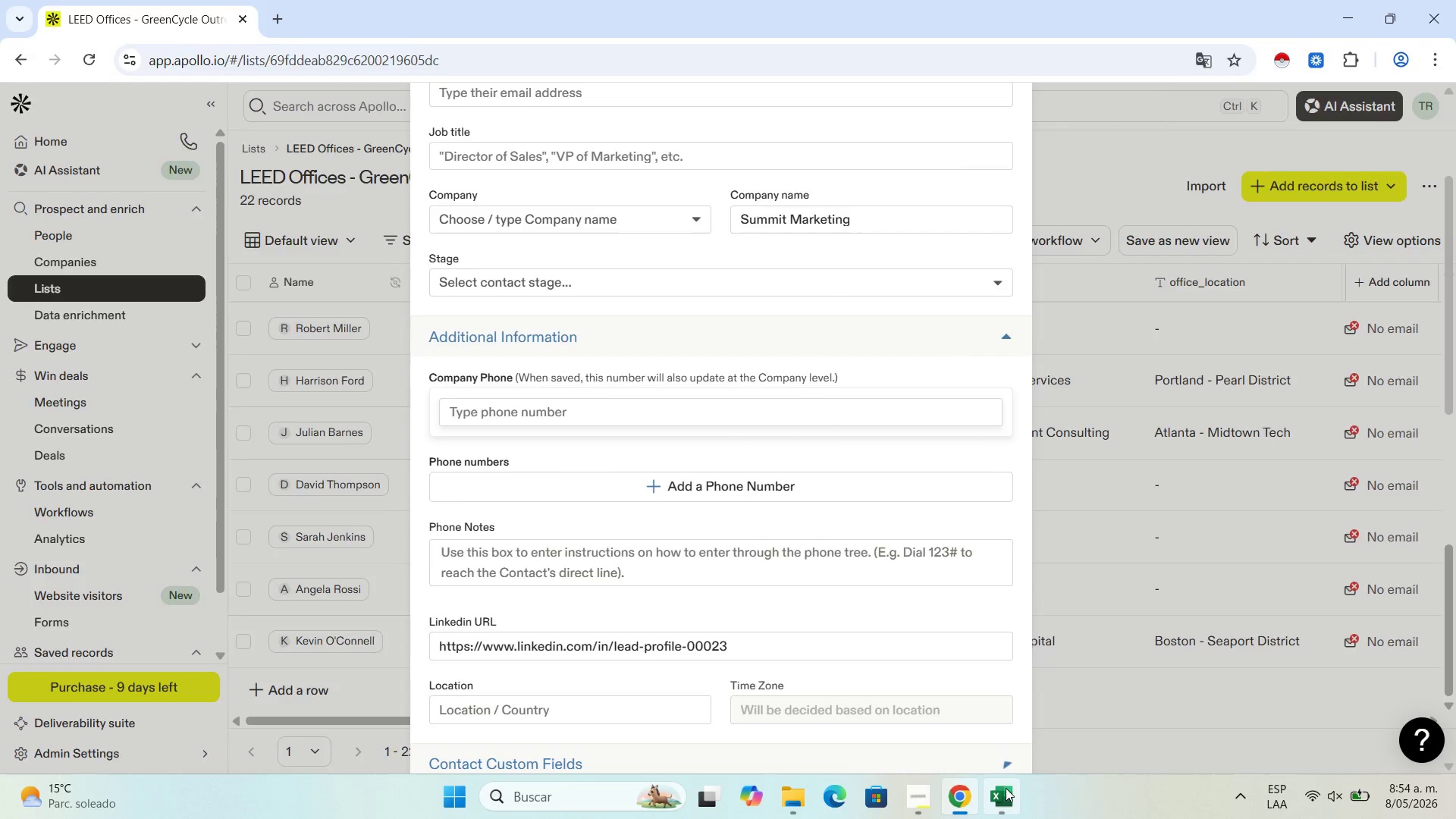 
left_click([1006, 788])
 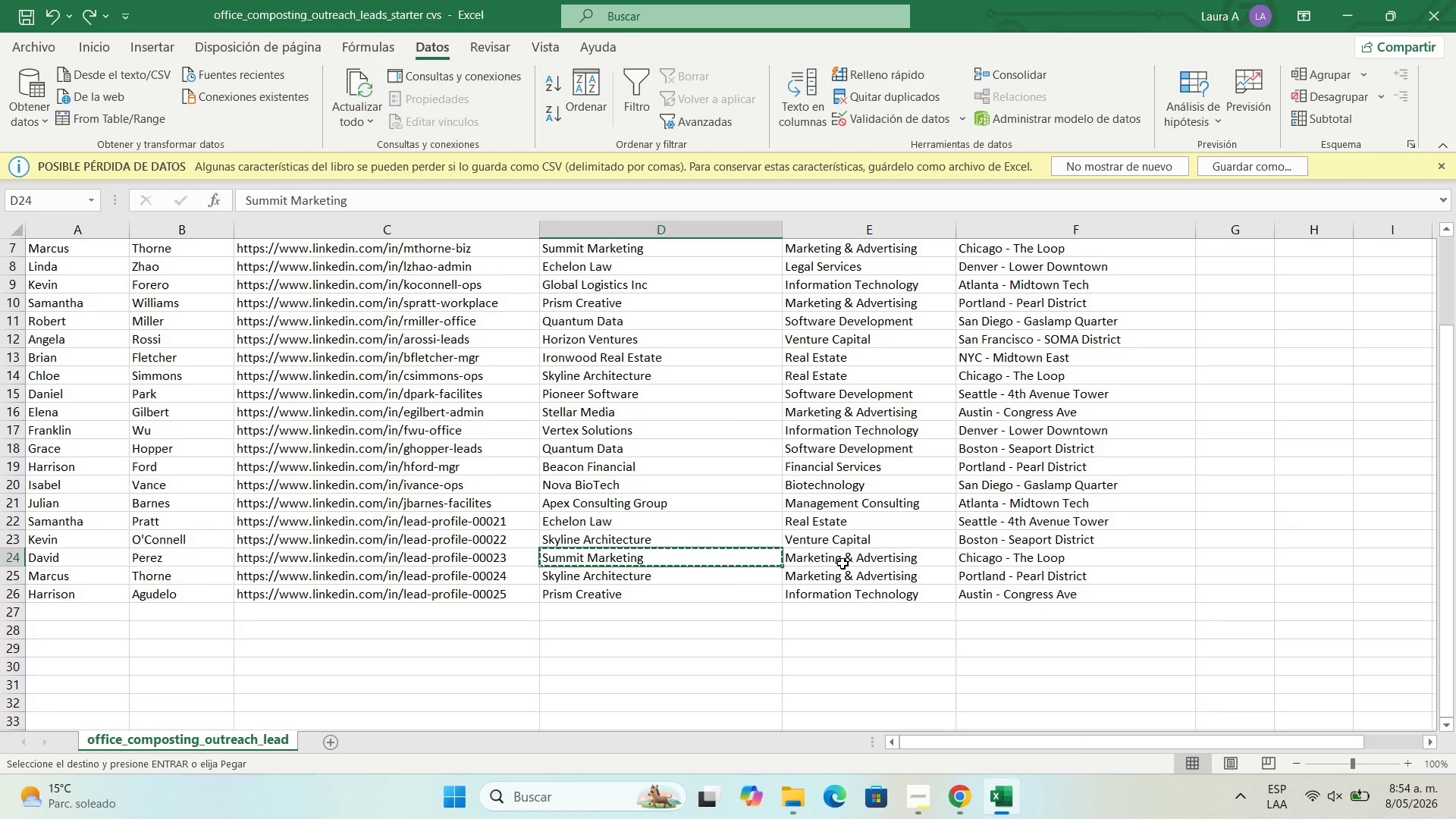 
left_click([843, 563])
 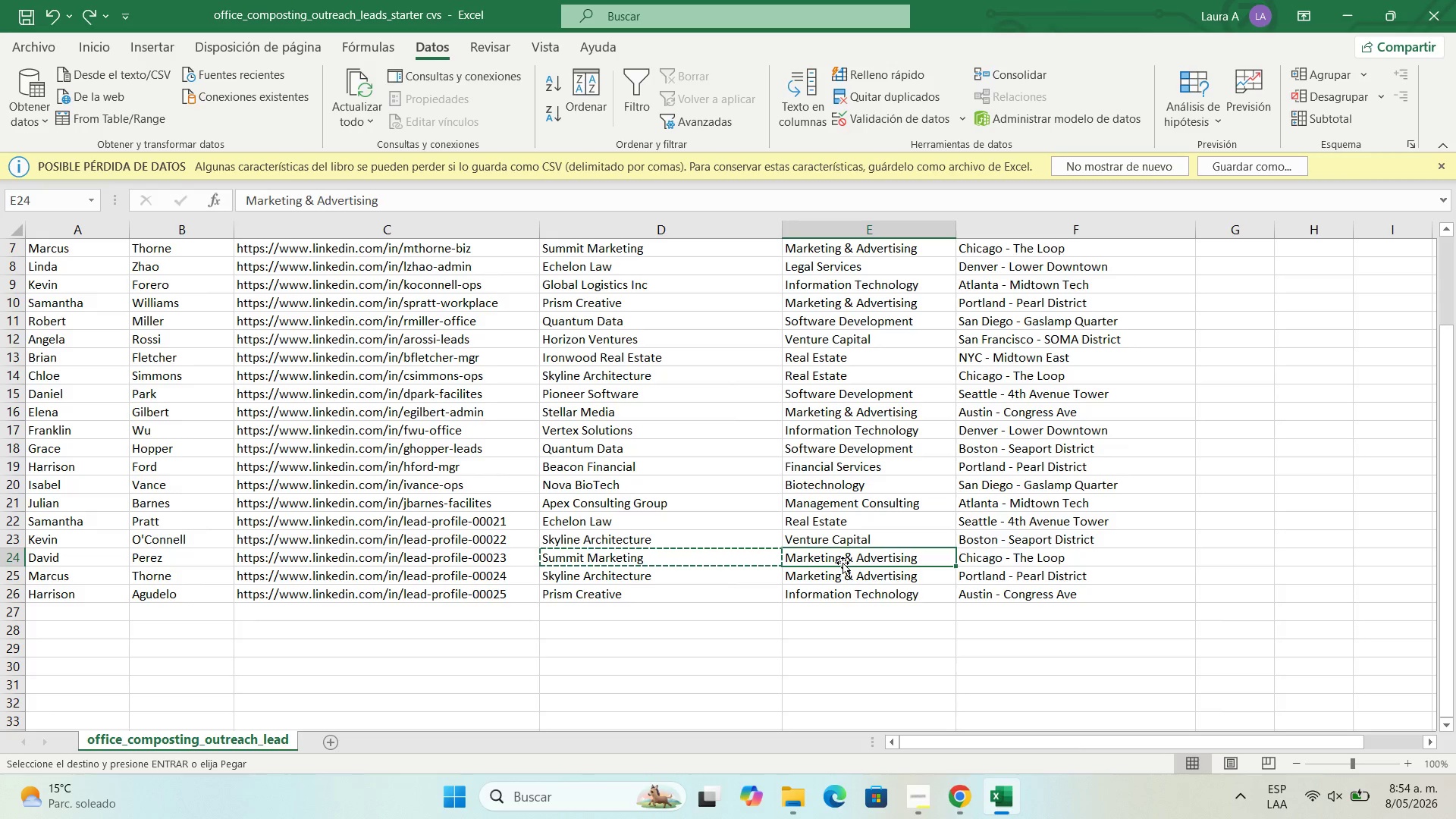 
key(Control+C)
 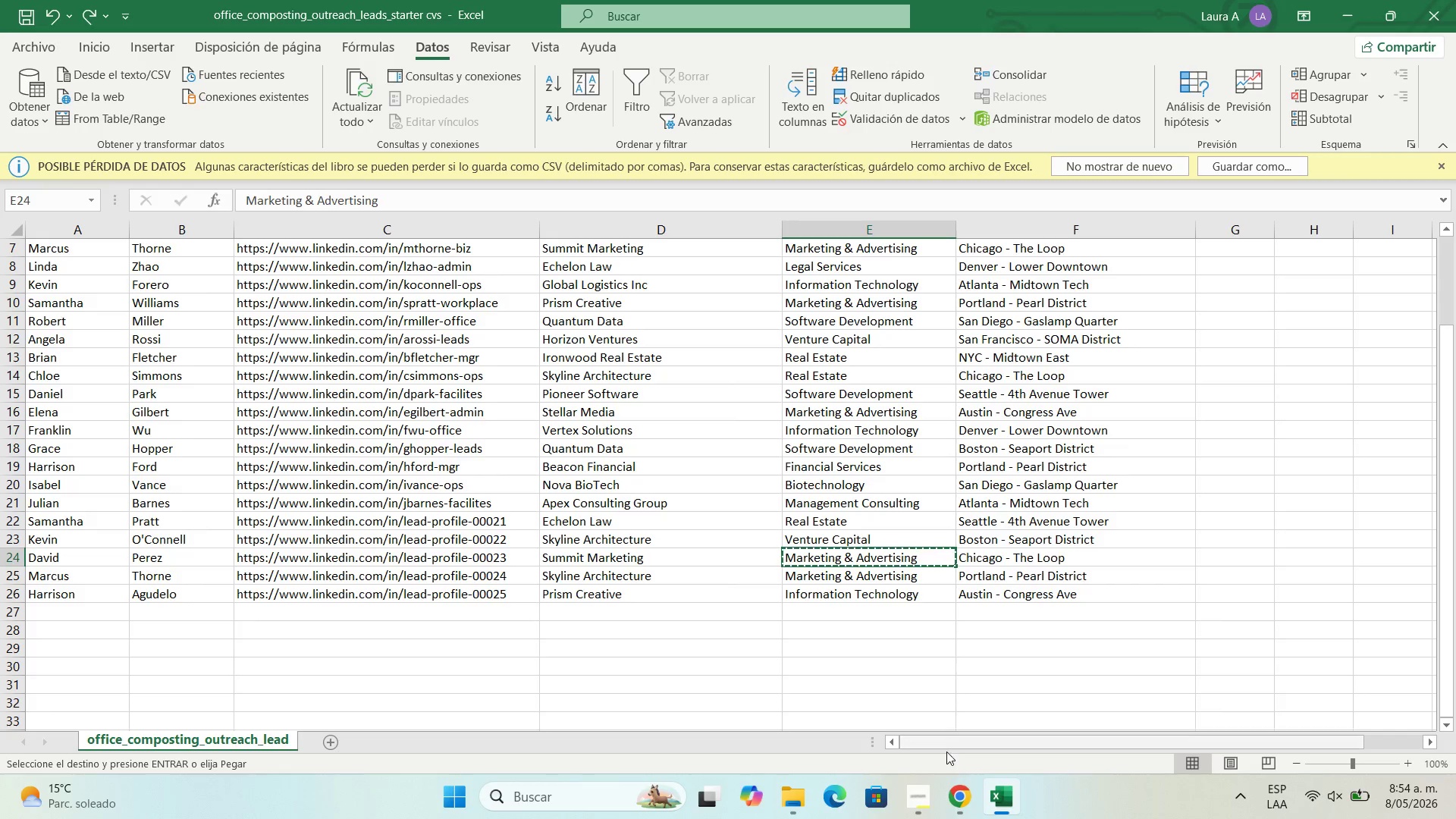 
left_click([950, 797])
 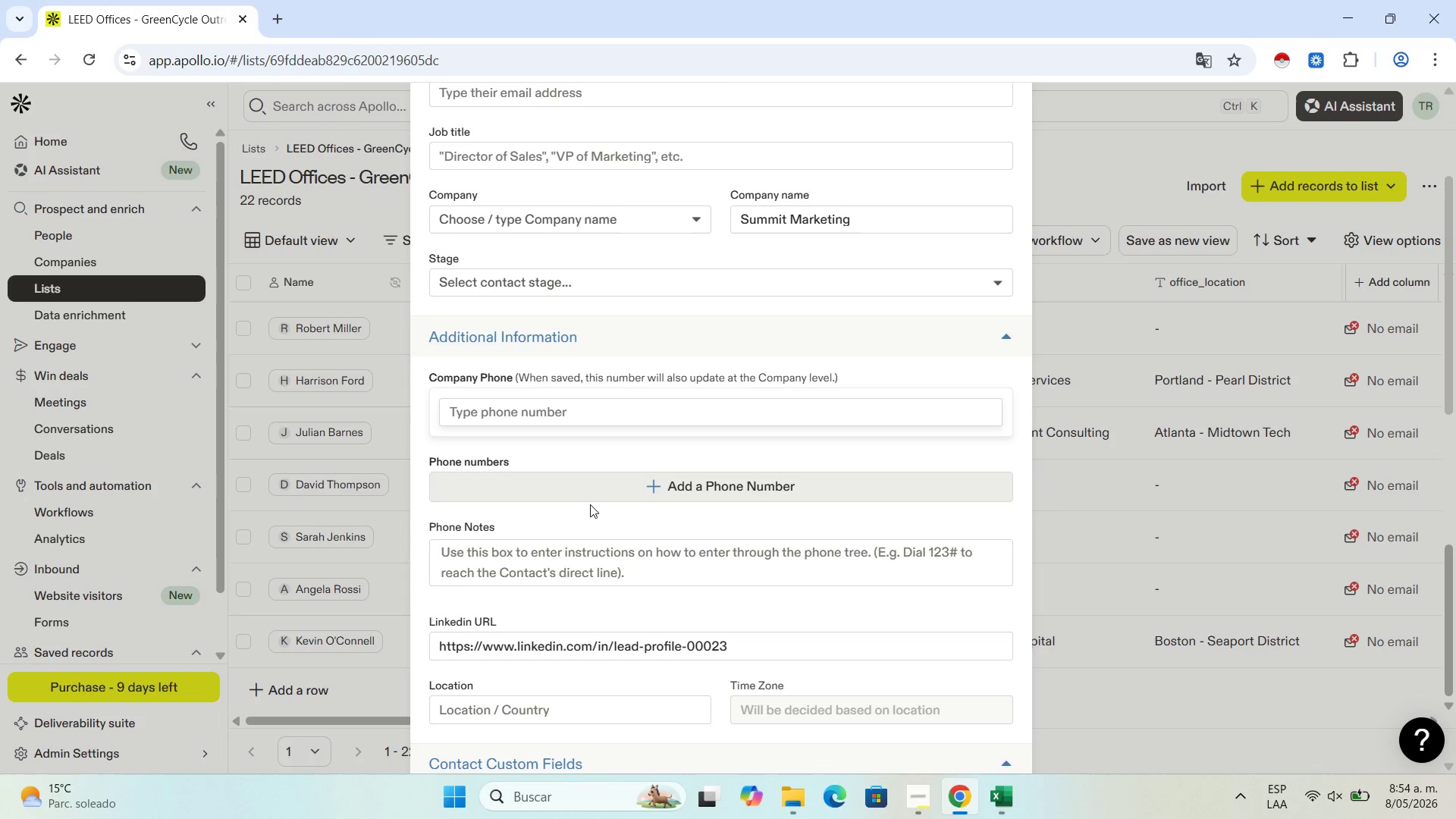 
scroll: coordinate [612, 562], scroll_direction: down, amount: 3.0
 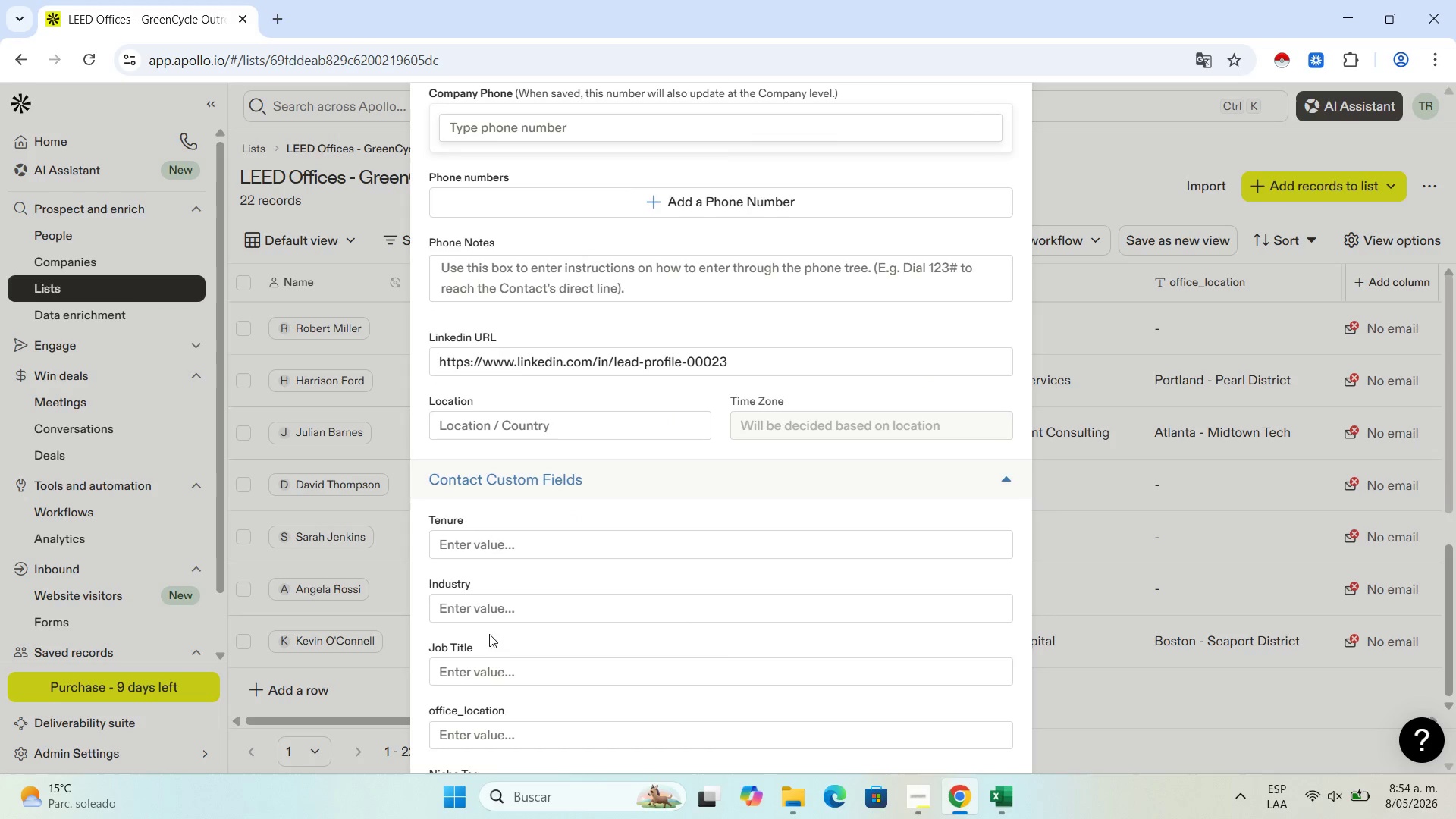 
left_click([491, 607])
 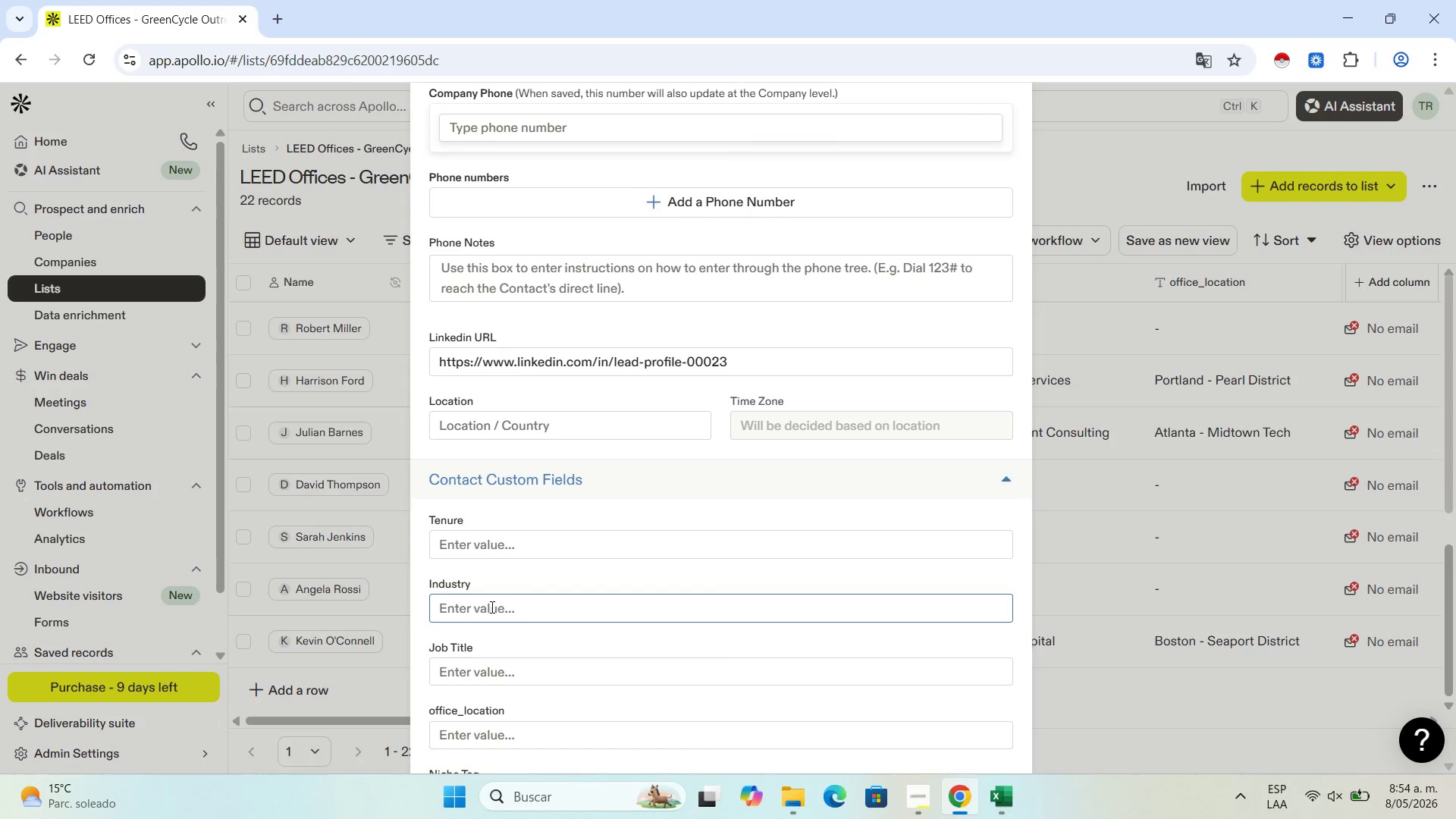 
key(Control+V)
 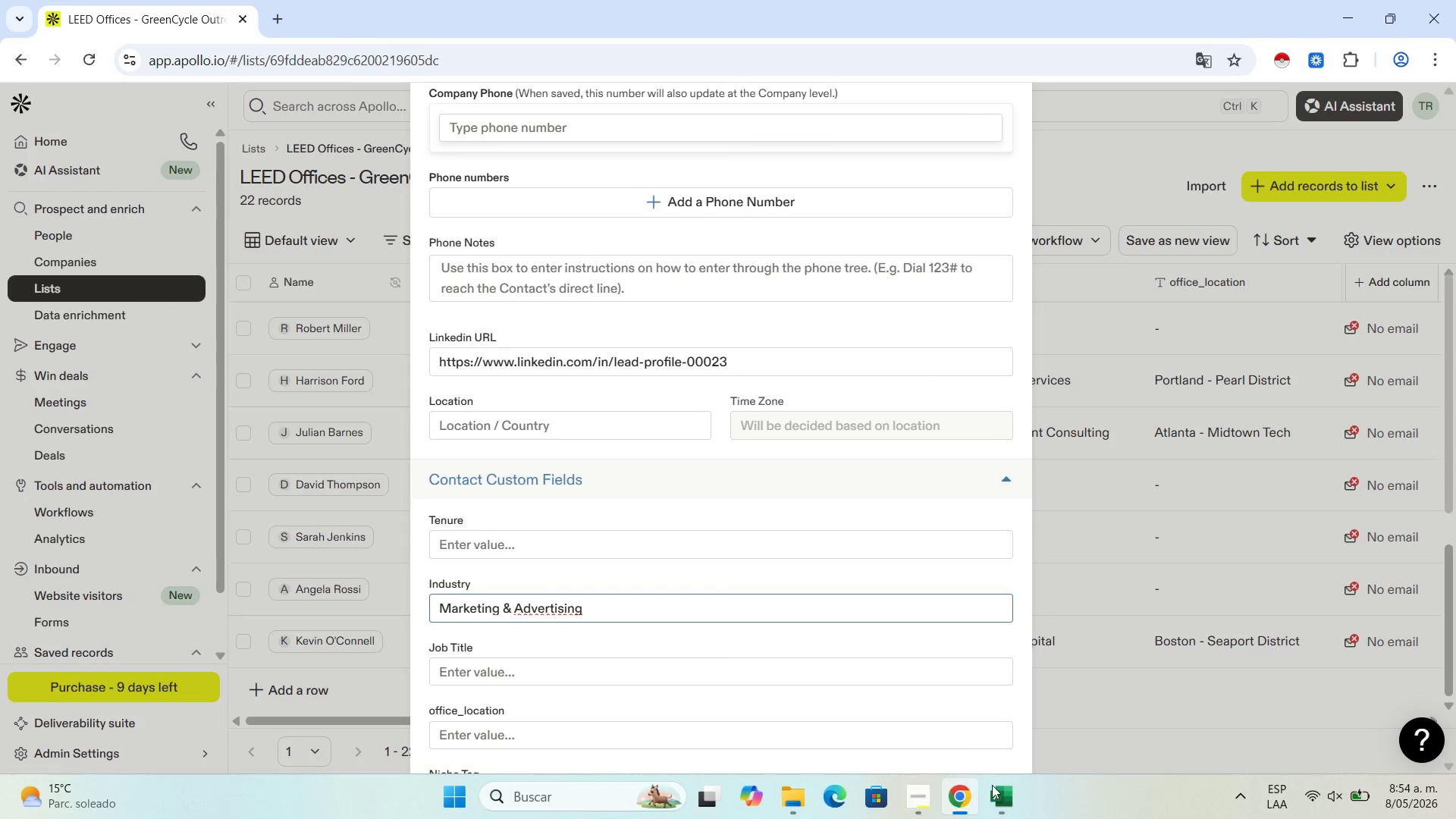 
left_click([1002, 792])
 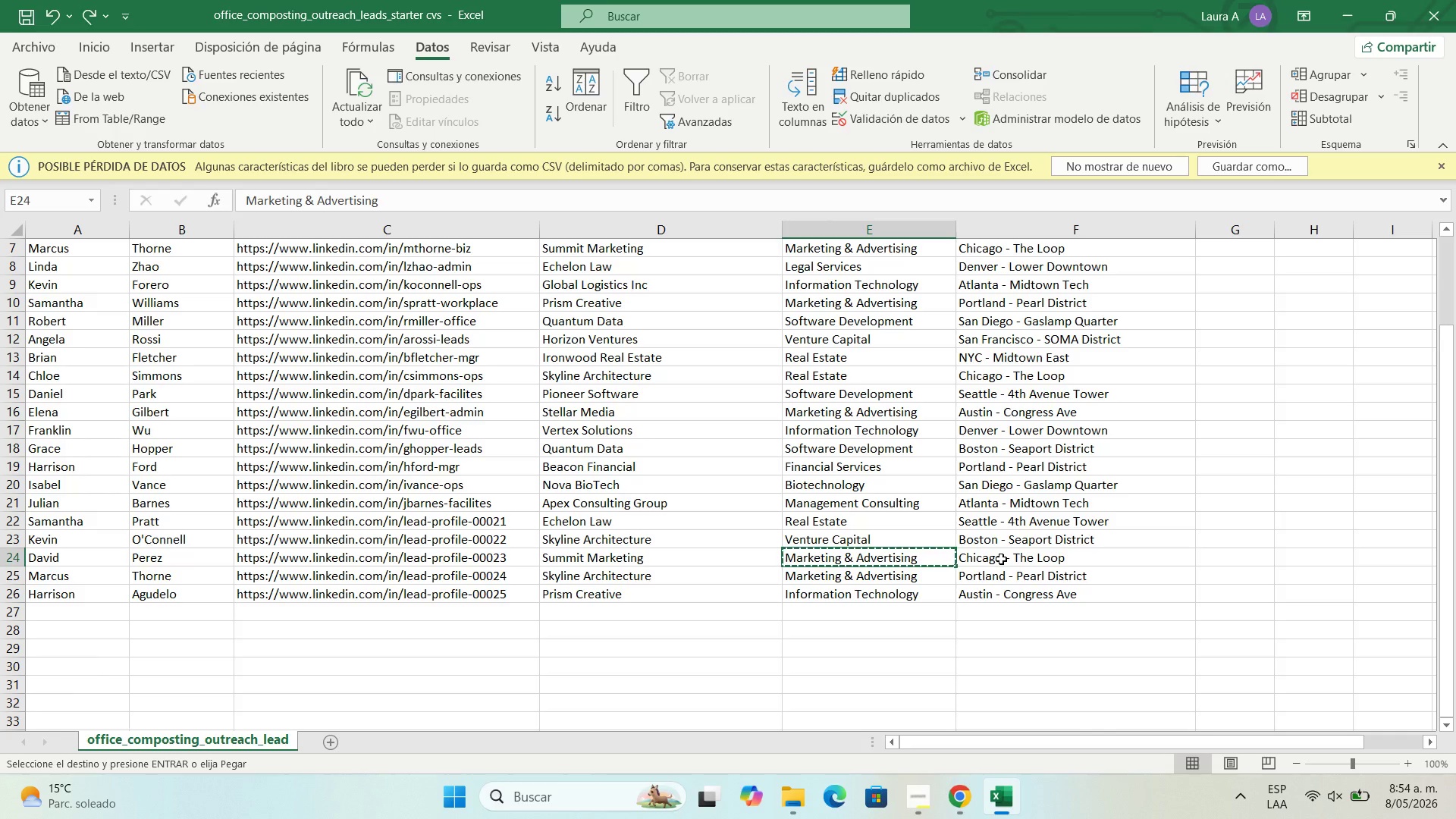 
left_click([1001, 559])
 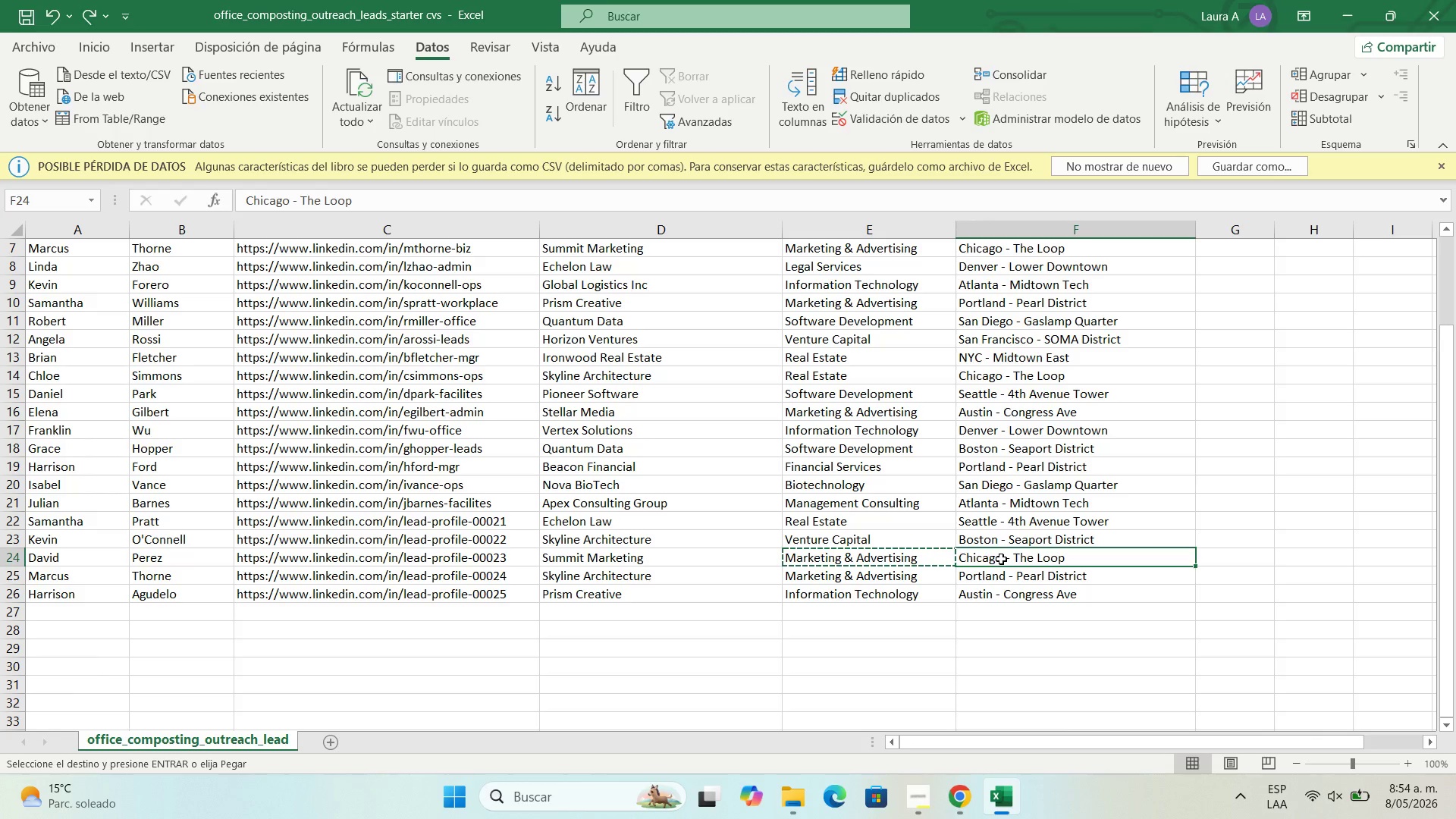 
key(Control+C)
 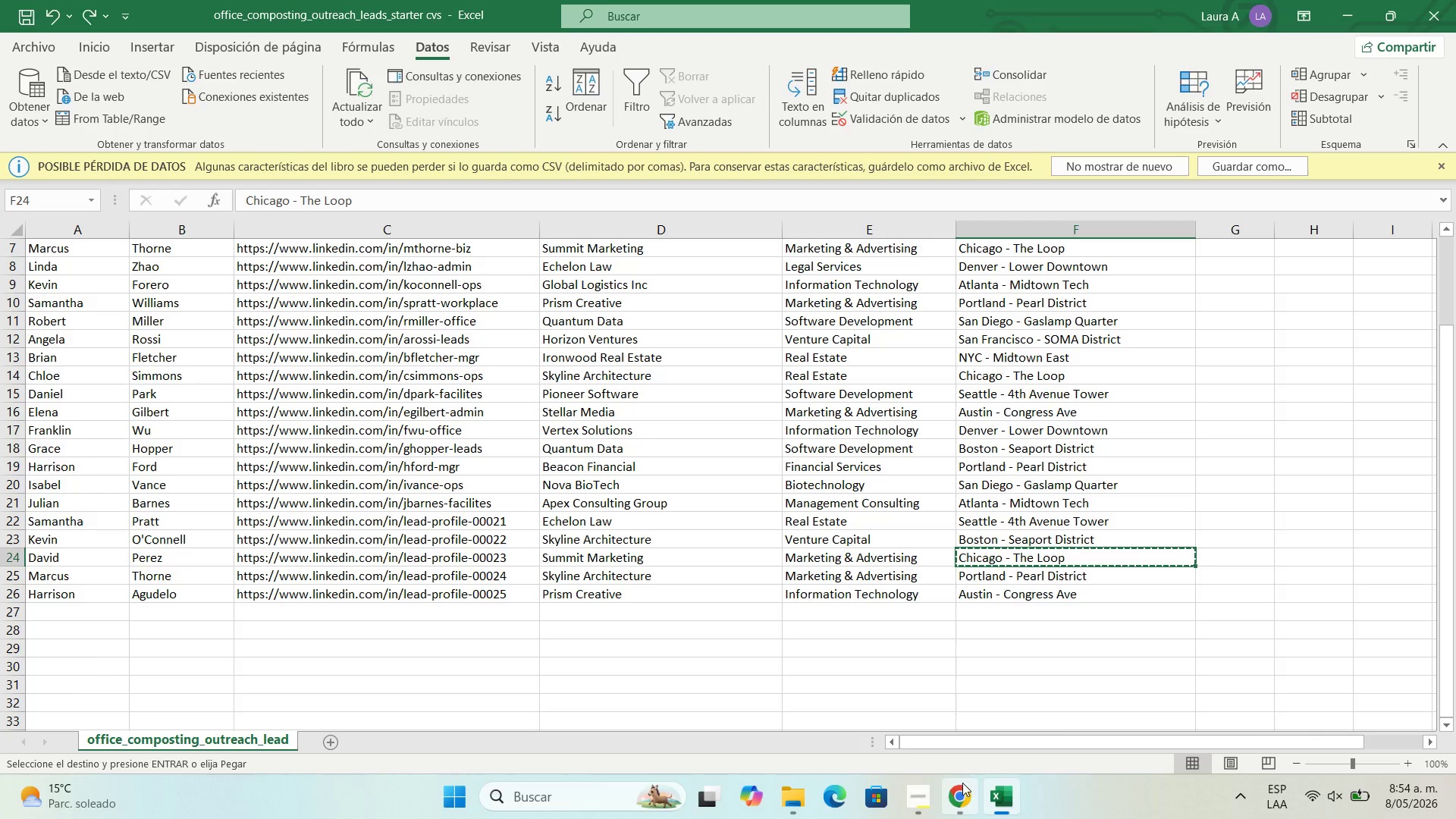 
left_click([952, 791])
 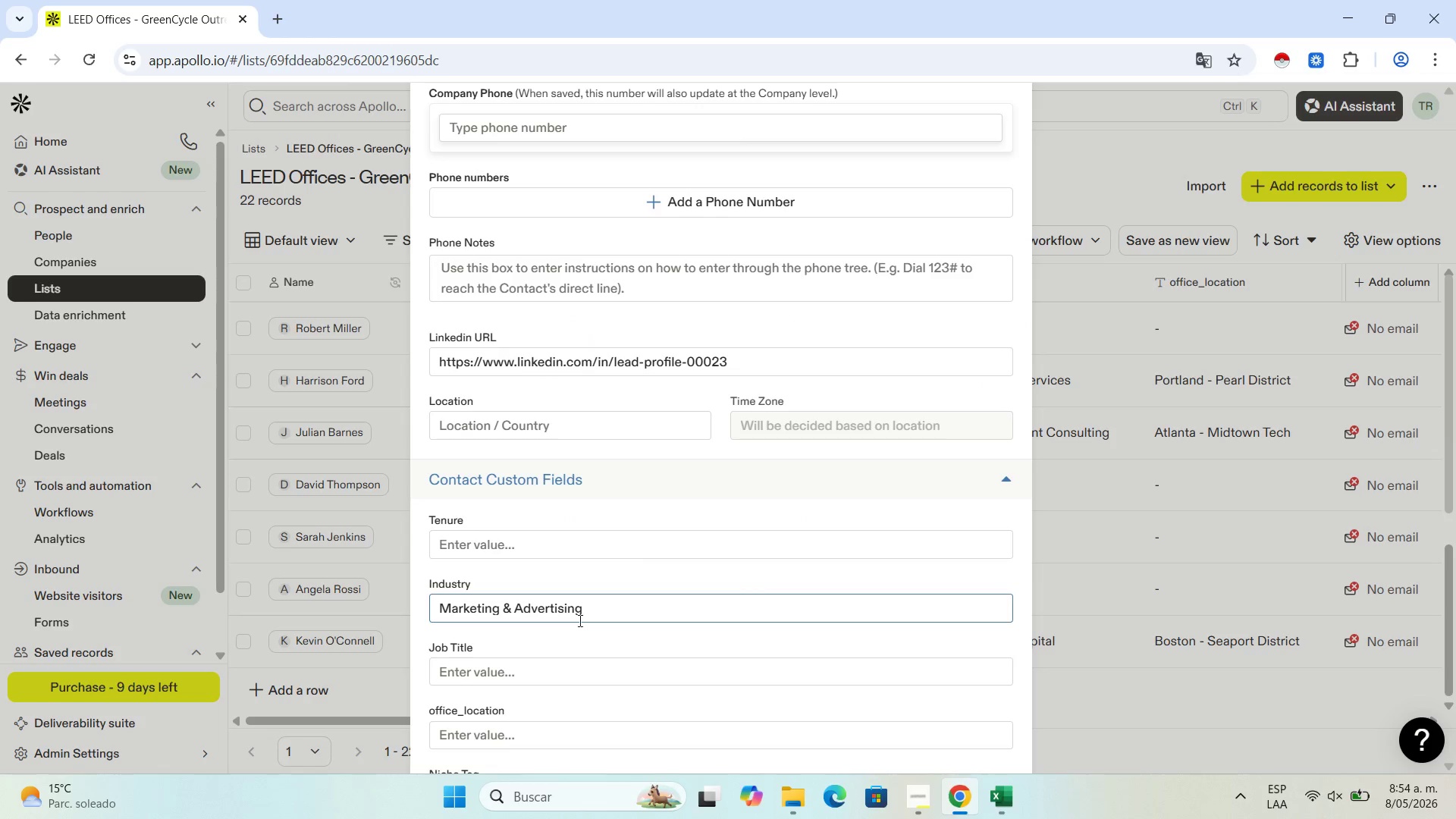 
left_click([504, 742])
 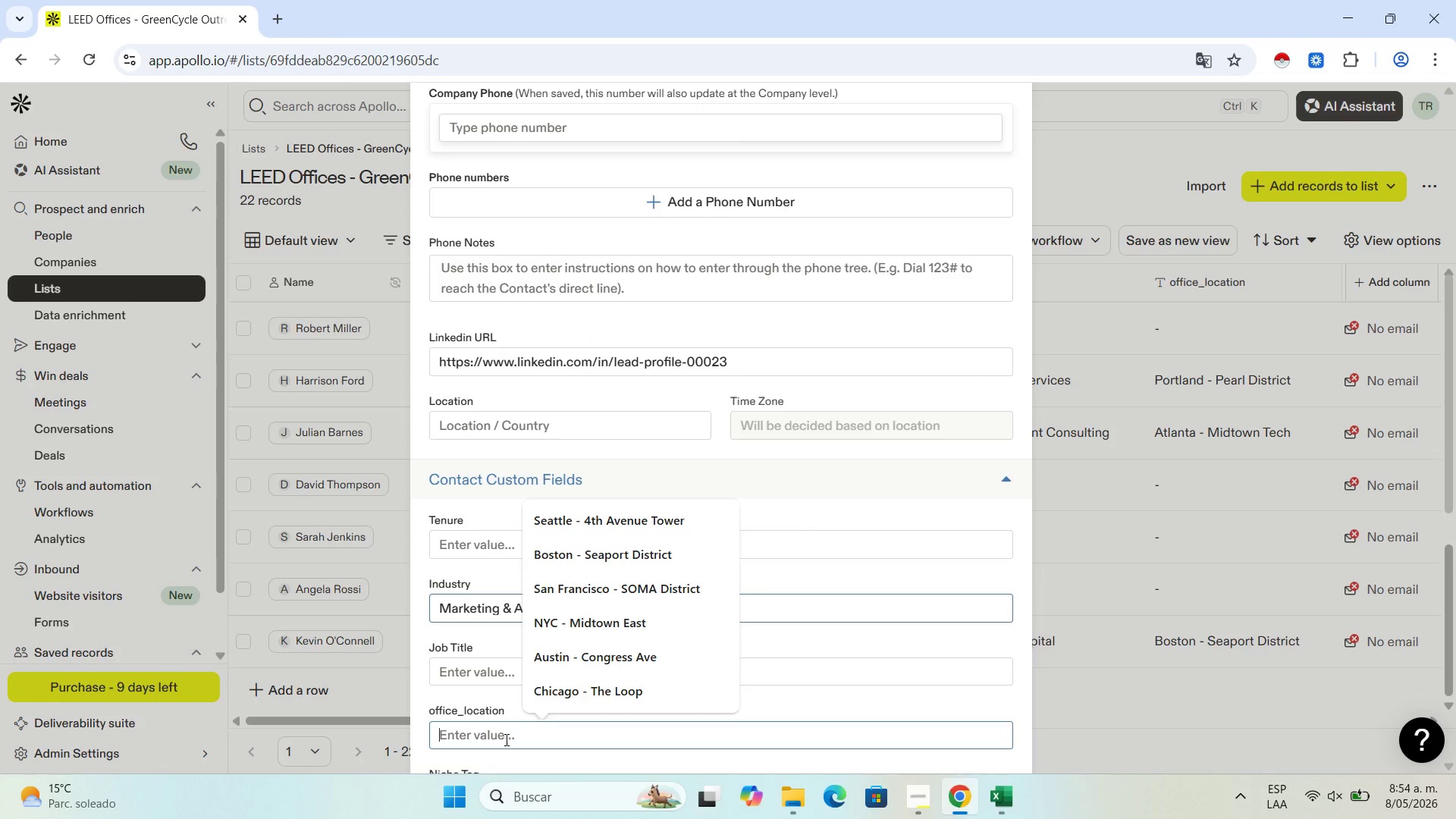 
key(Control+V)
 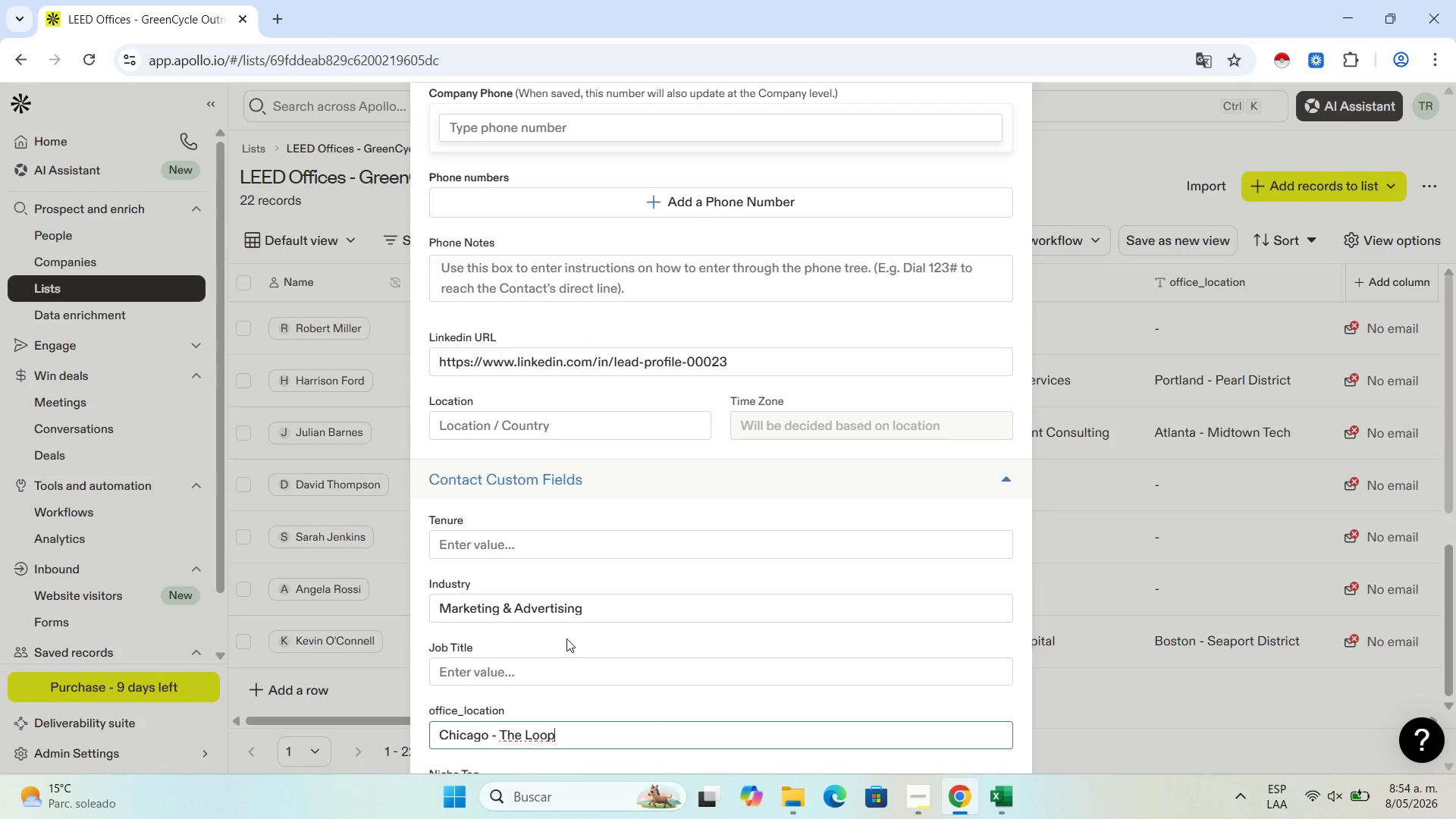 
scroll: coordinate [661, 494], scroll_direction: up, amount: 9.0
 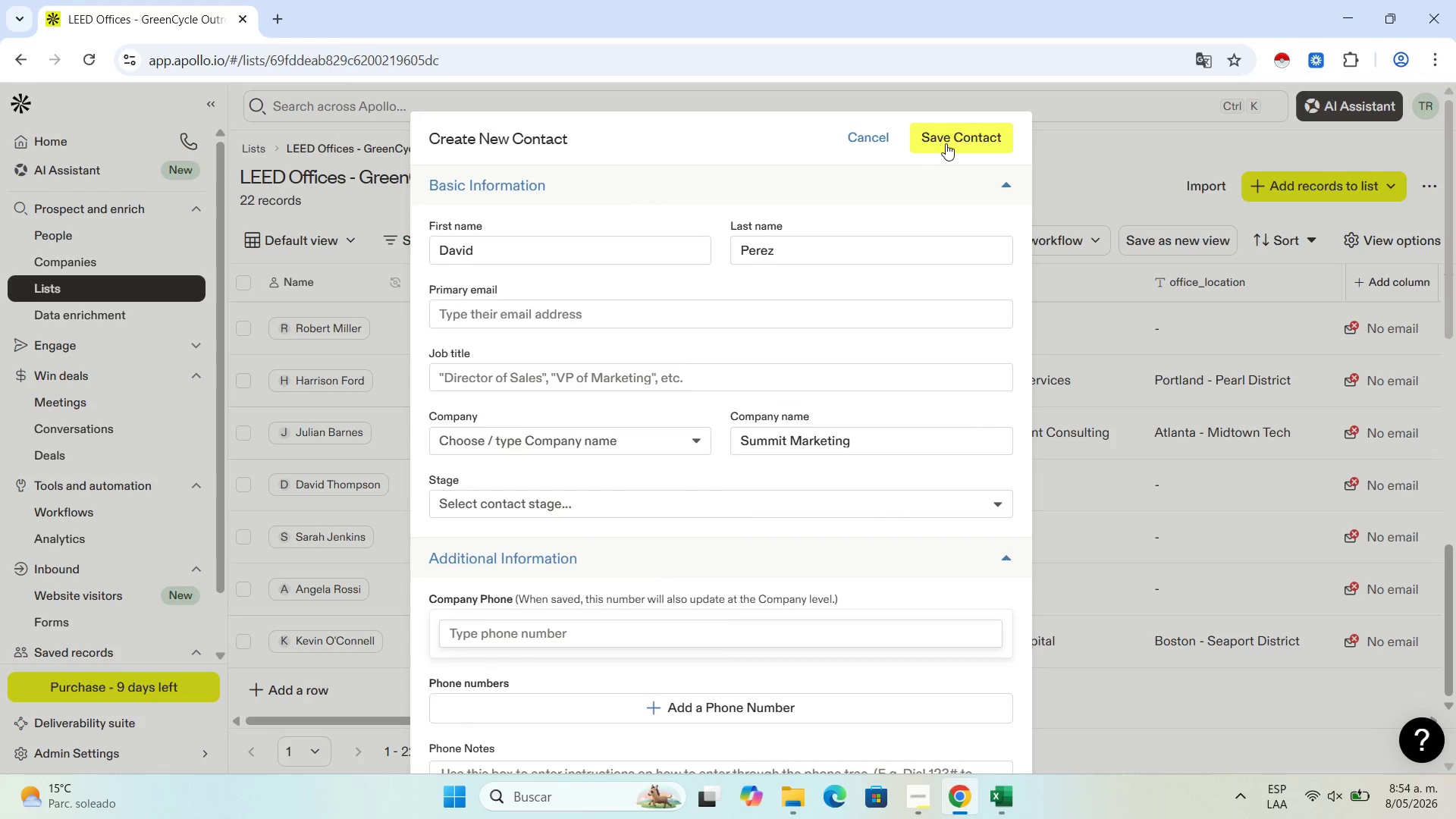 
left_click([946, 142])
 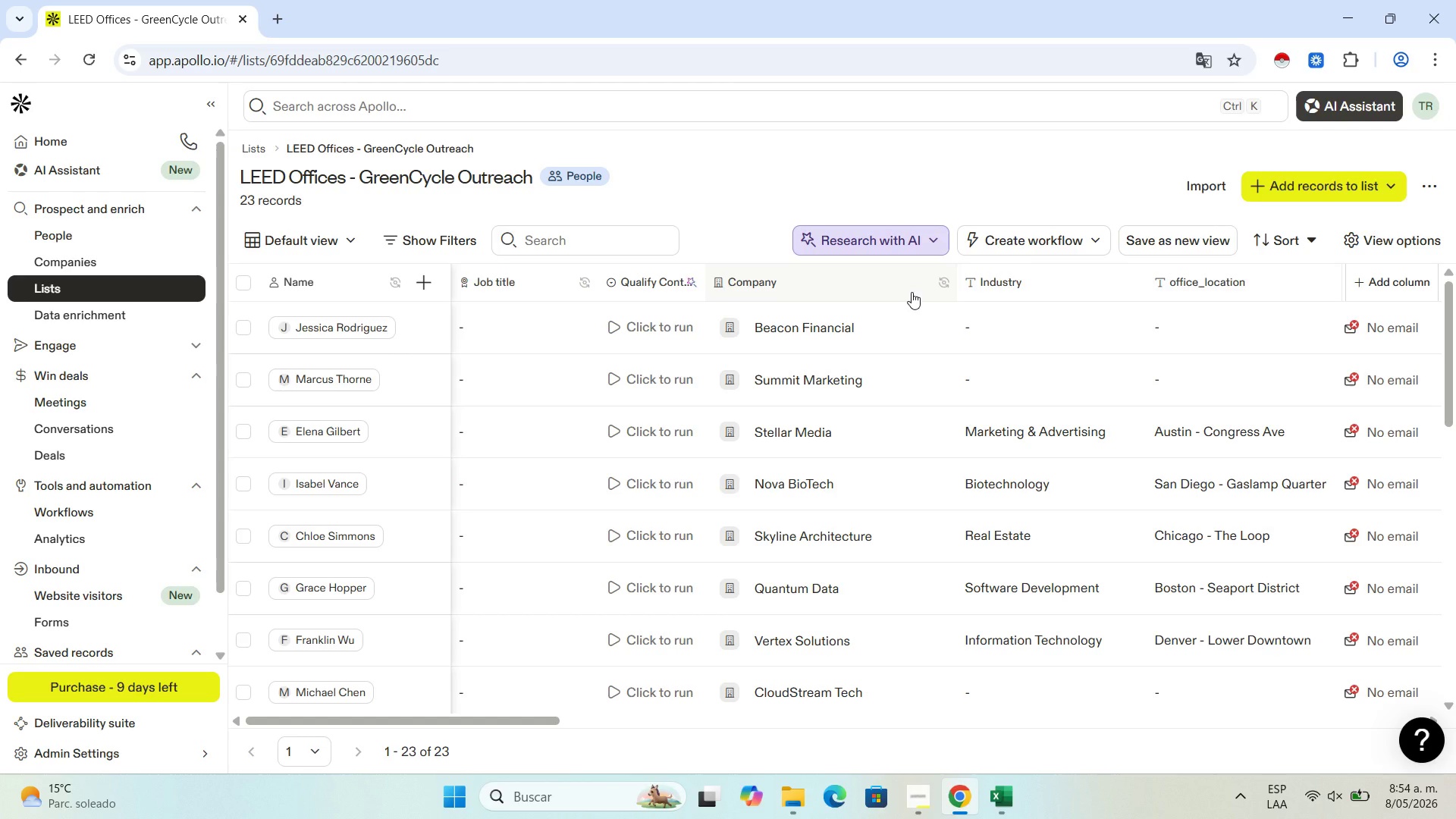 
wait(15.41)
 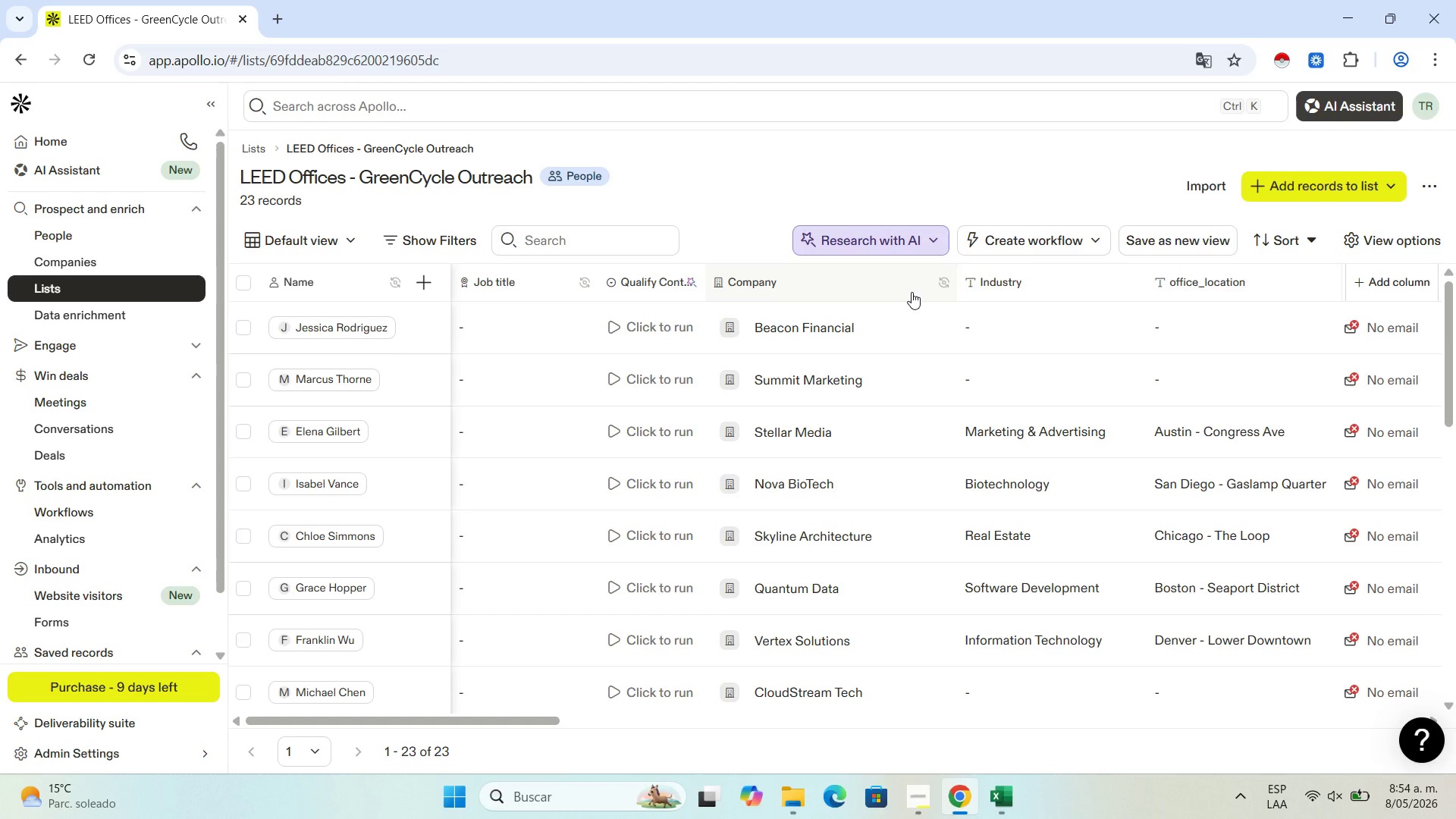 
scroll: coordinate [265, 664], scroll_direction: down, amount: 14.0
 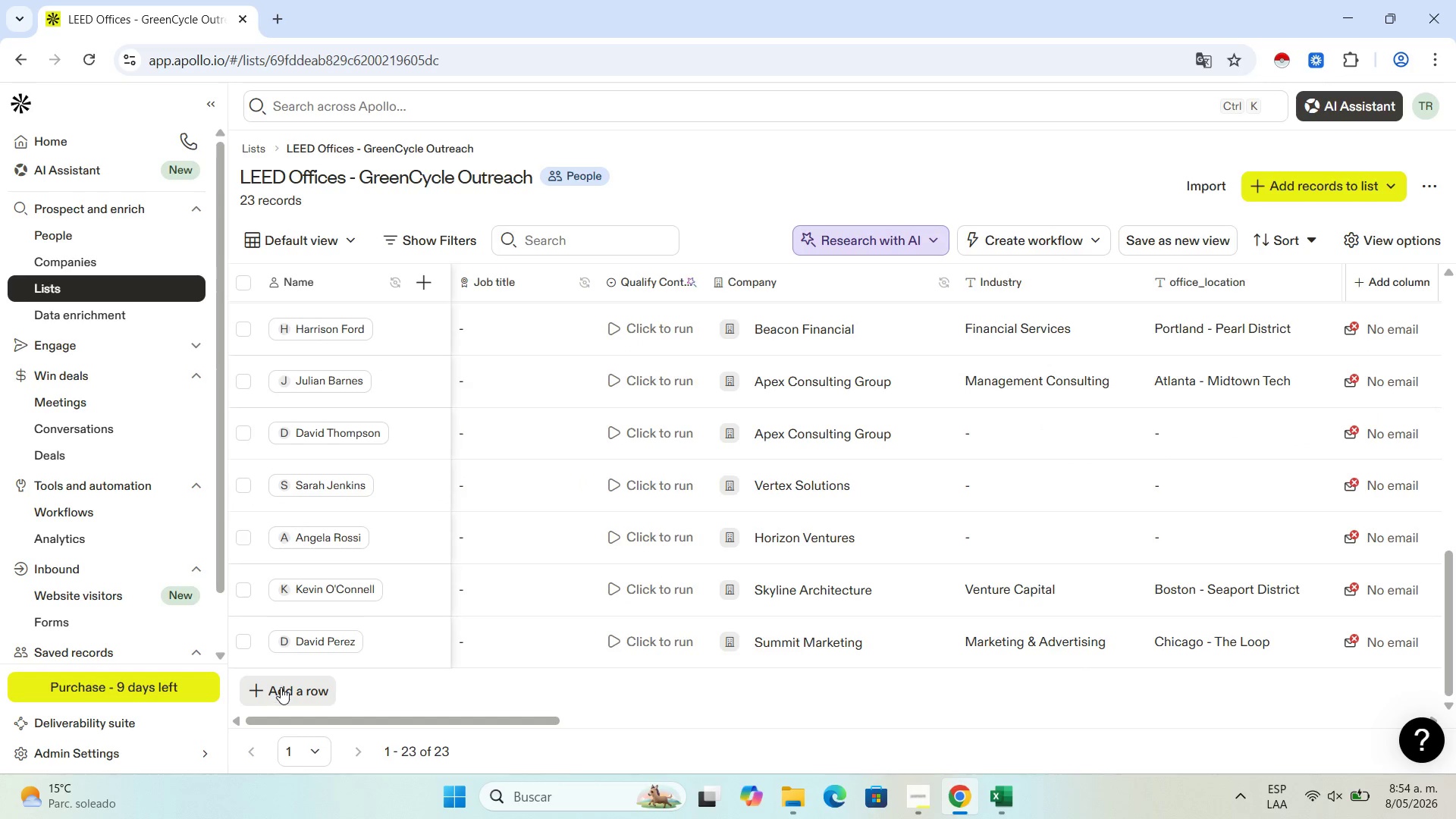 
left_click([281, 687])
 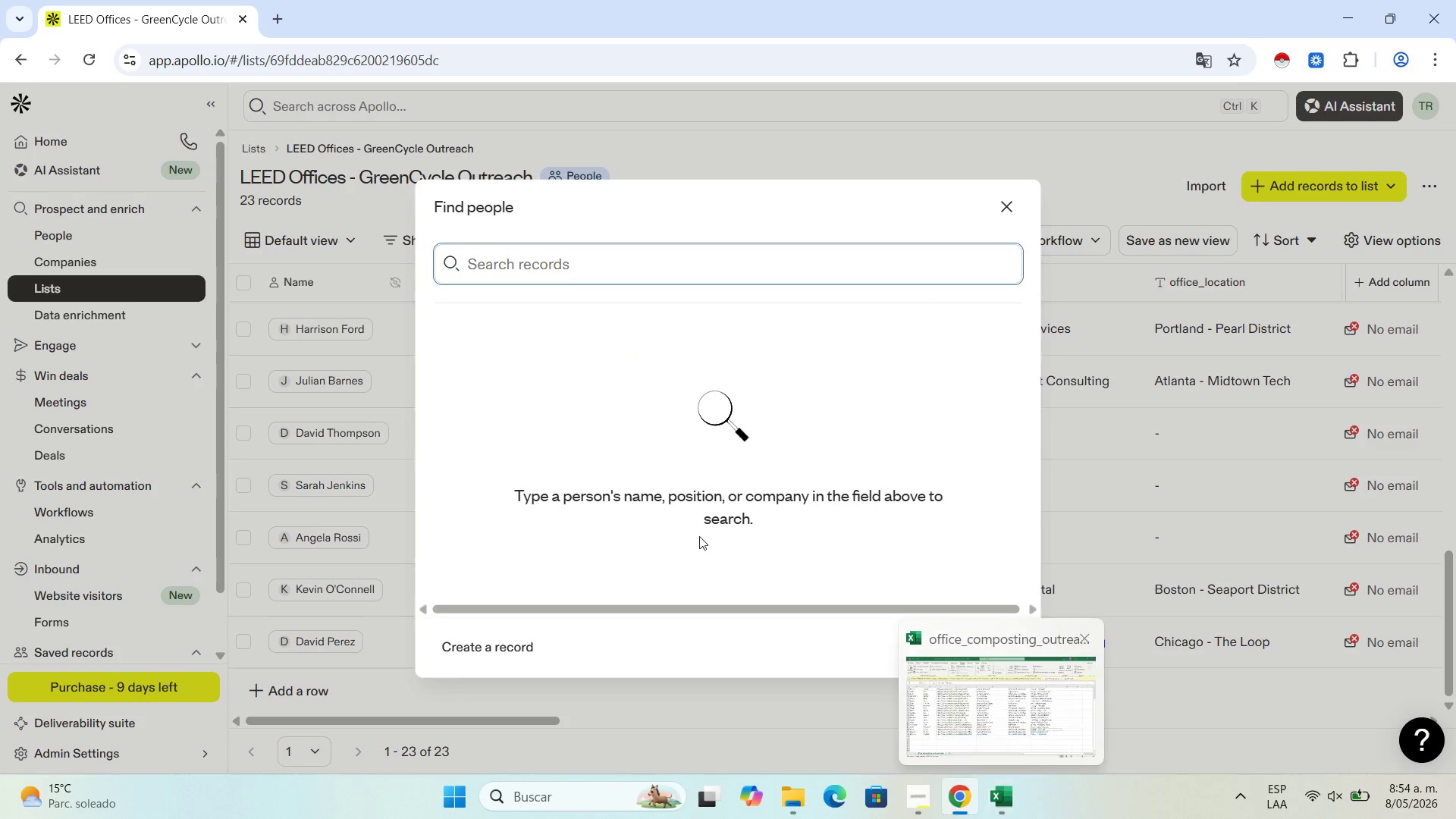 
left_click([516, 649])
 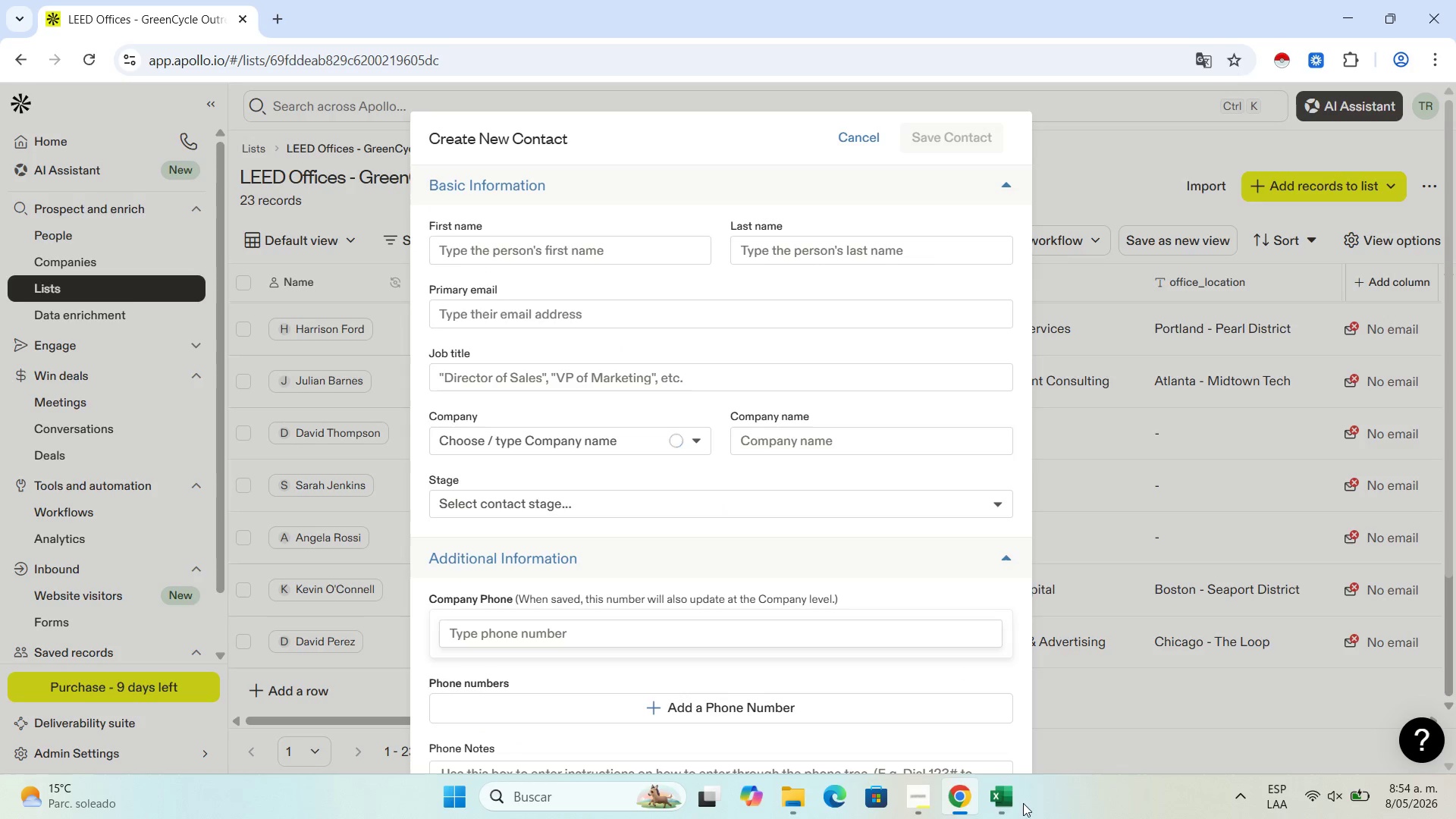 
left_click([1013, 803])
 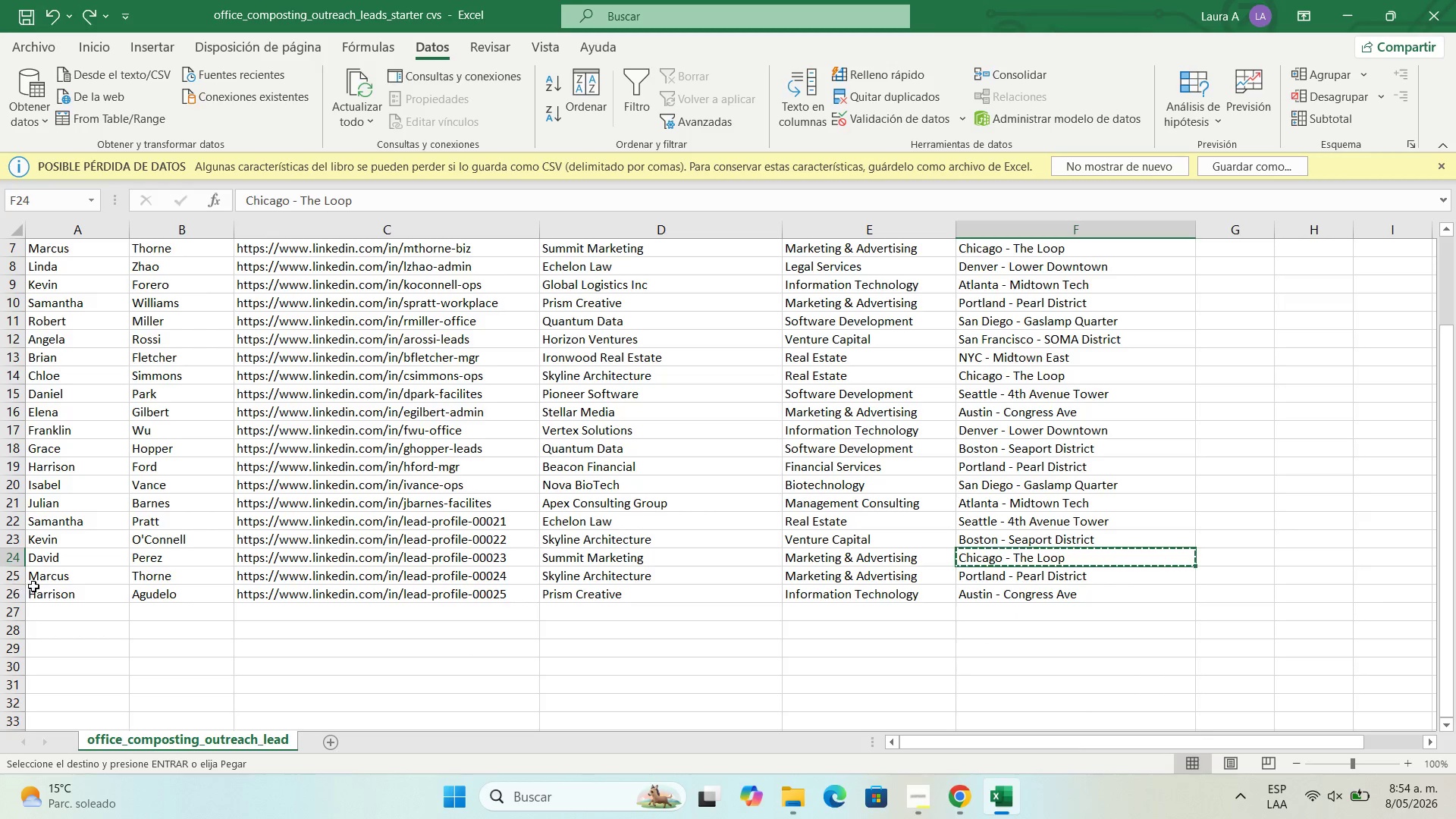 
left_click([47, 579])
 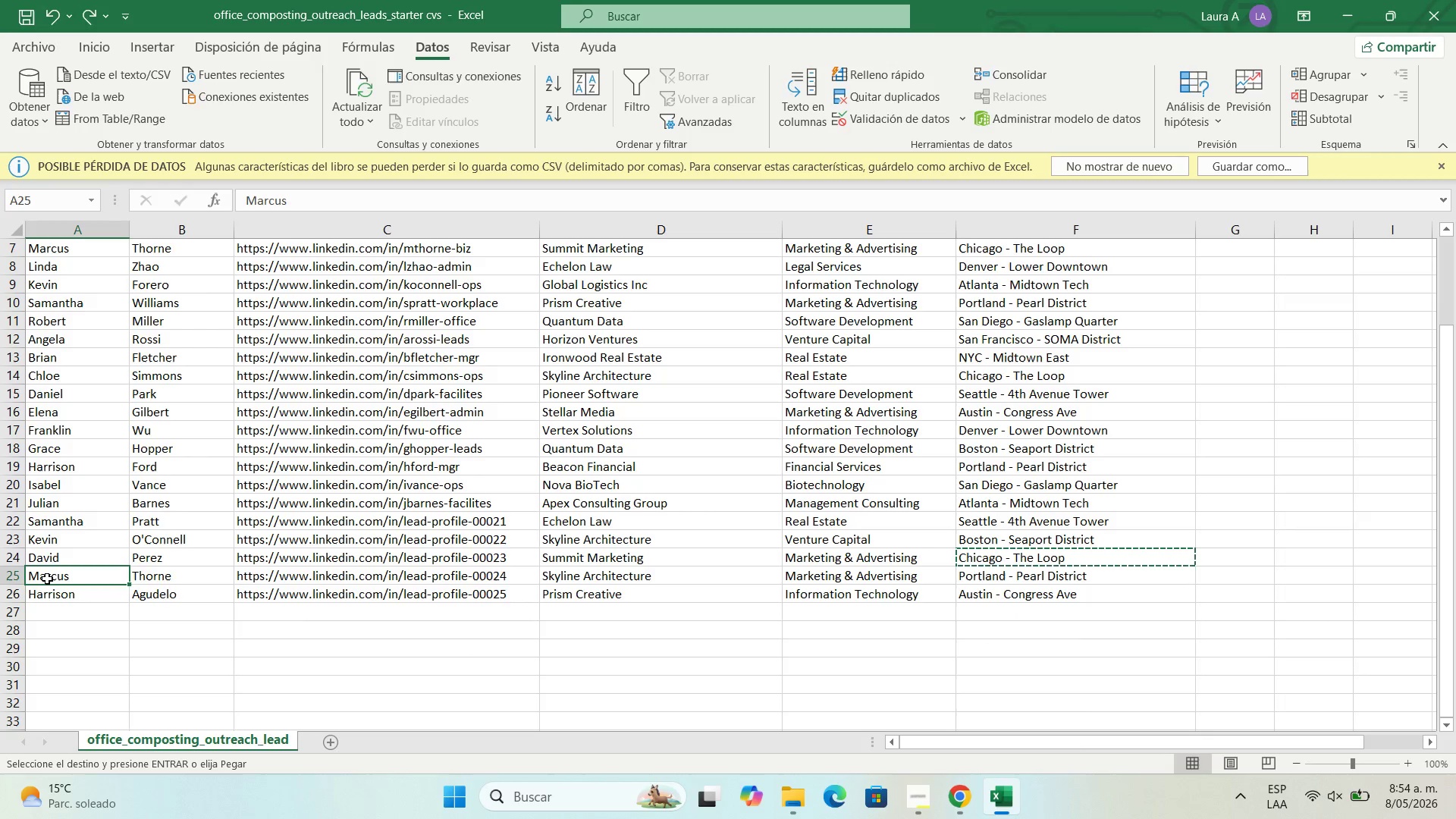 
key(Control+C)
 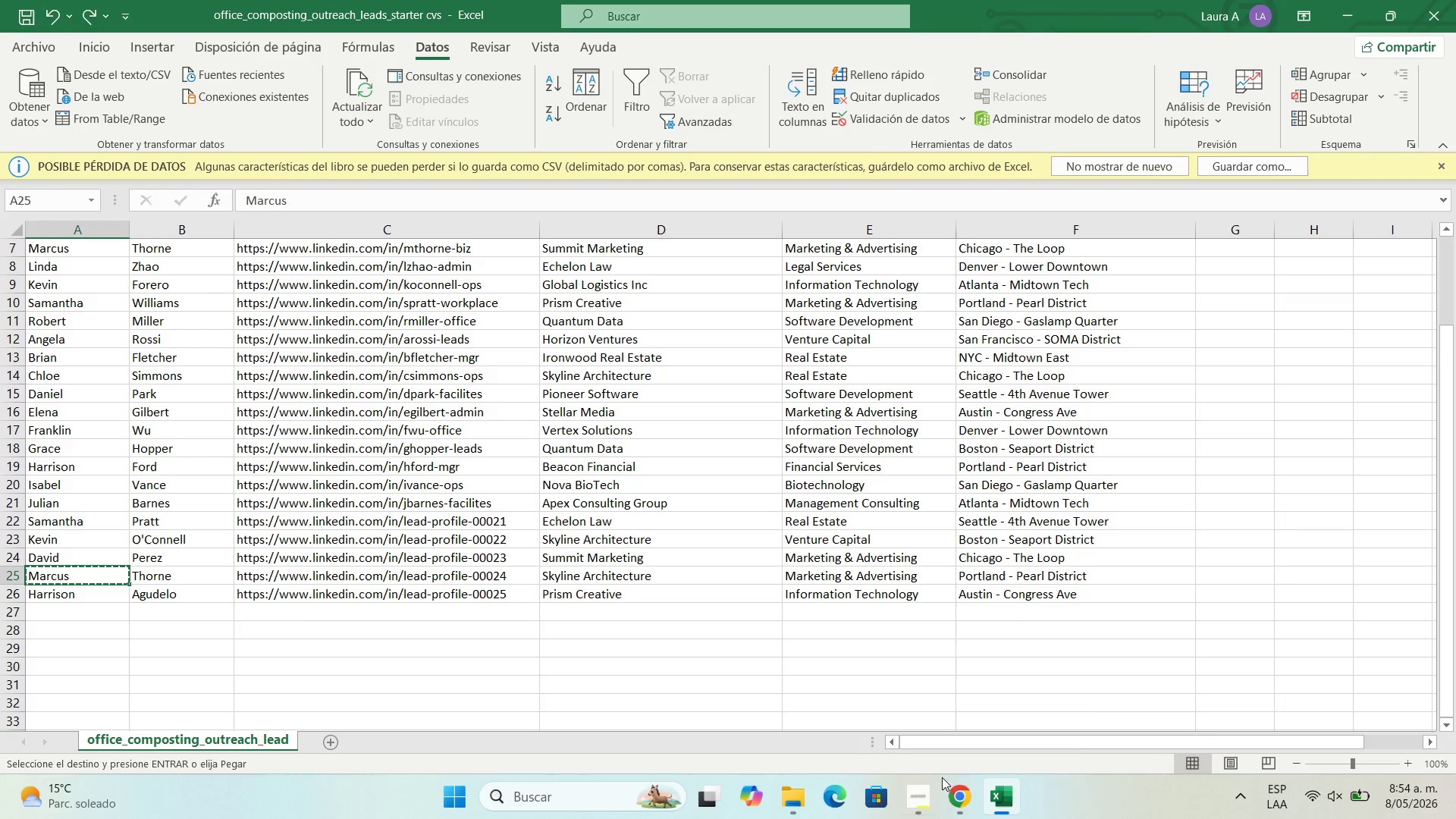 
left_click([959, 784])
 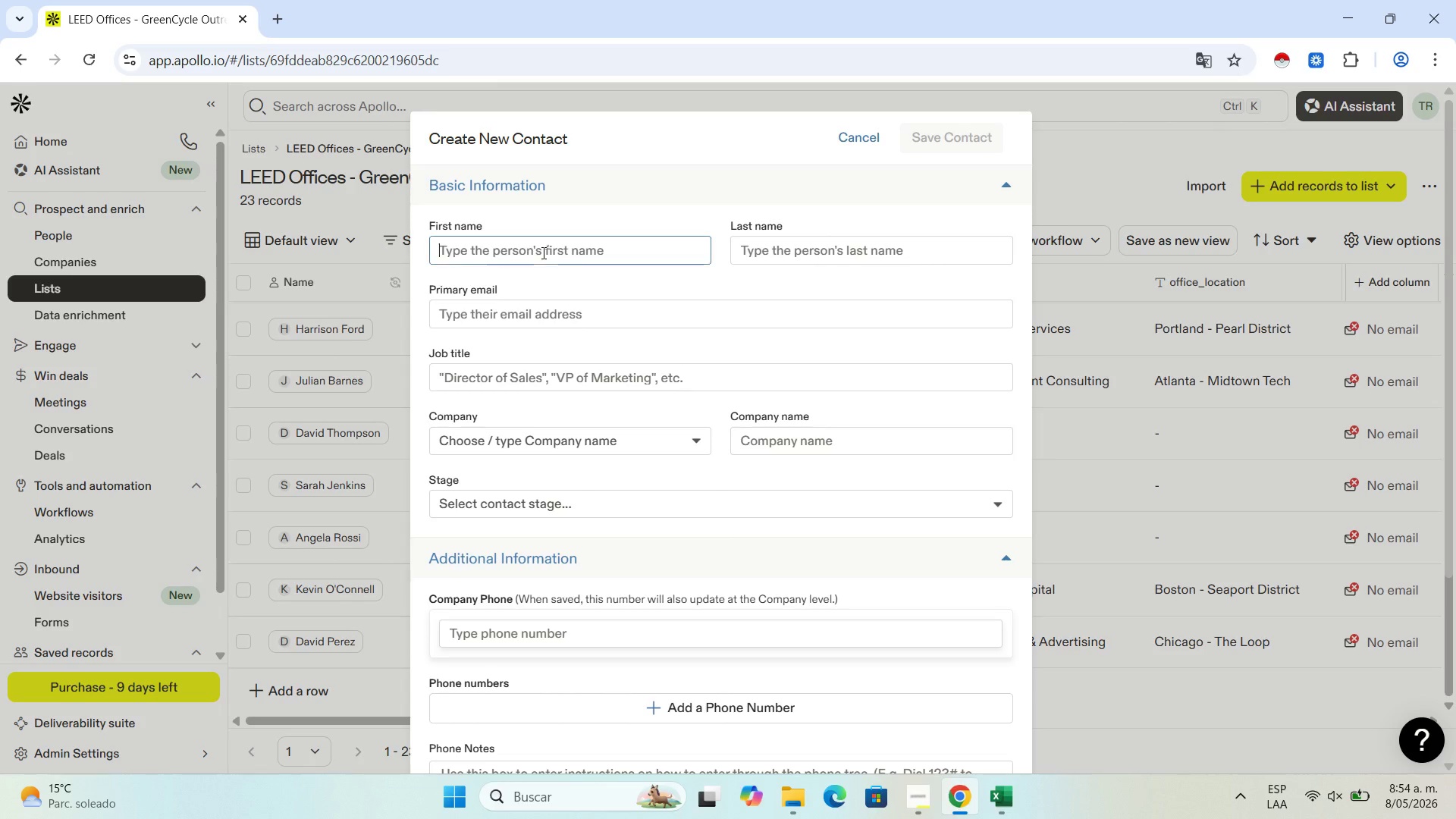 
key(Control+V)
 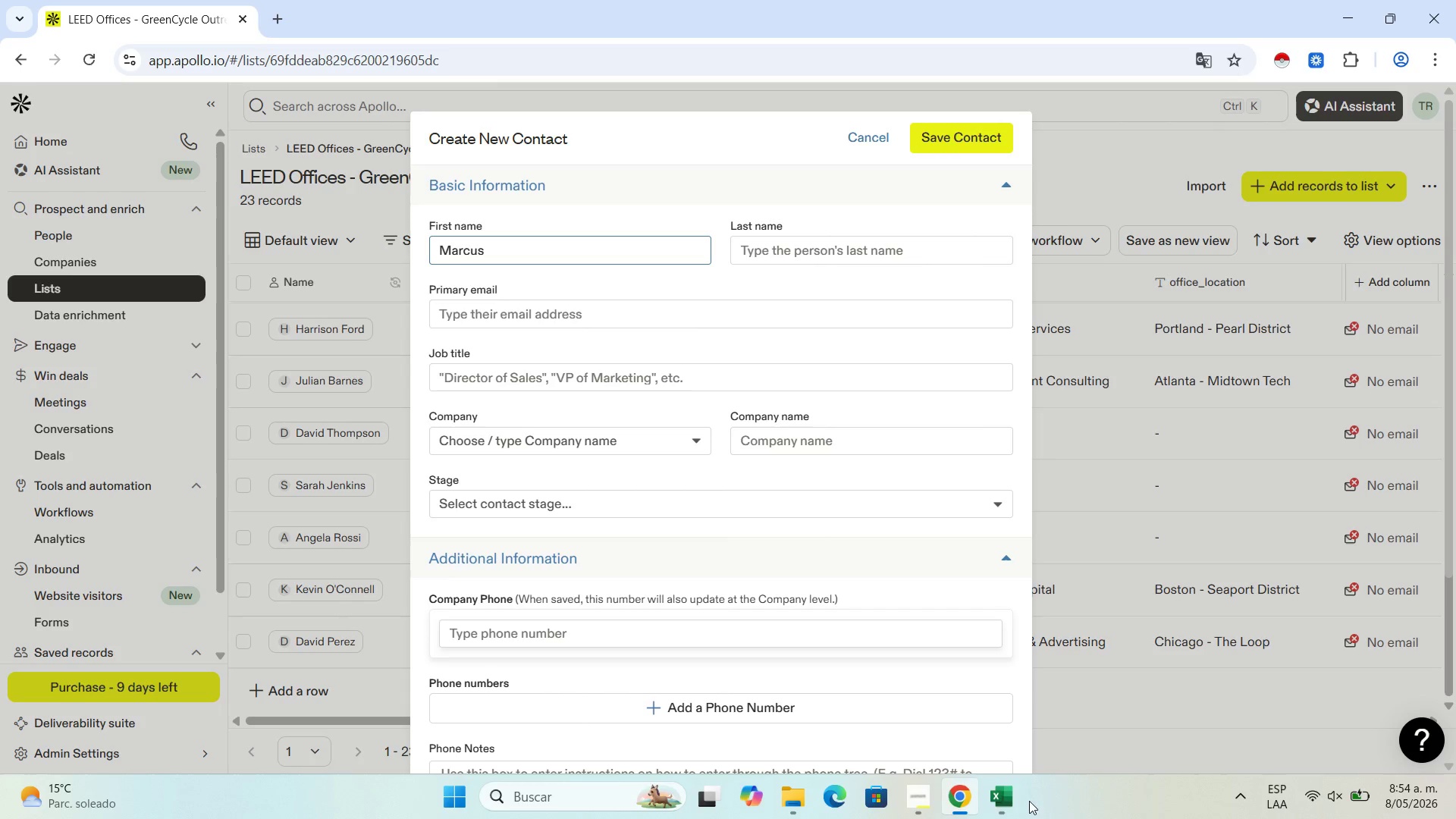 
left_click([1007, 792])
 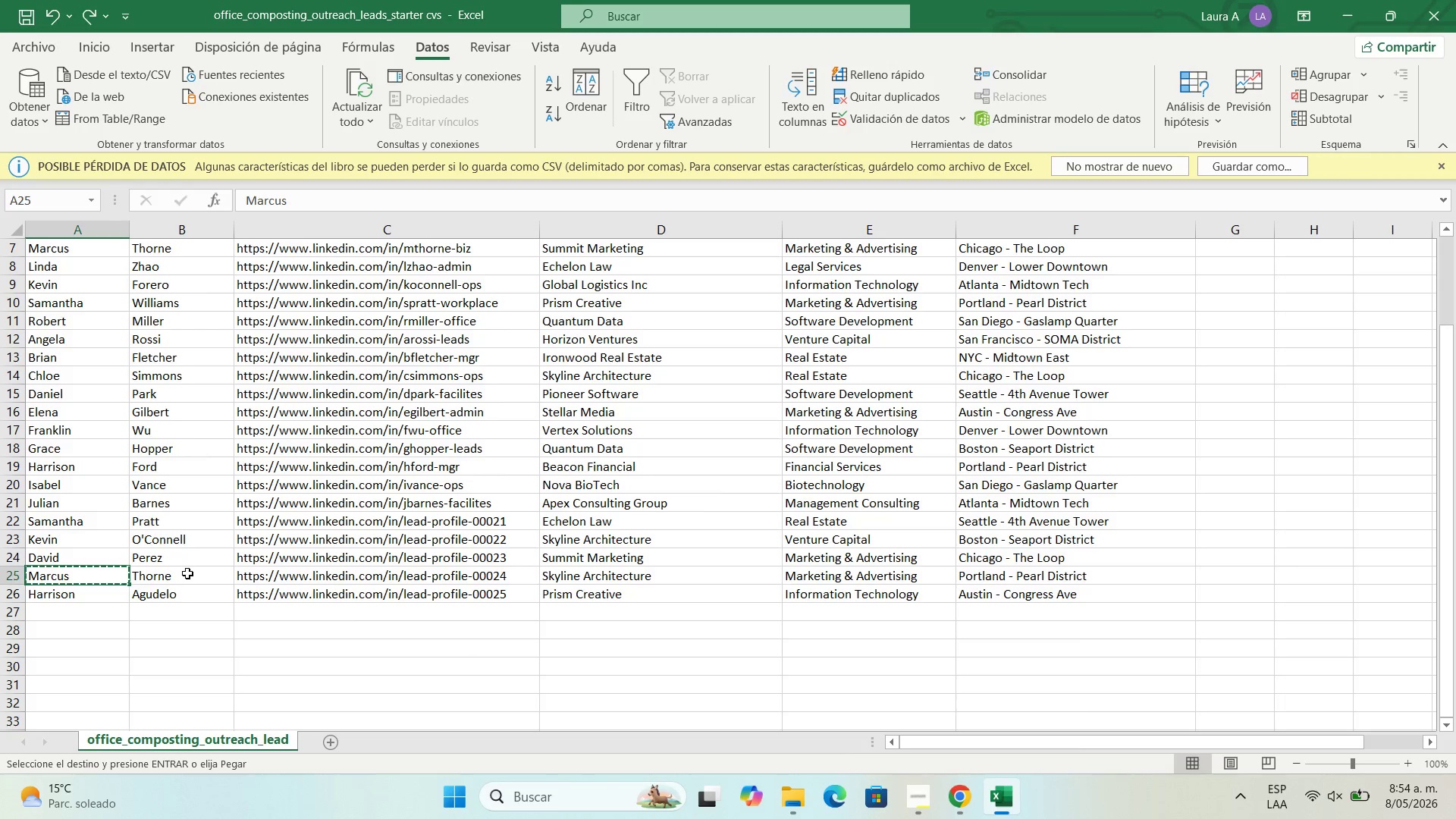 
left_click([187, 573])
 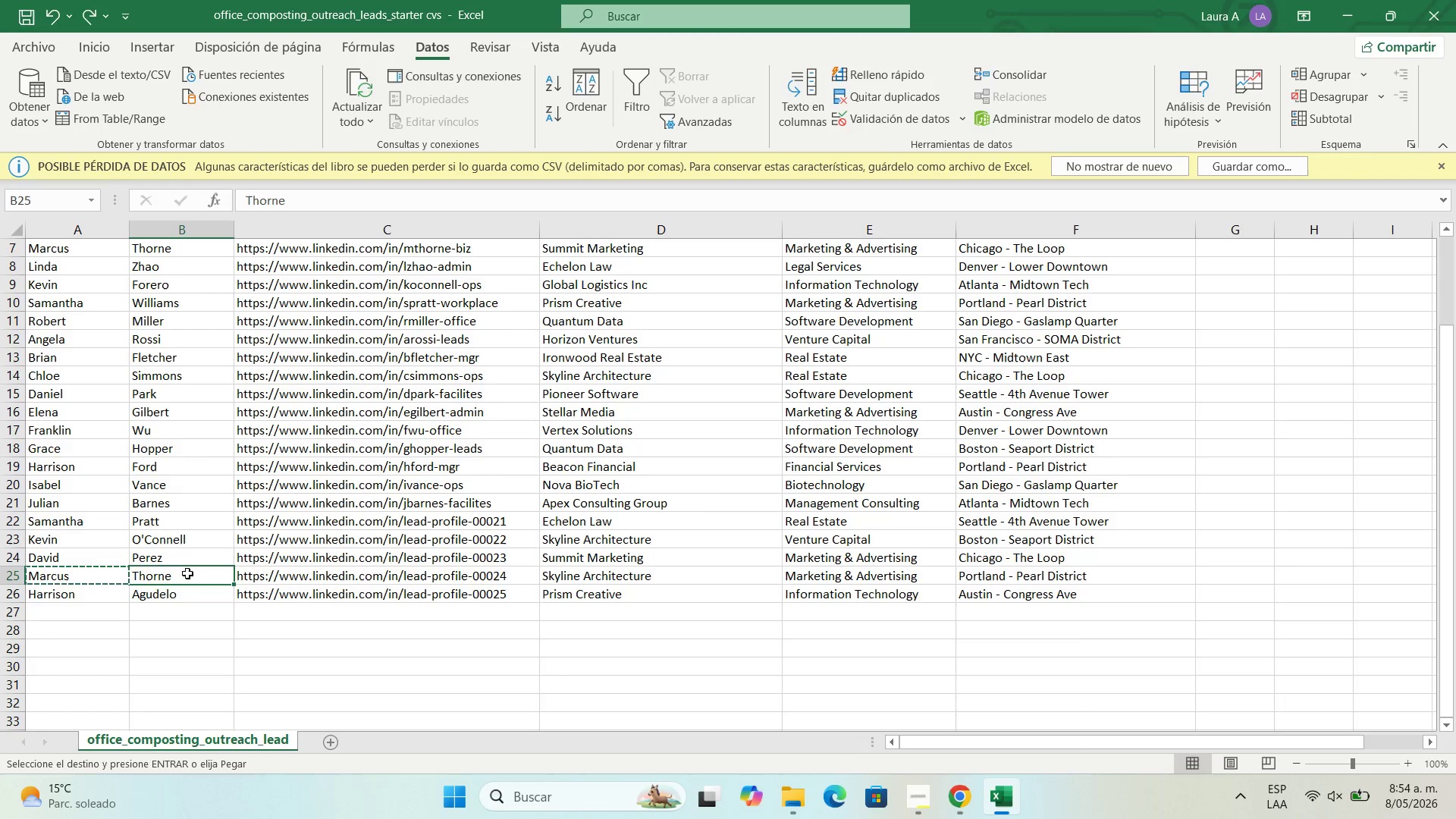 
key(Control+C)
 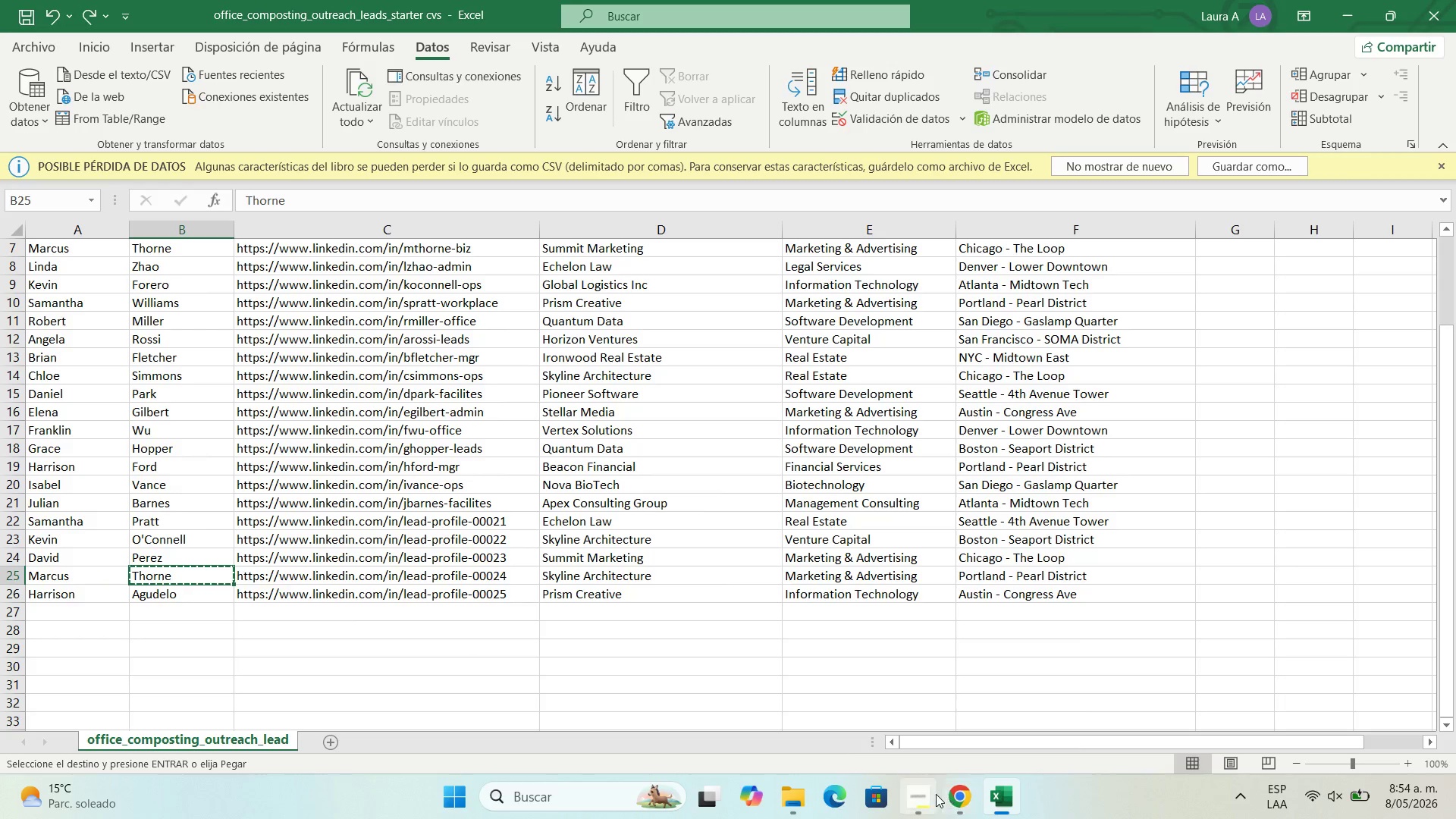 
left_click([956, 792])
 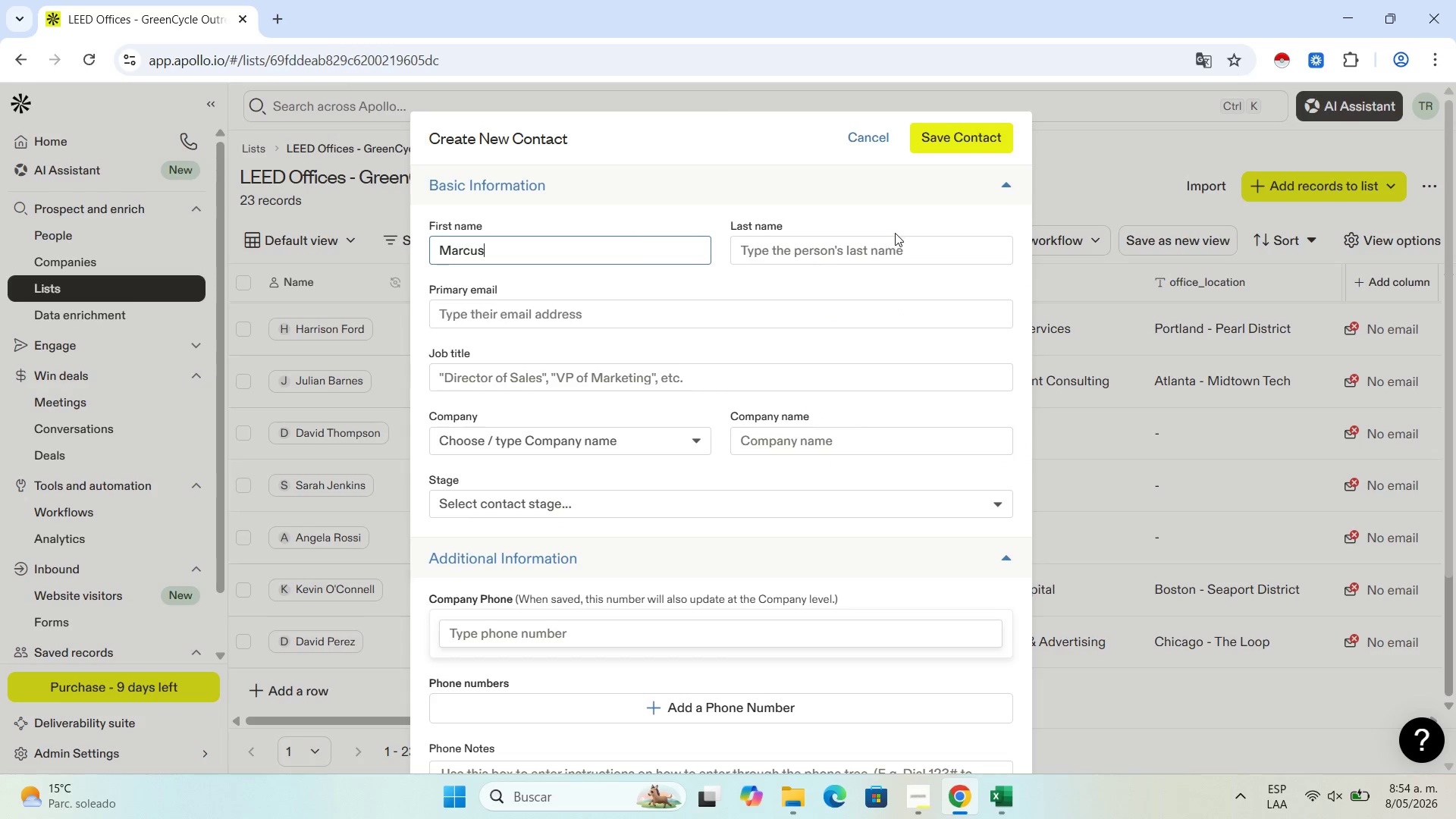 
left_click([890, 250])
 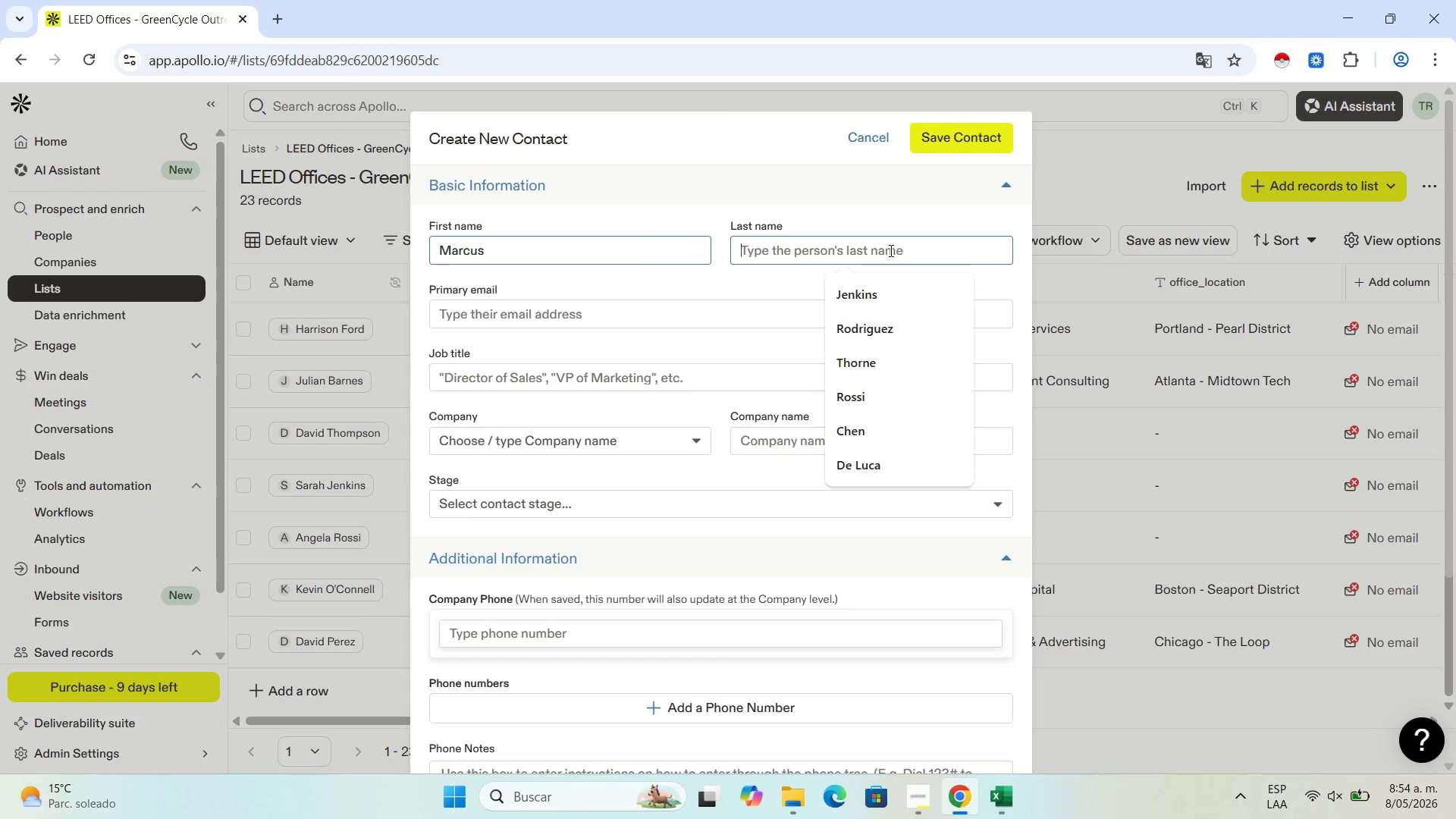 
key(Control+V)
 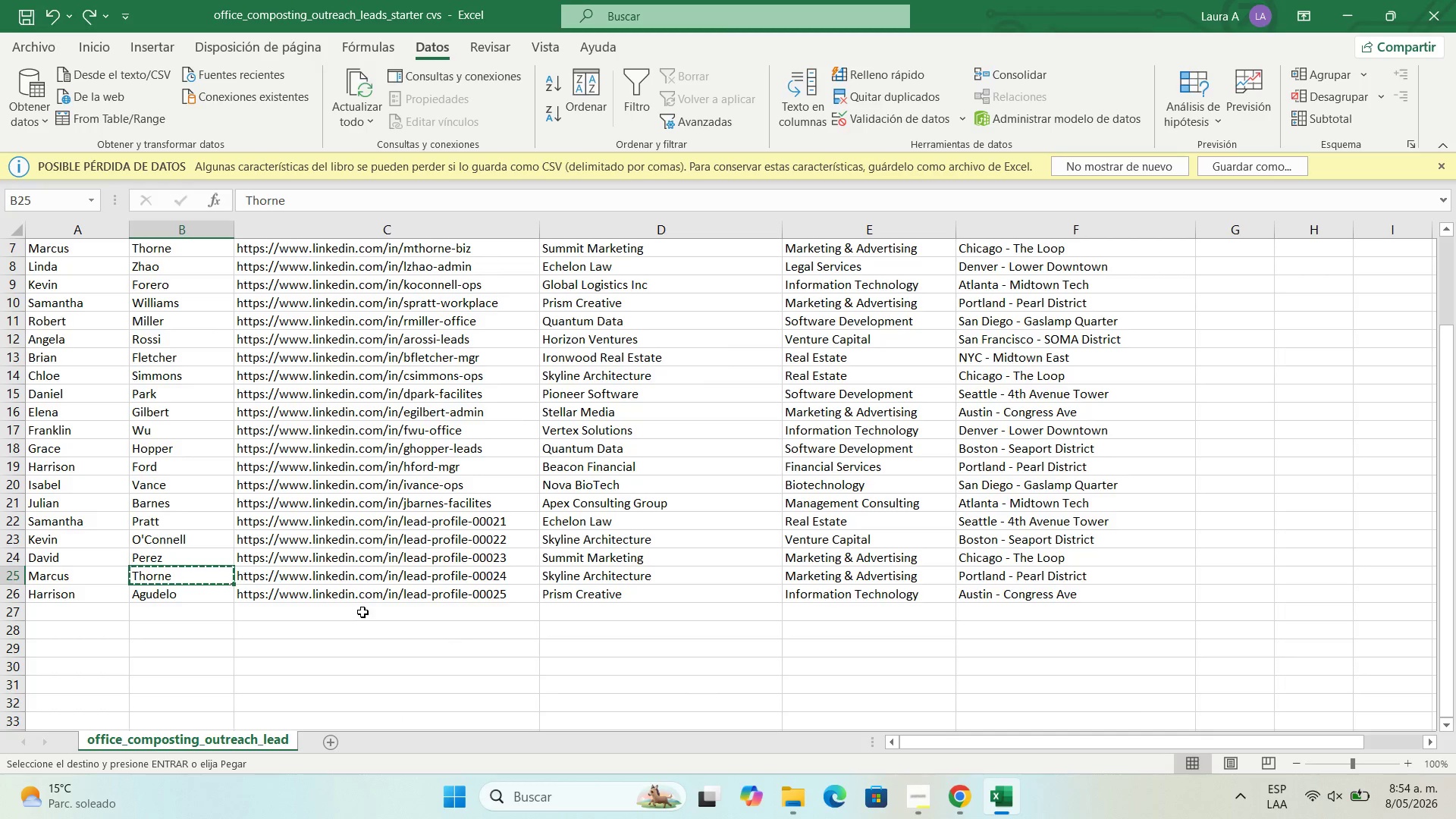 
double_click([336, 575])
 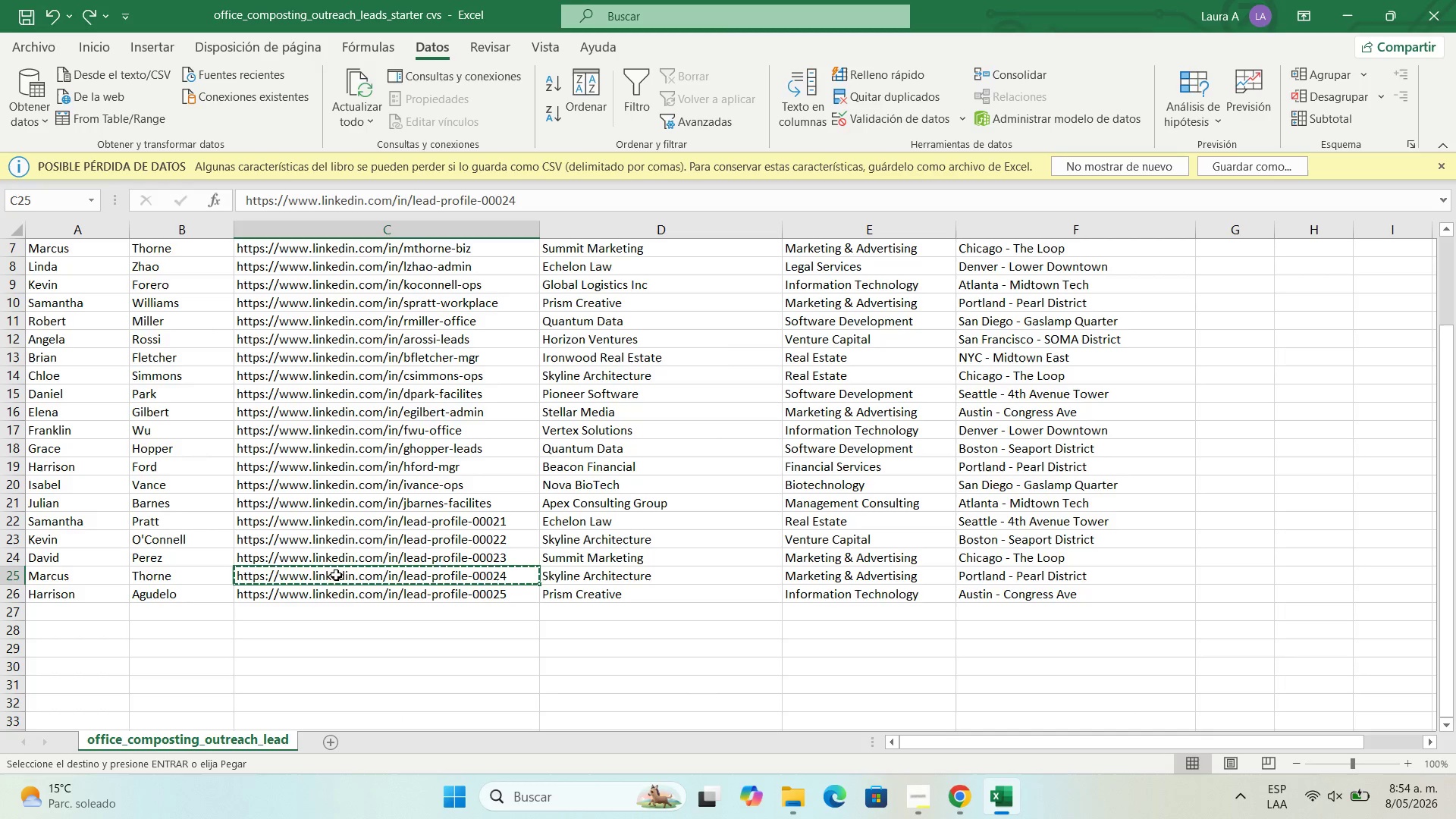 
double_click([336, 575])
 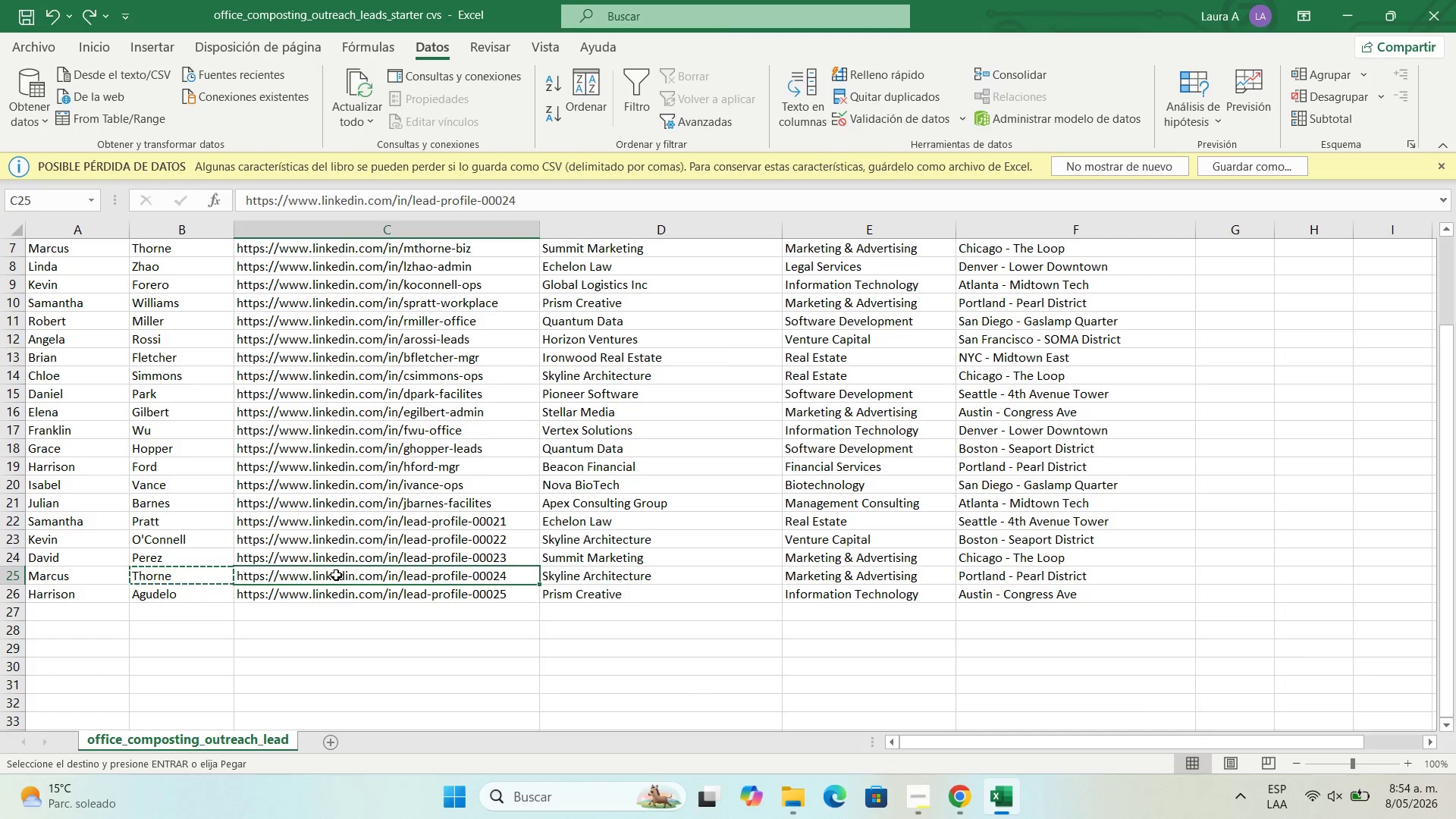 
key(Control+C)
 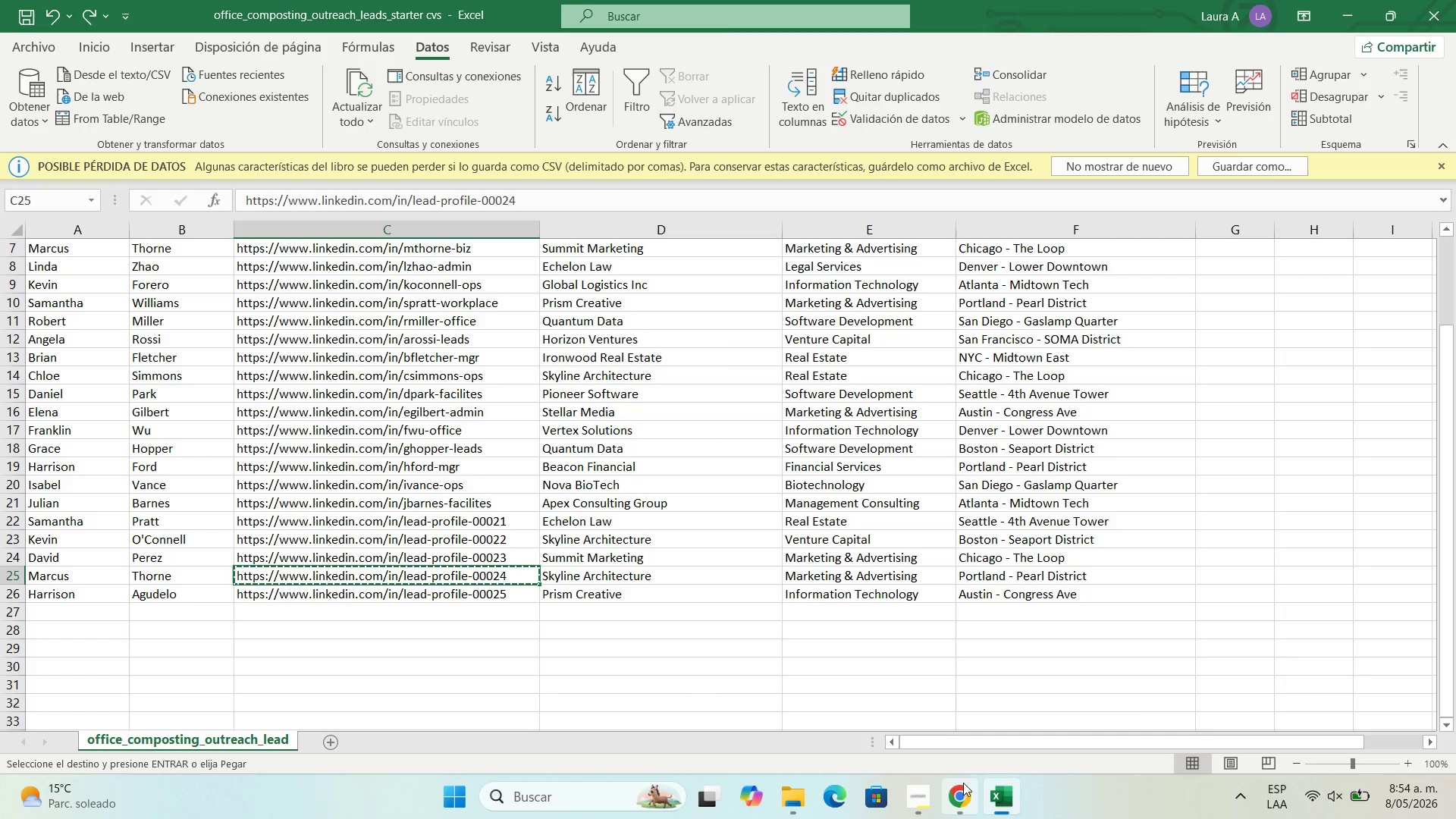 
left_click([960, 792])
 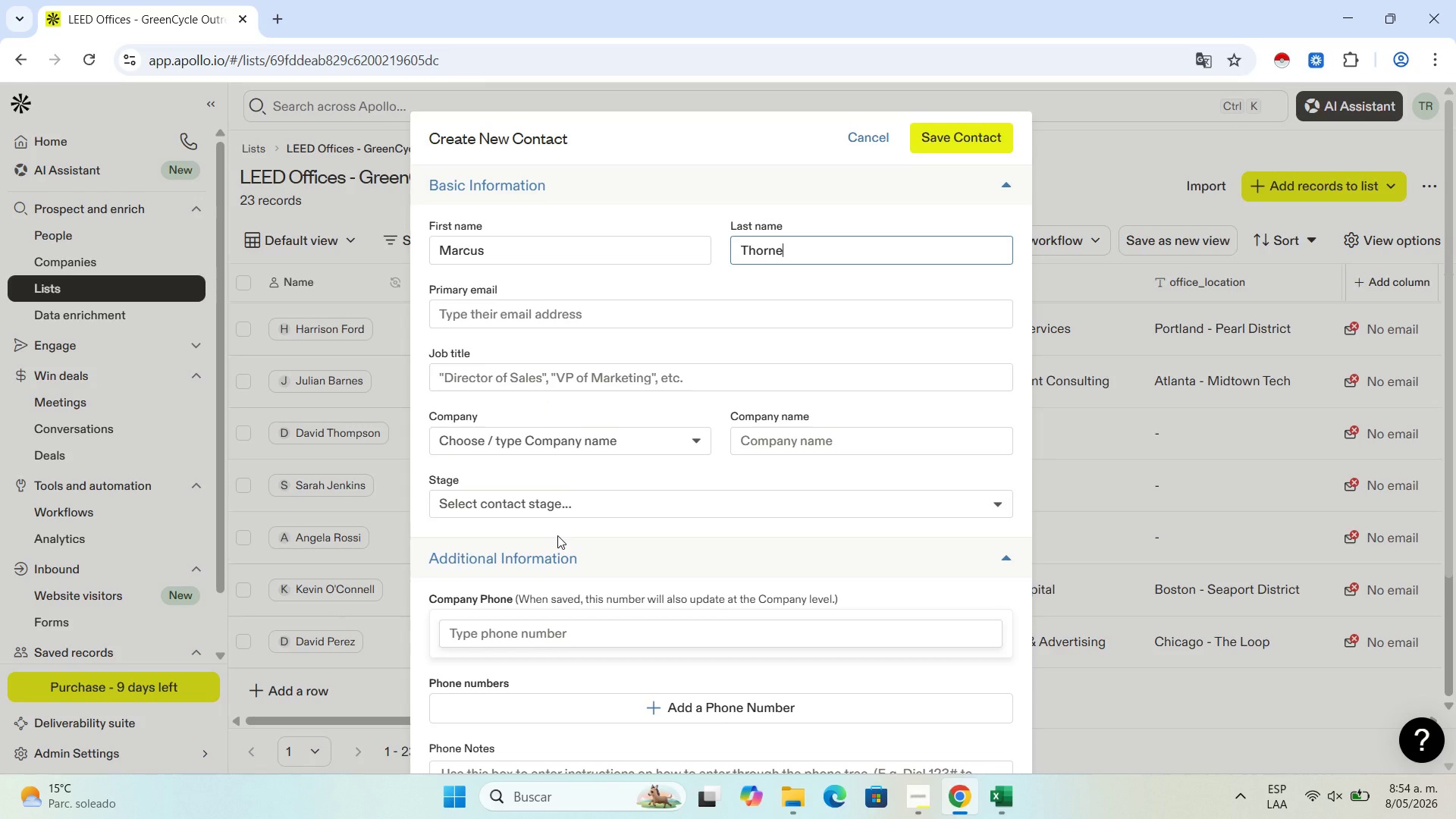 
scroll: coordinate [563, 574], scroll_direction: down, amount: 3.0
 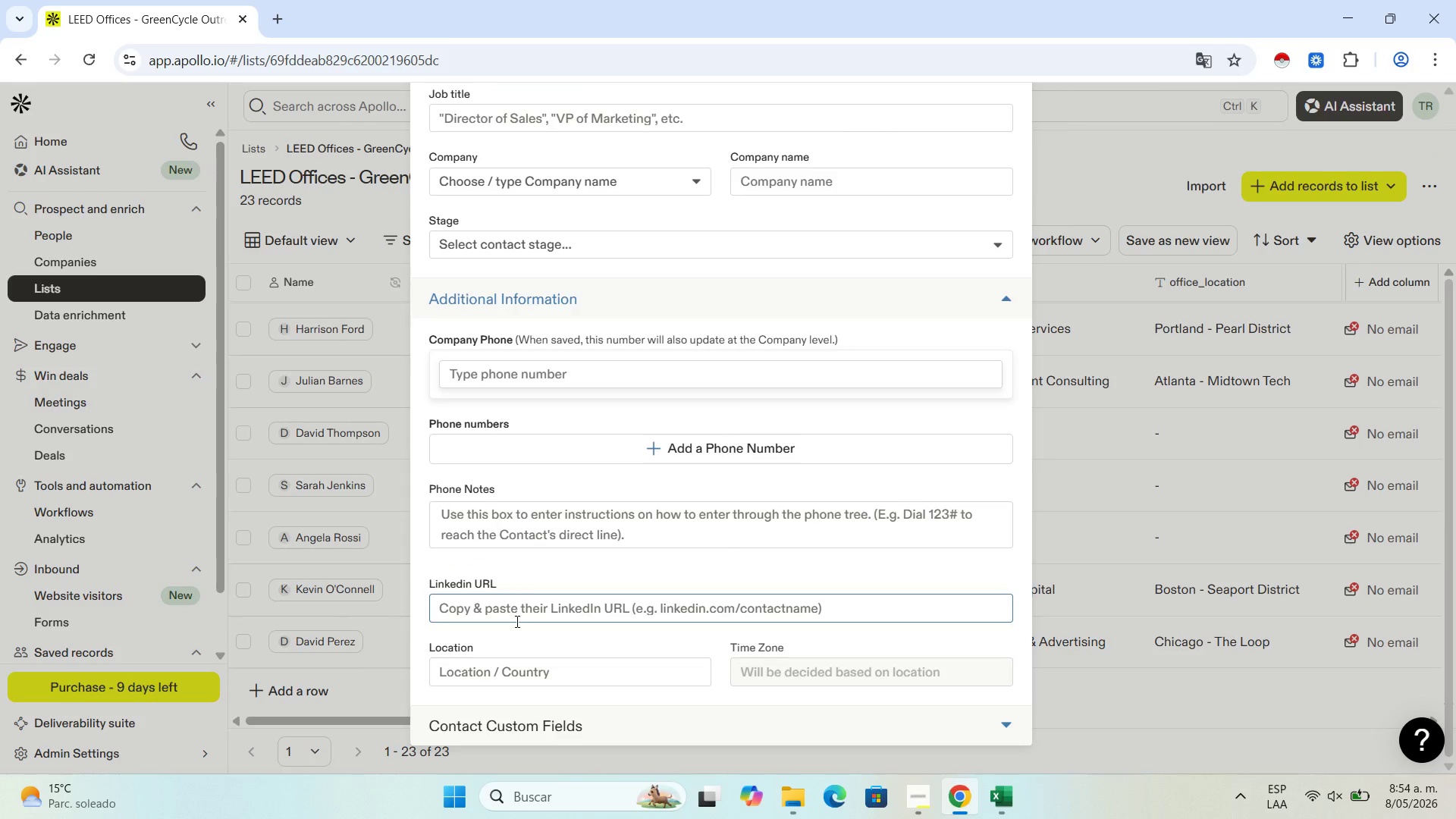 
left_click([516, 616])
 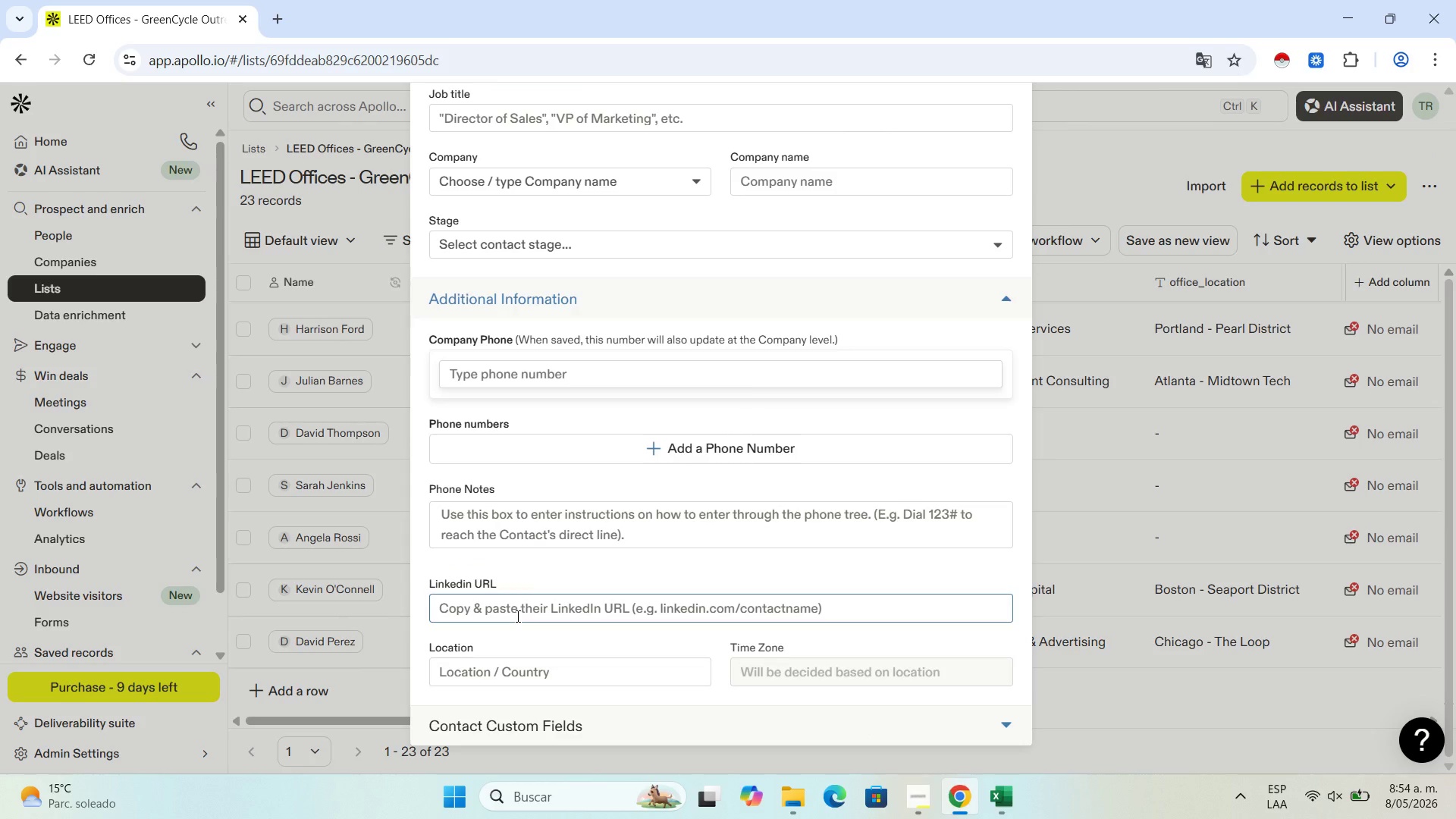 
key(Control+V)
 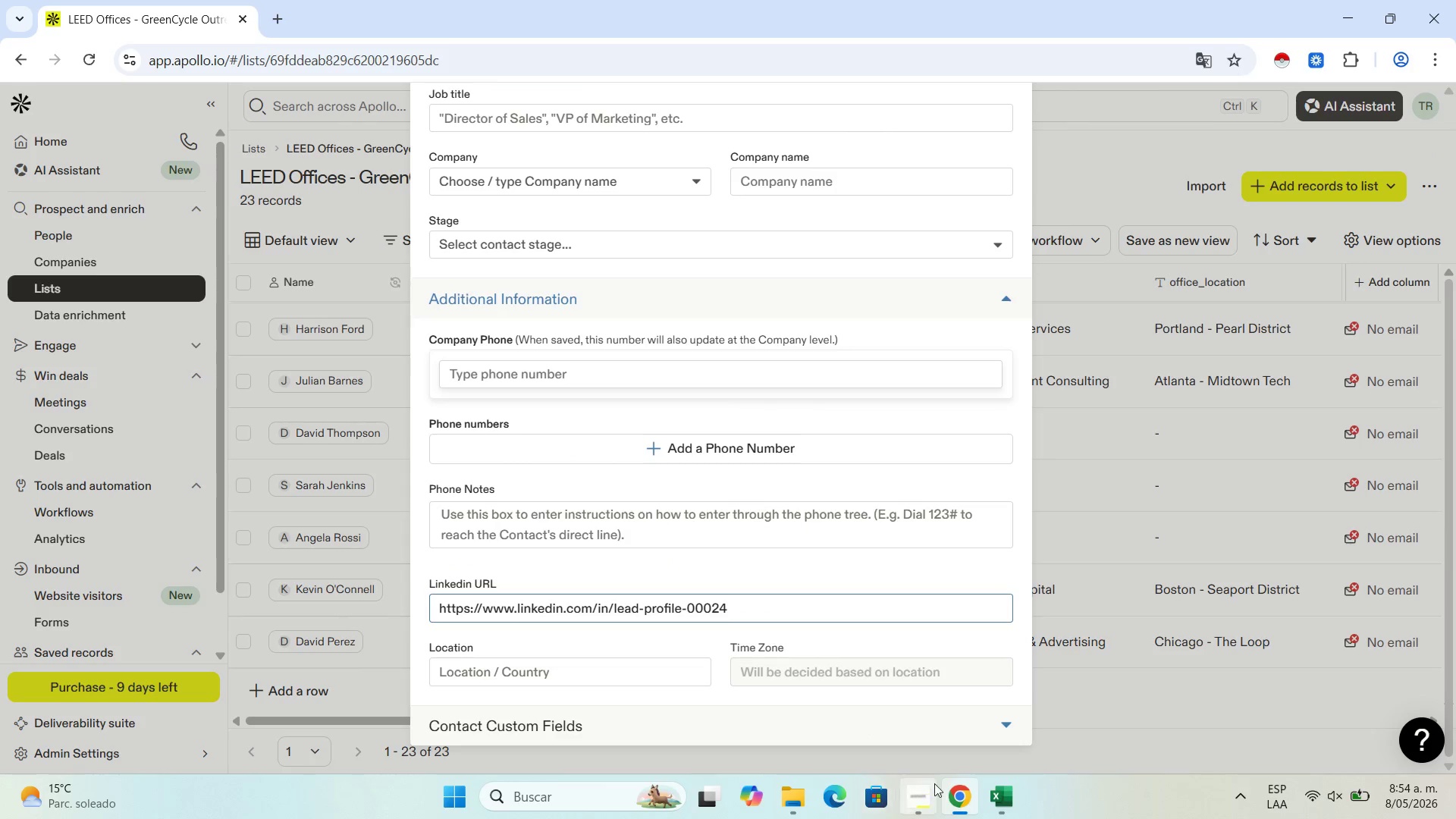 
left_click([990, 794])
 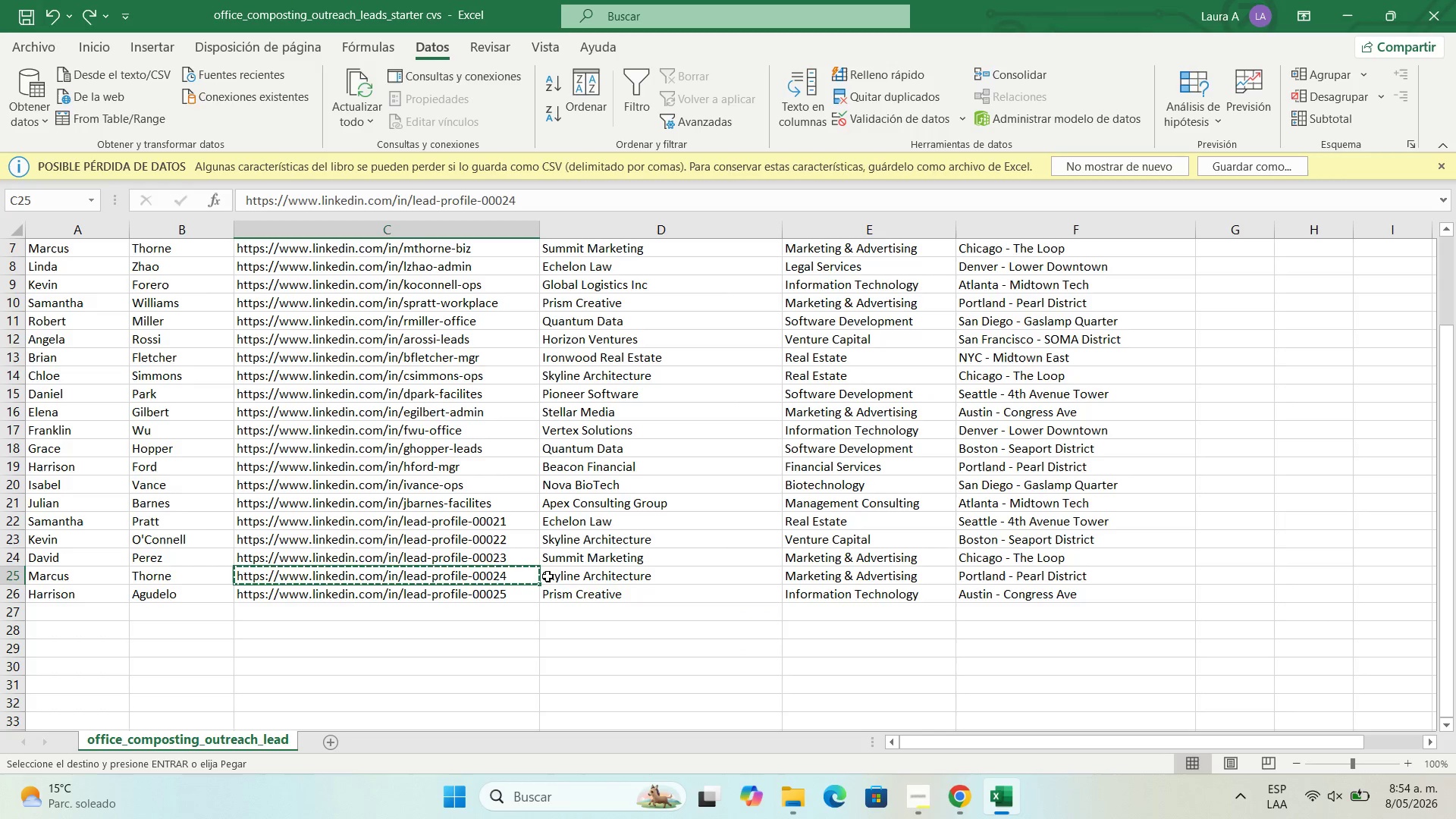 
left_click([565, 573])
 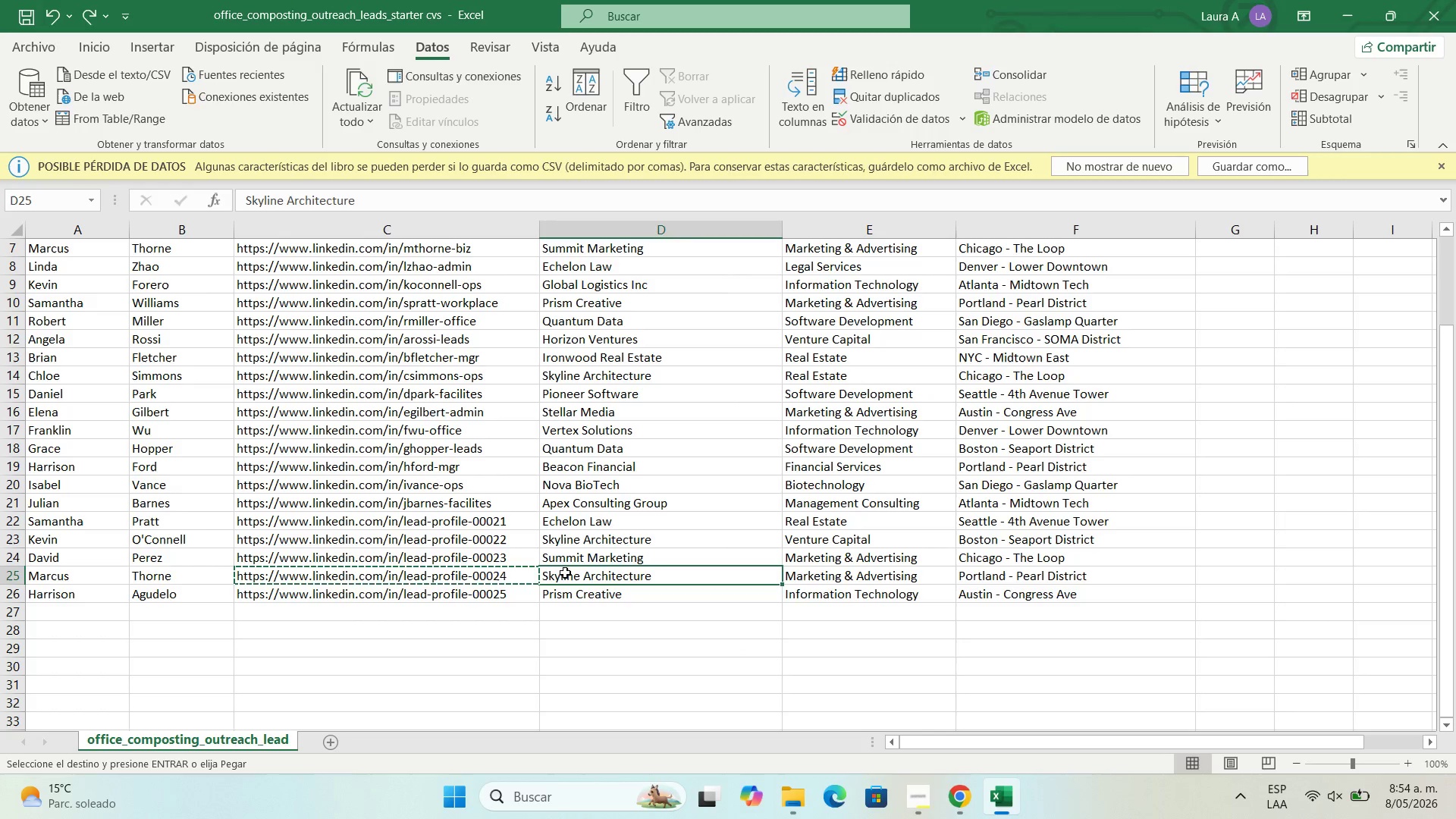 
key(Control+C)
 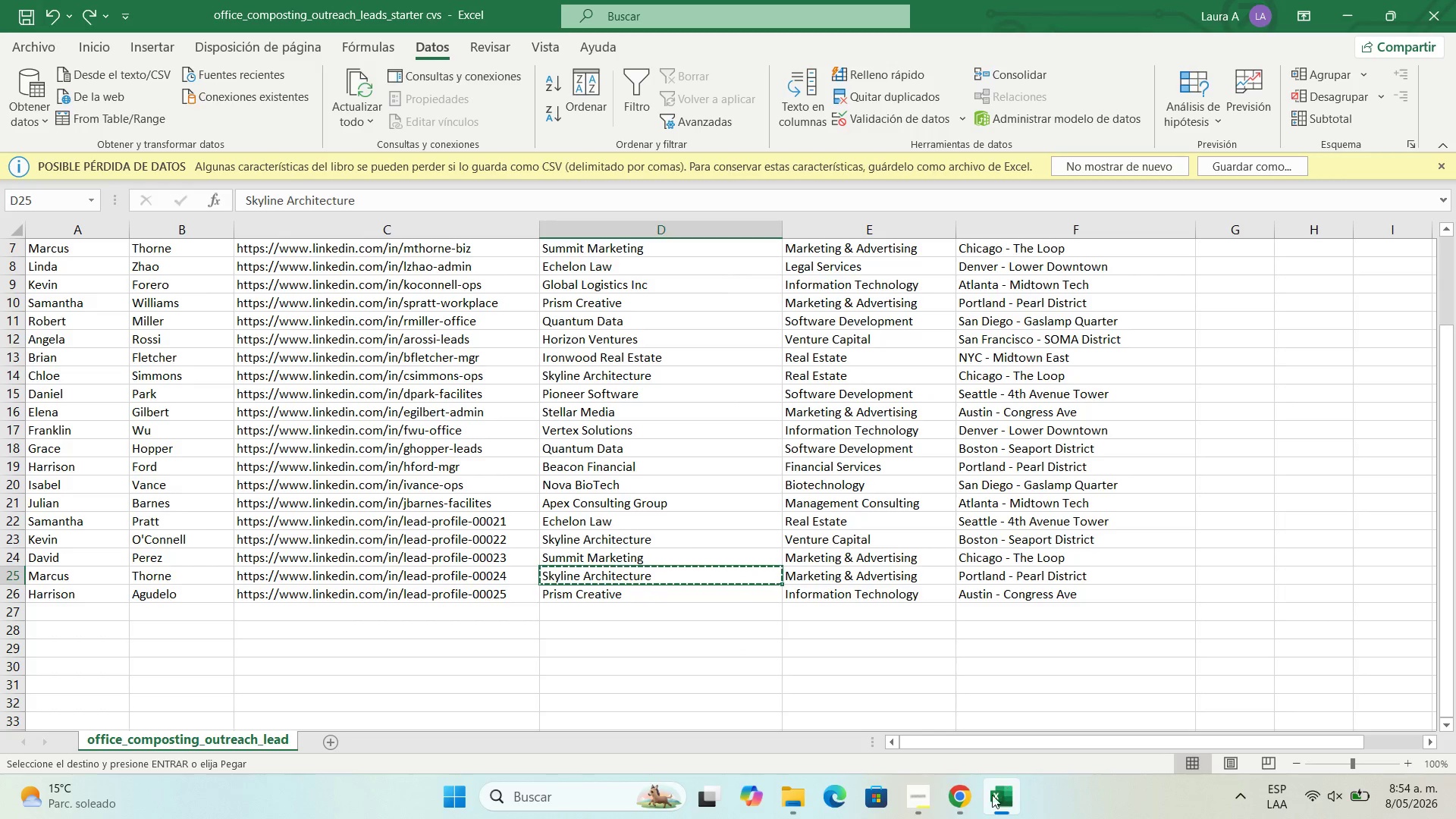 
left_click([962, 797])
 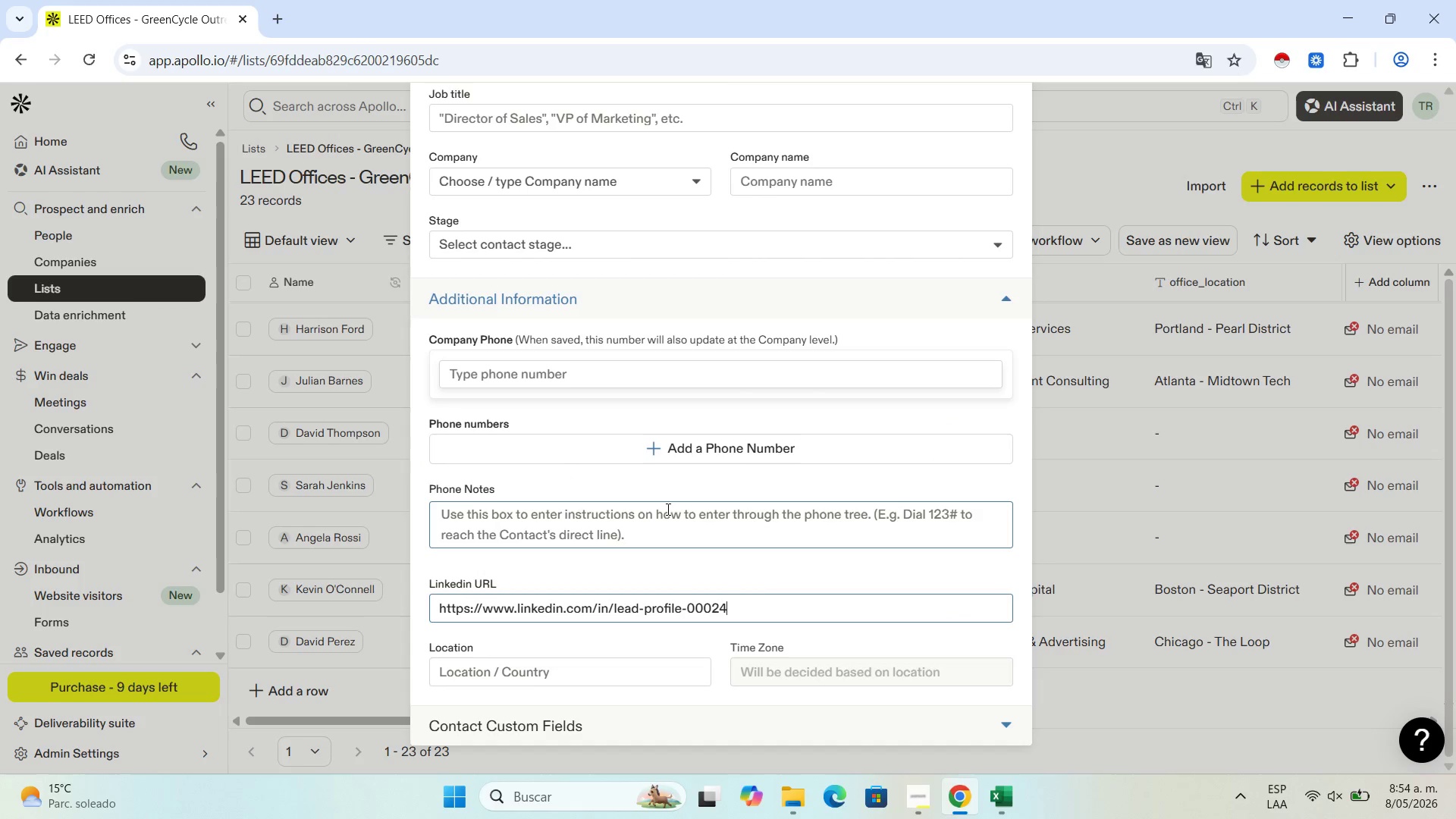 
scroll: coordinate [665, 509], scroll_direction: down, amount: 2.0
 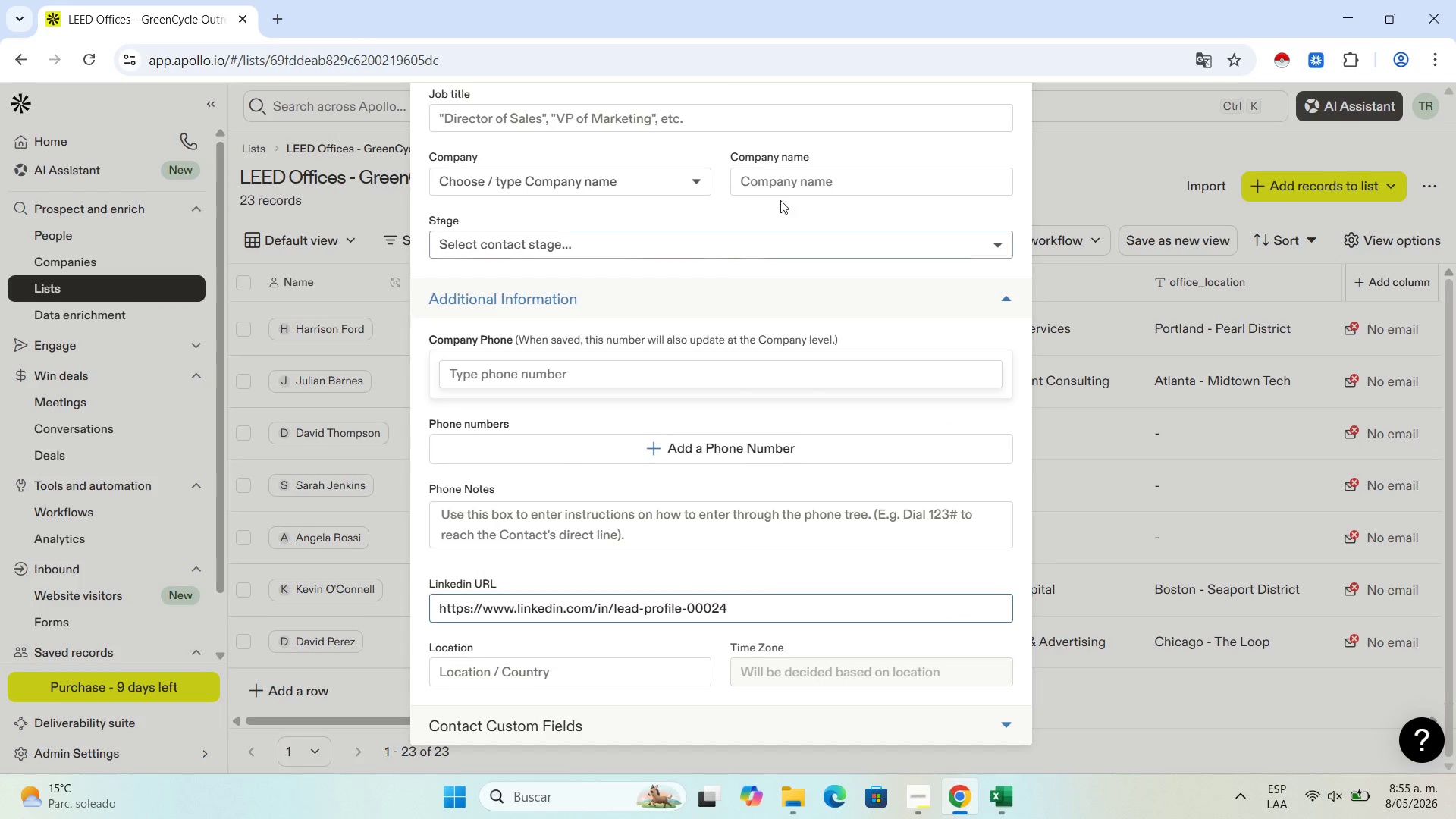 
left_click([783, 190])
 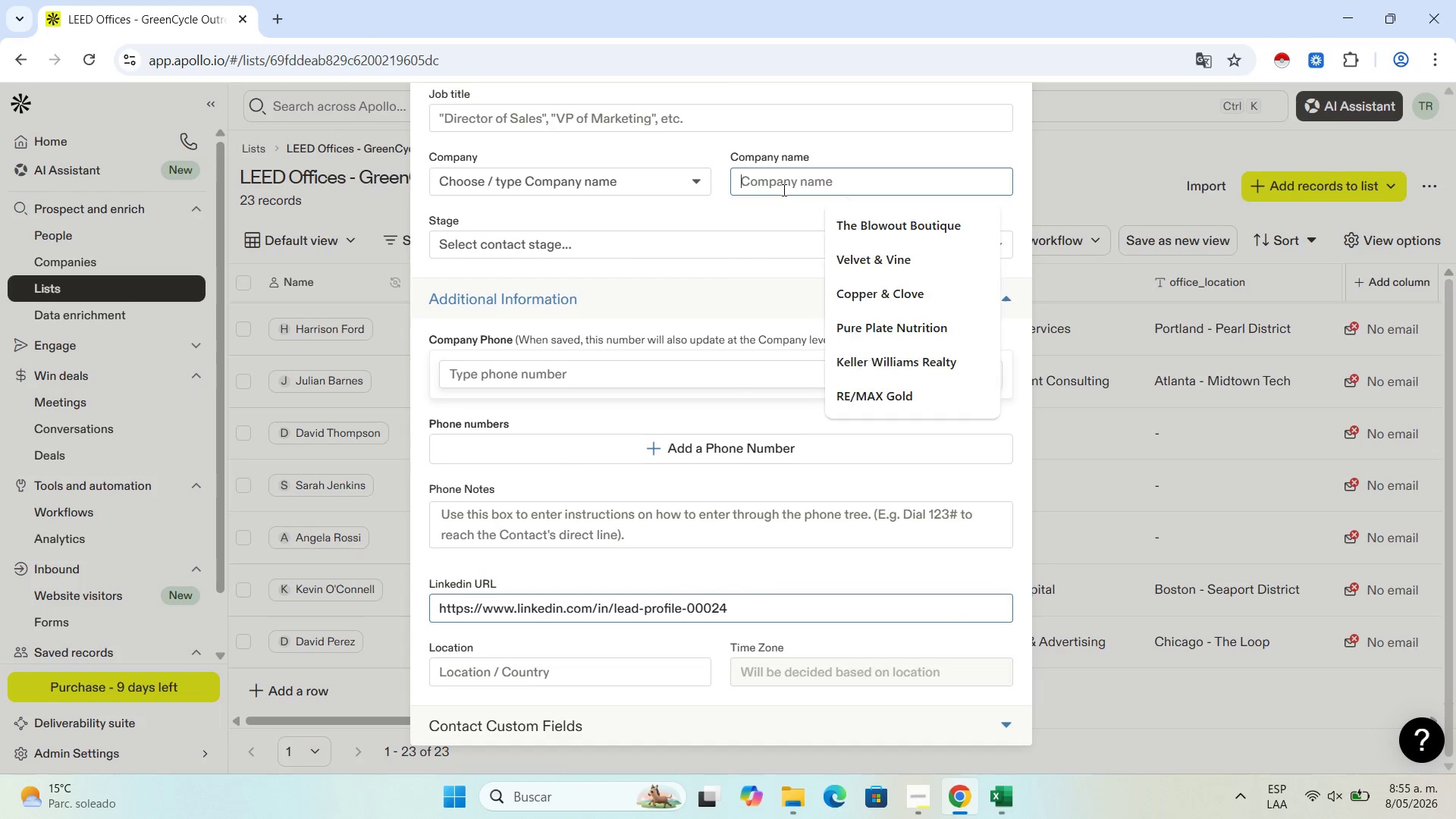 
key(Control+V)
 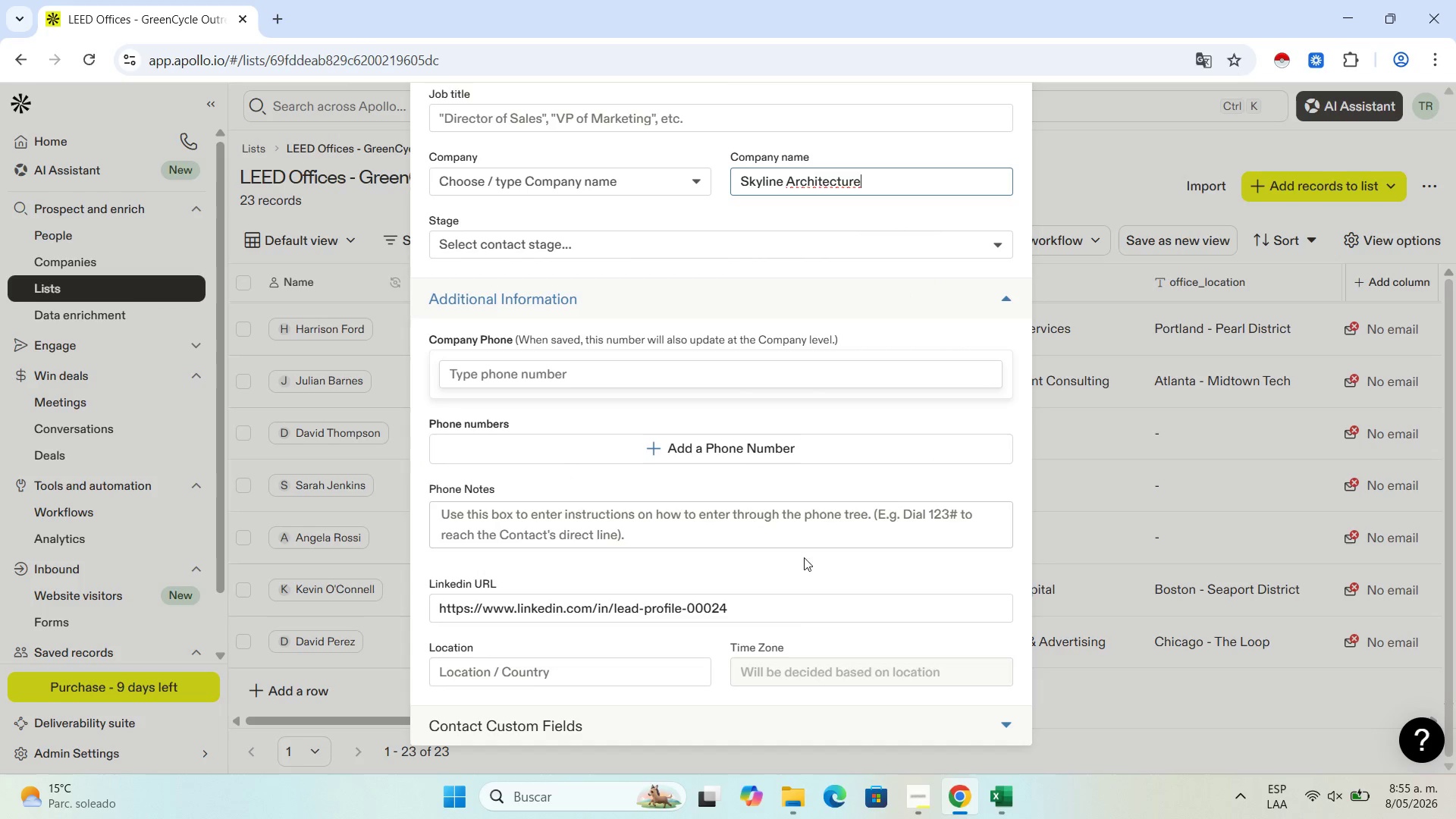 
scroll: coordinate [791, 614], scroll_direction: down, amount: 3.0
 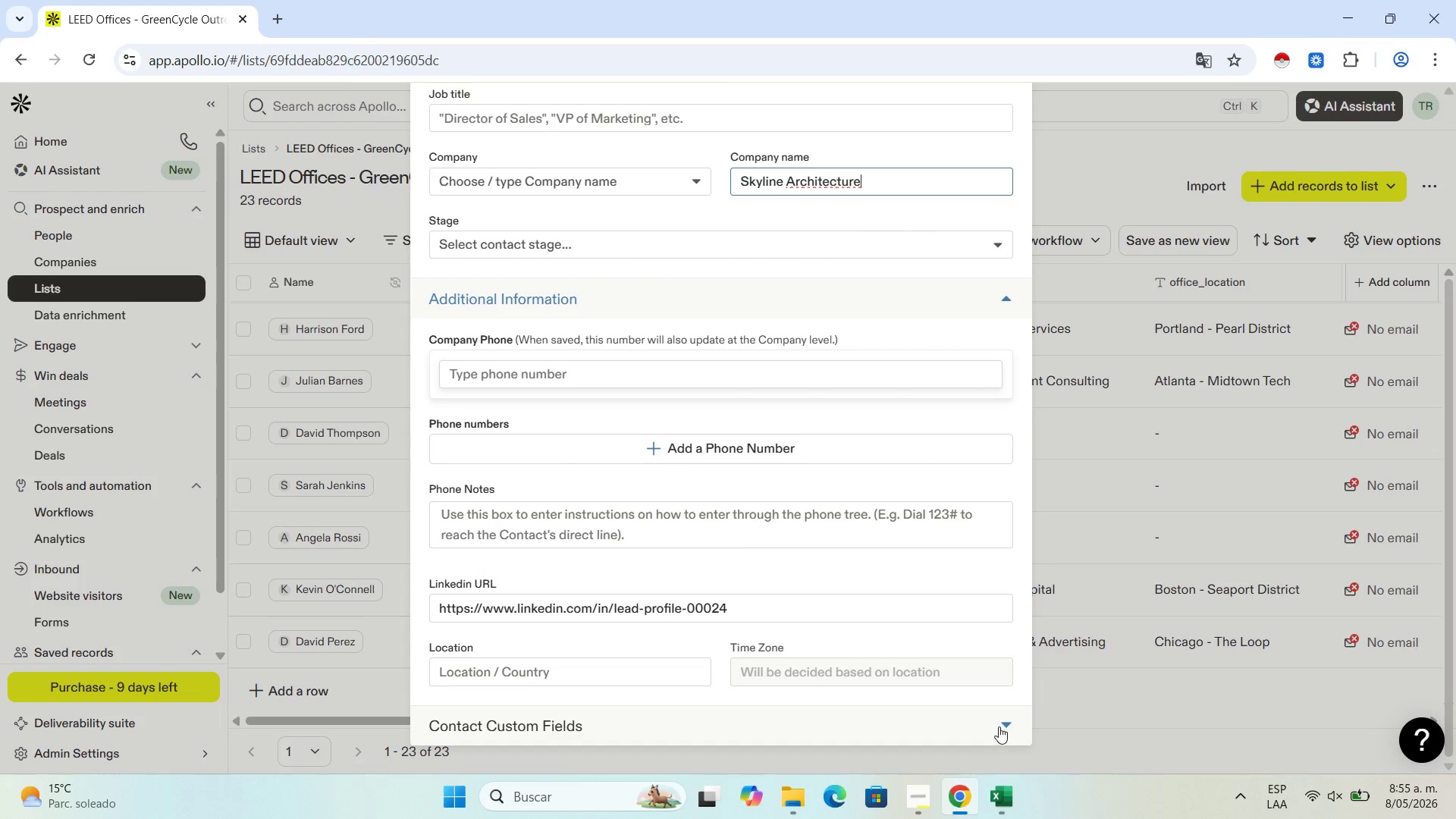 
left_click([999, 724])
 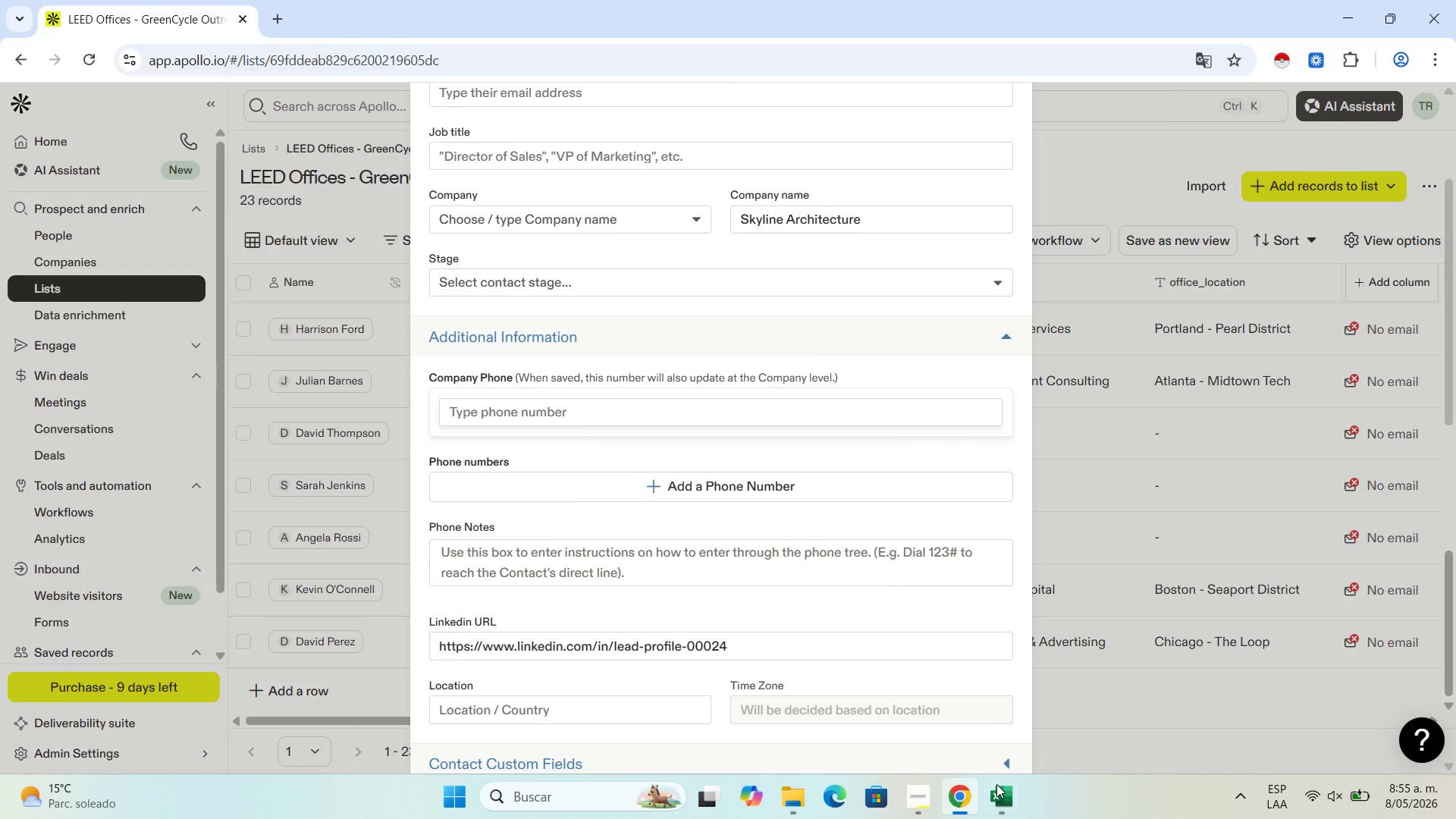 
left_click([996, 792])
 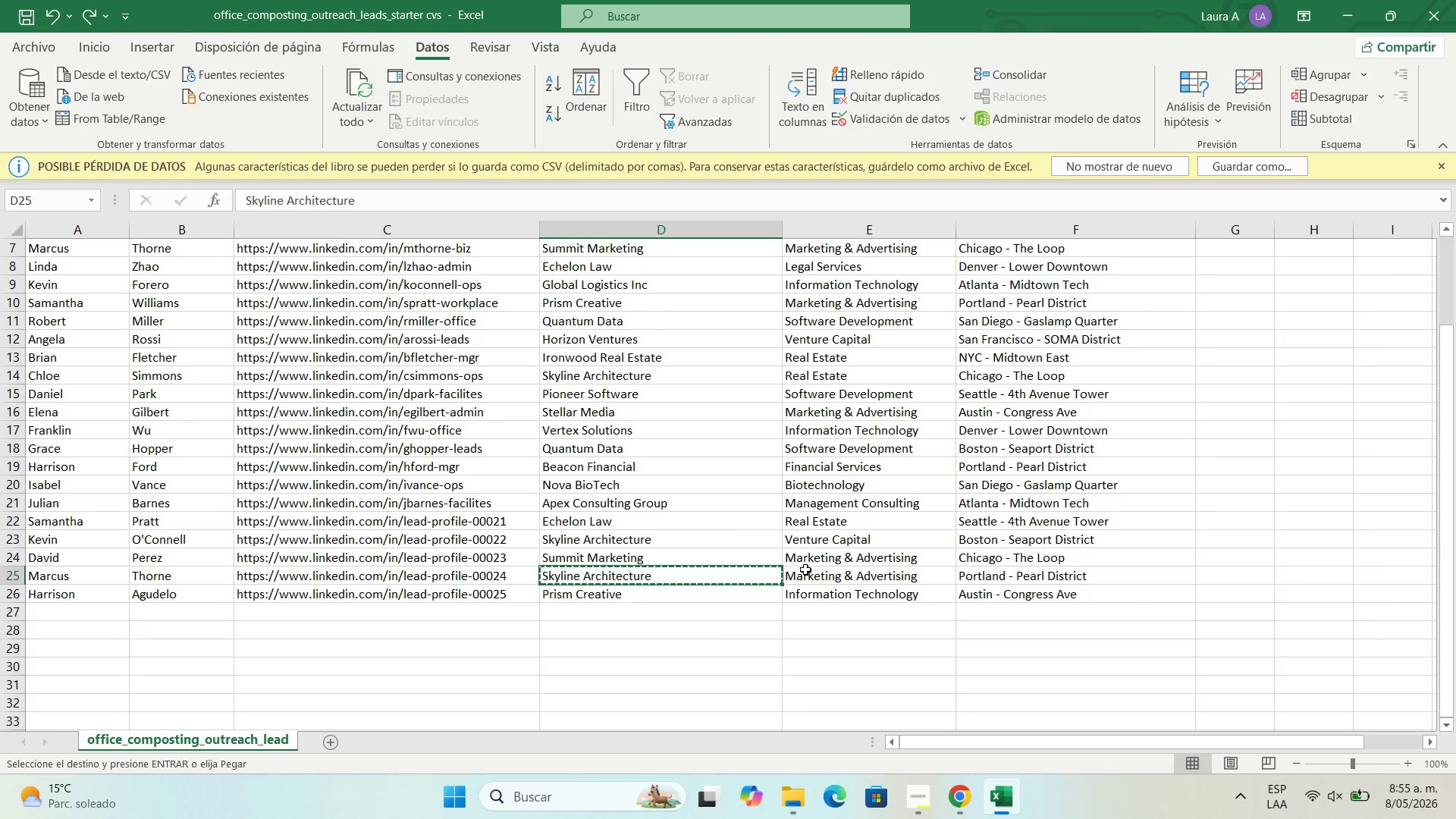 
left_click([811, 582])
 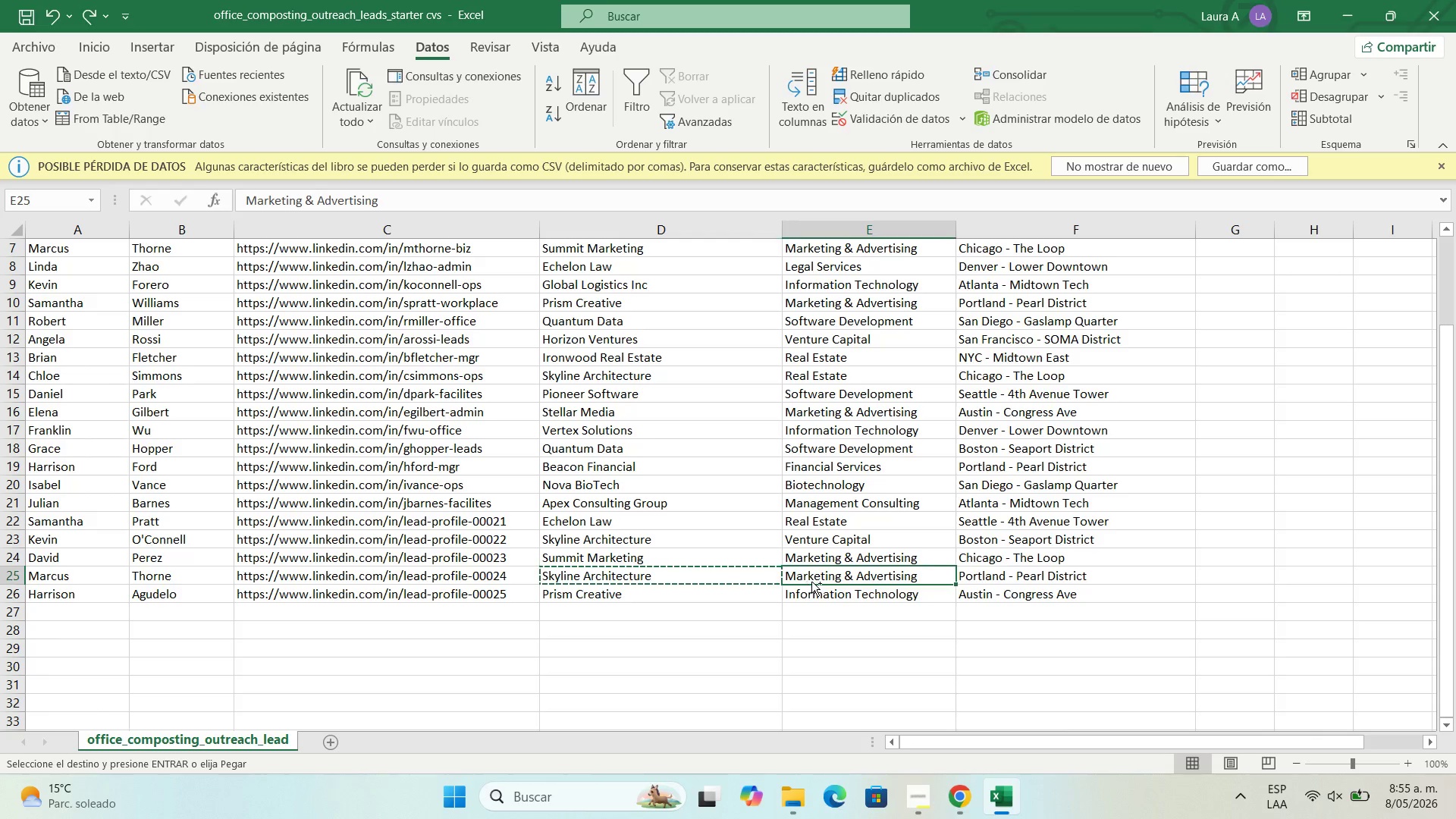 
key(Control+C)
 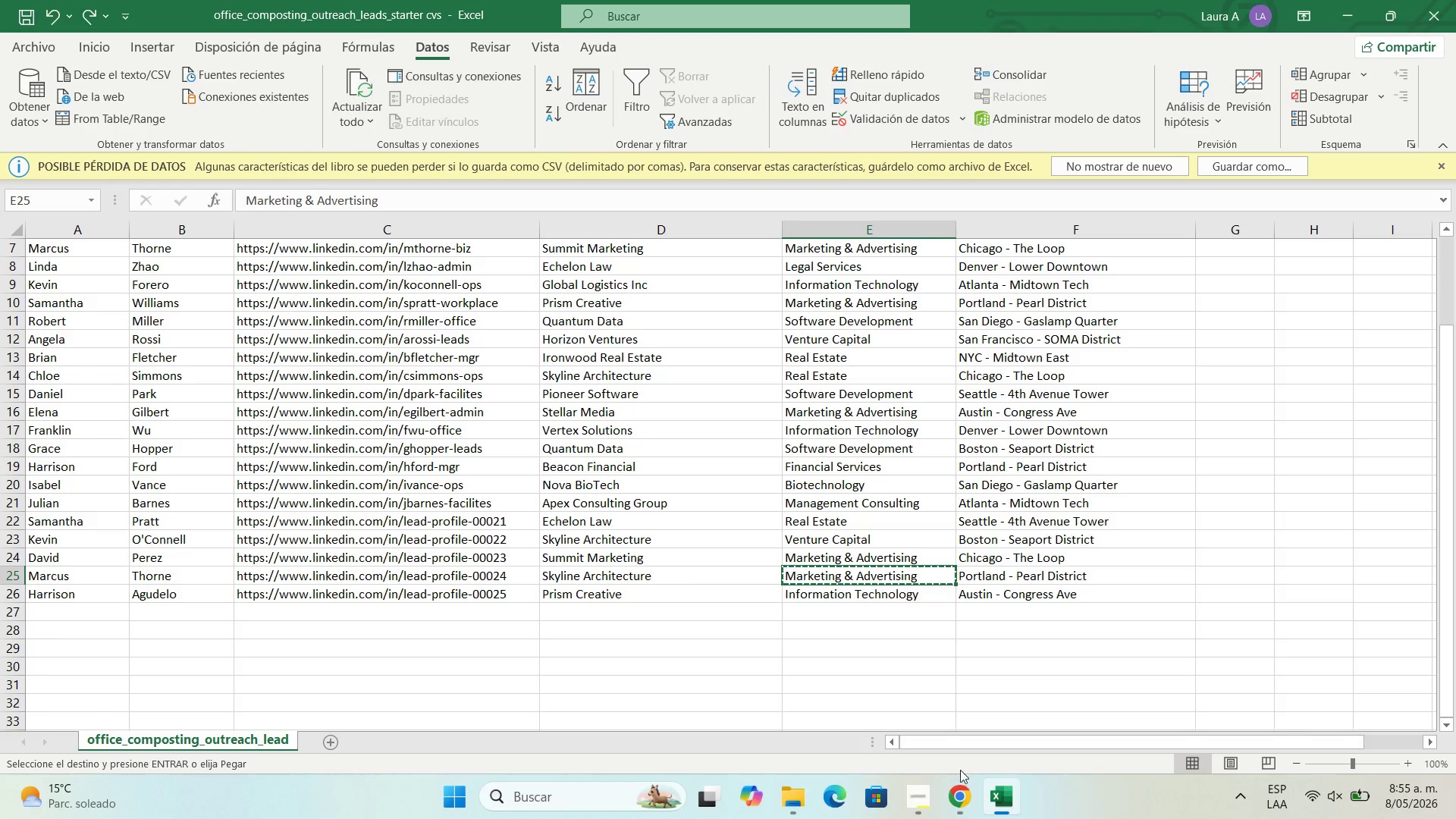 
left_click([960, 795])
 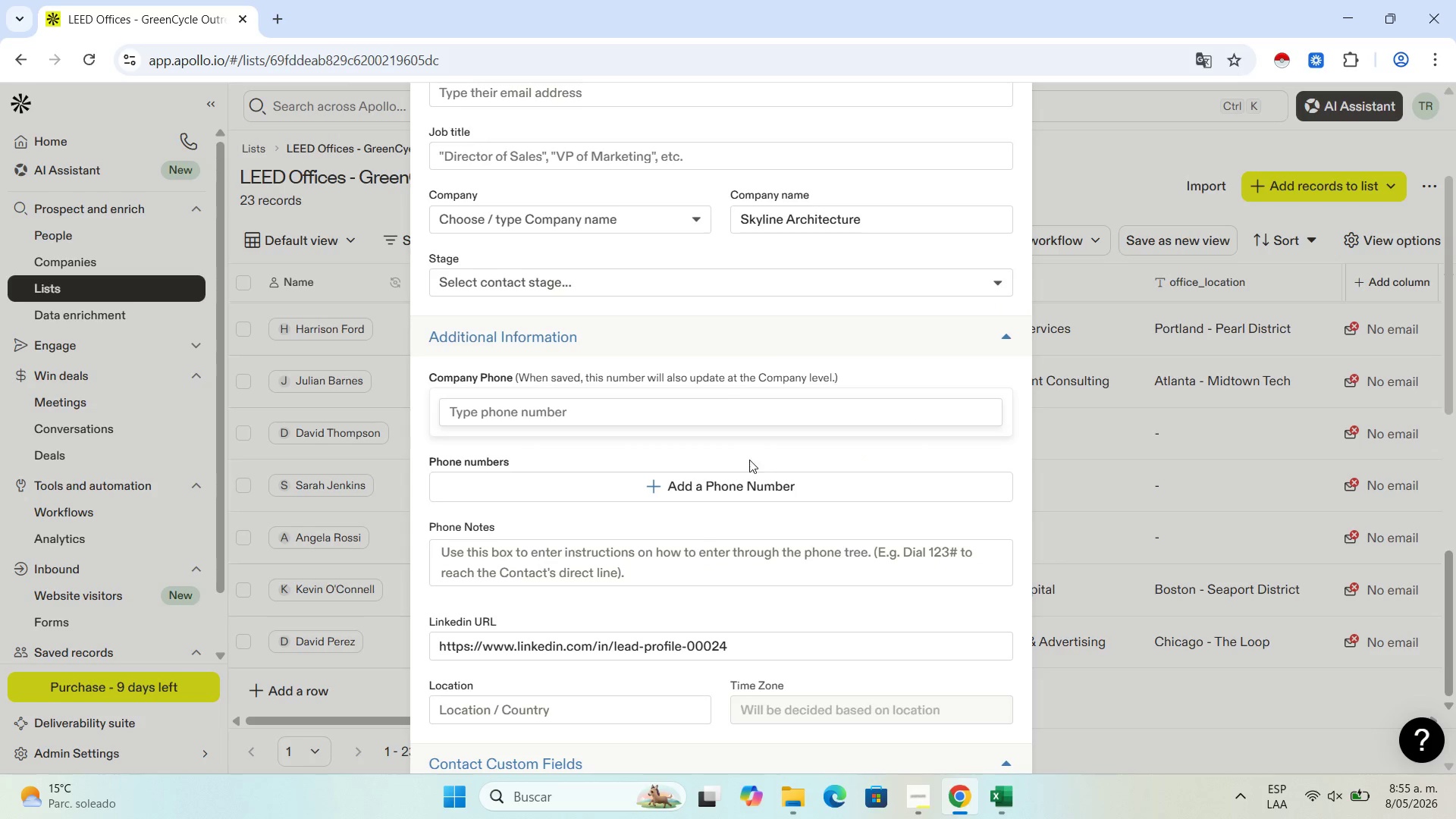 
scroll: coordinate [736, 477], scroll_direction: down, amount: 3.0
 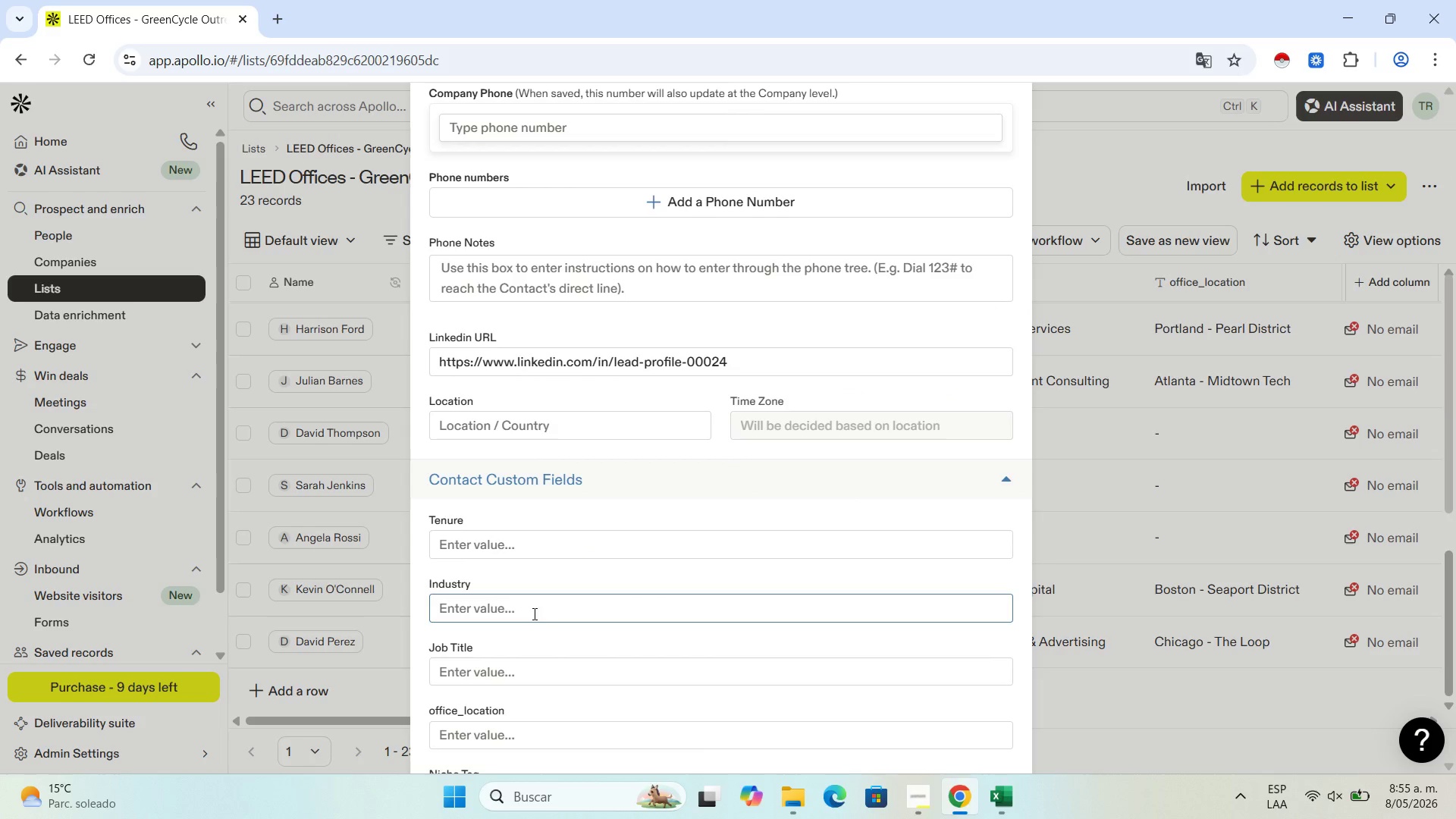 
left_click([535, 610])
 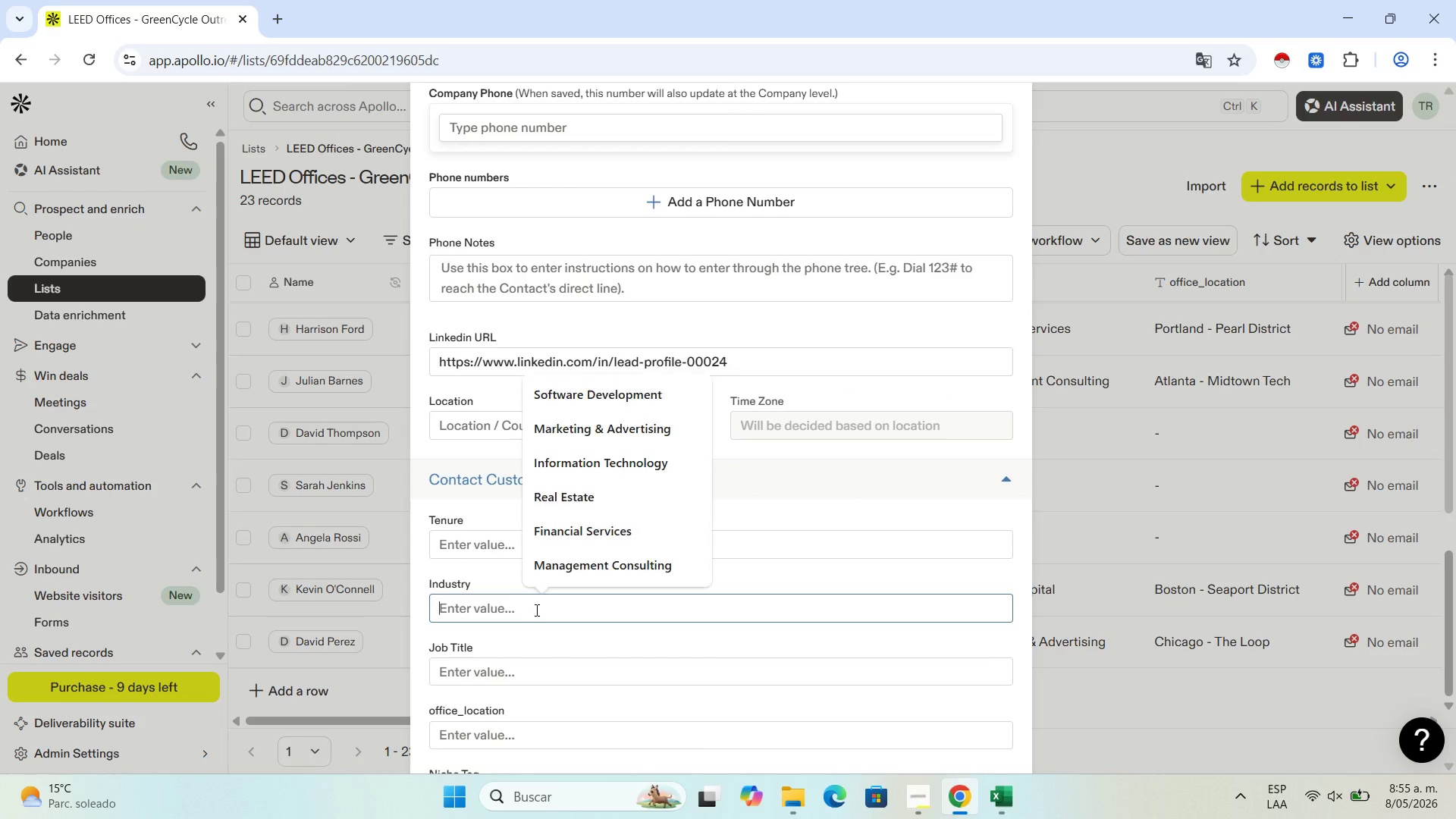 
key(Control+V)
 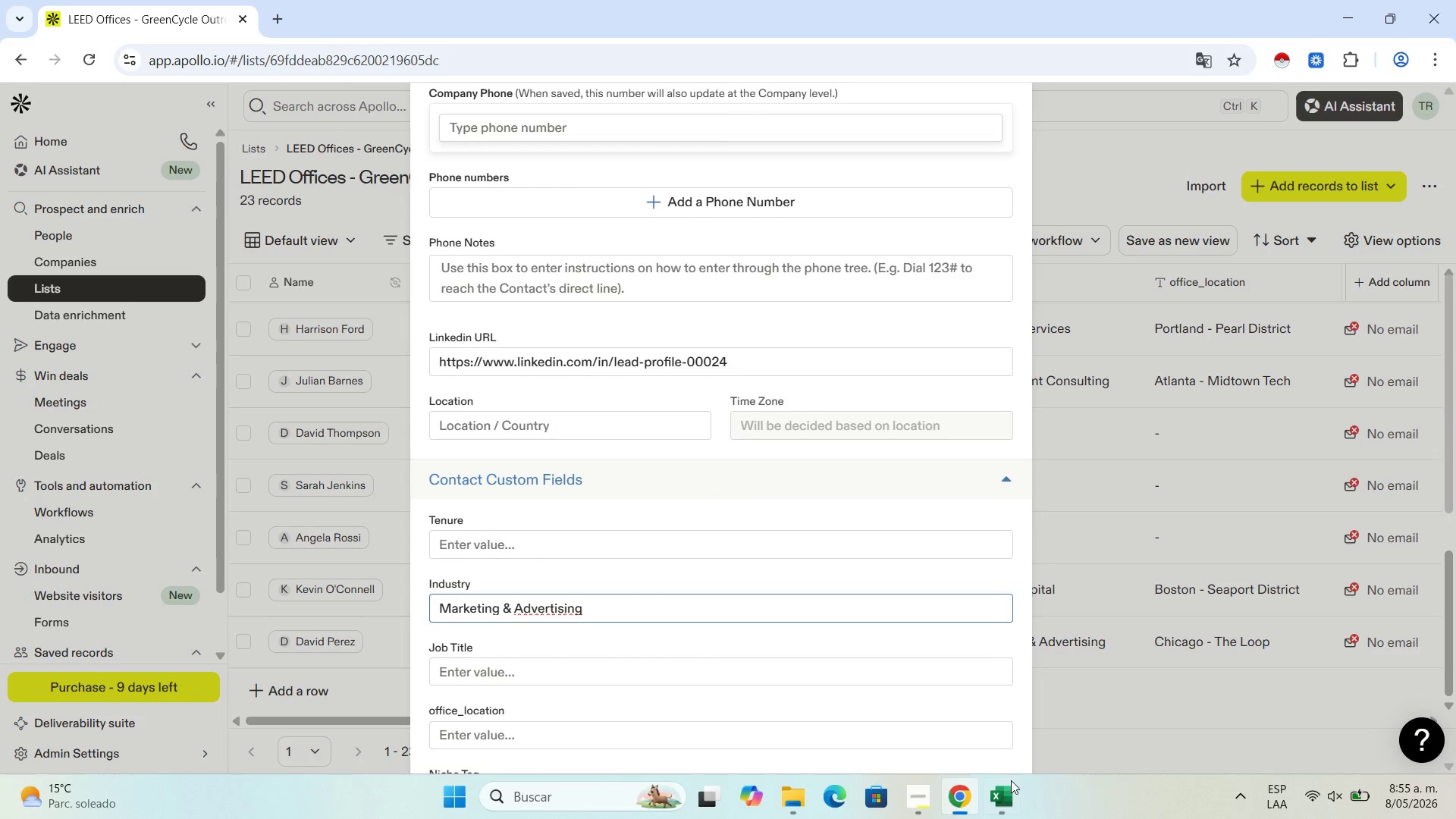 
left_click([1001, 800])
 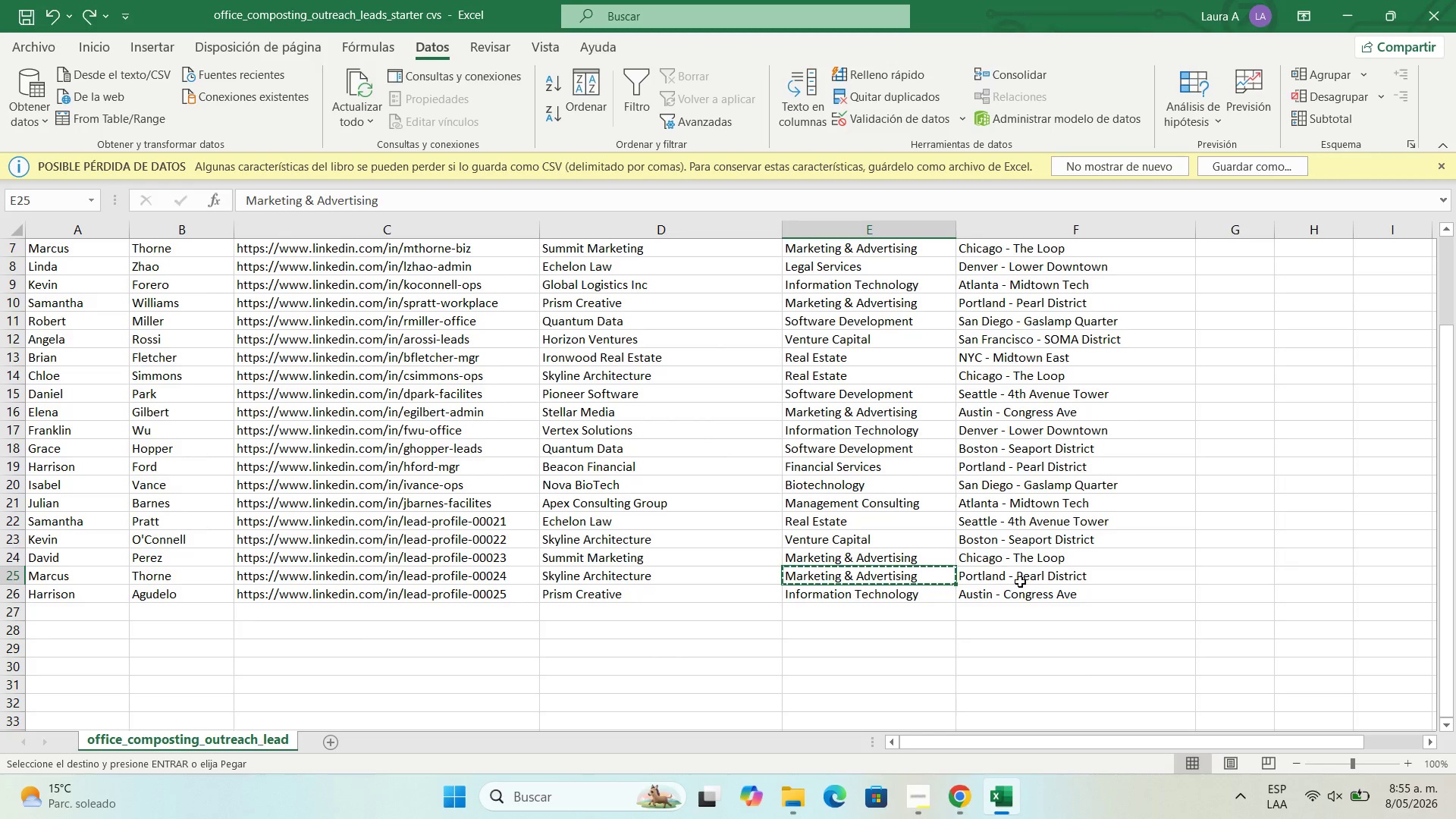 
left_click([1021, 579])
 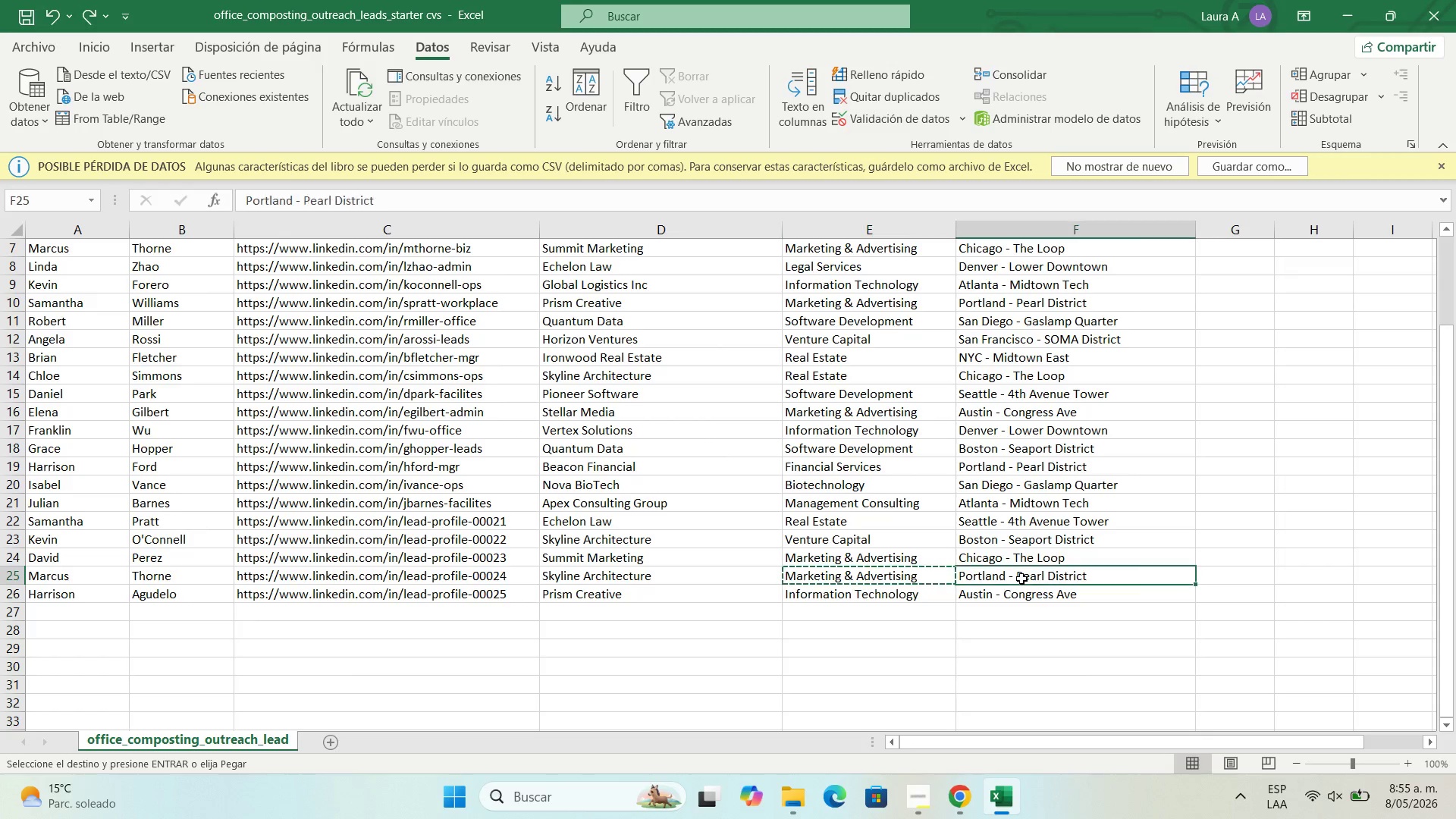 
key(Control+C)
 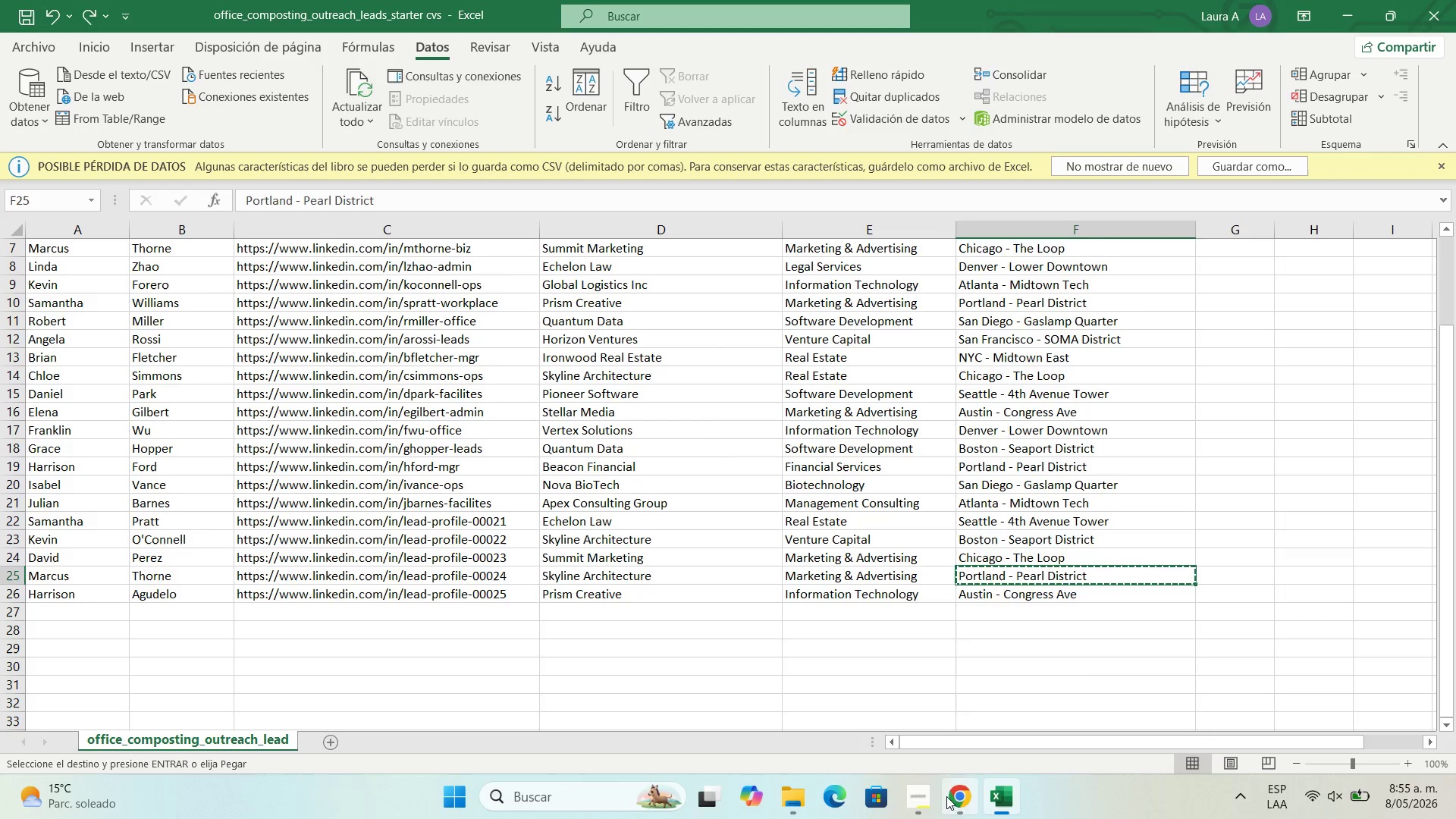 
left_click([967, 798])
 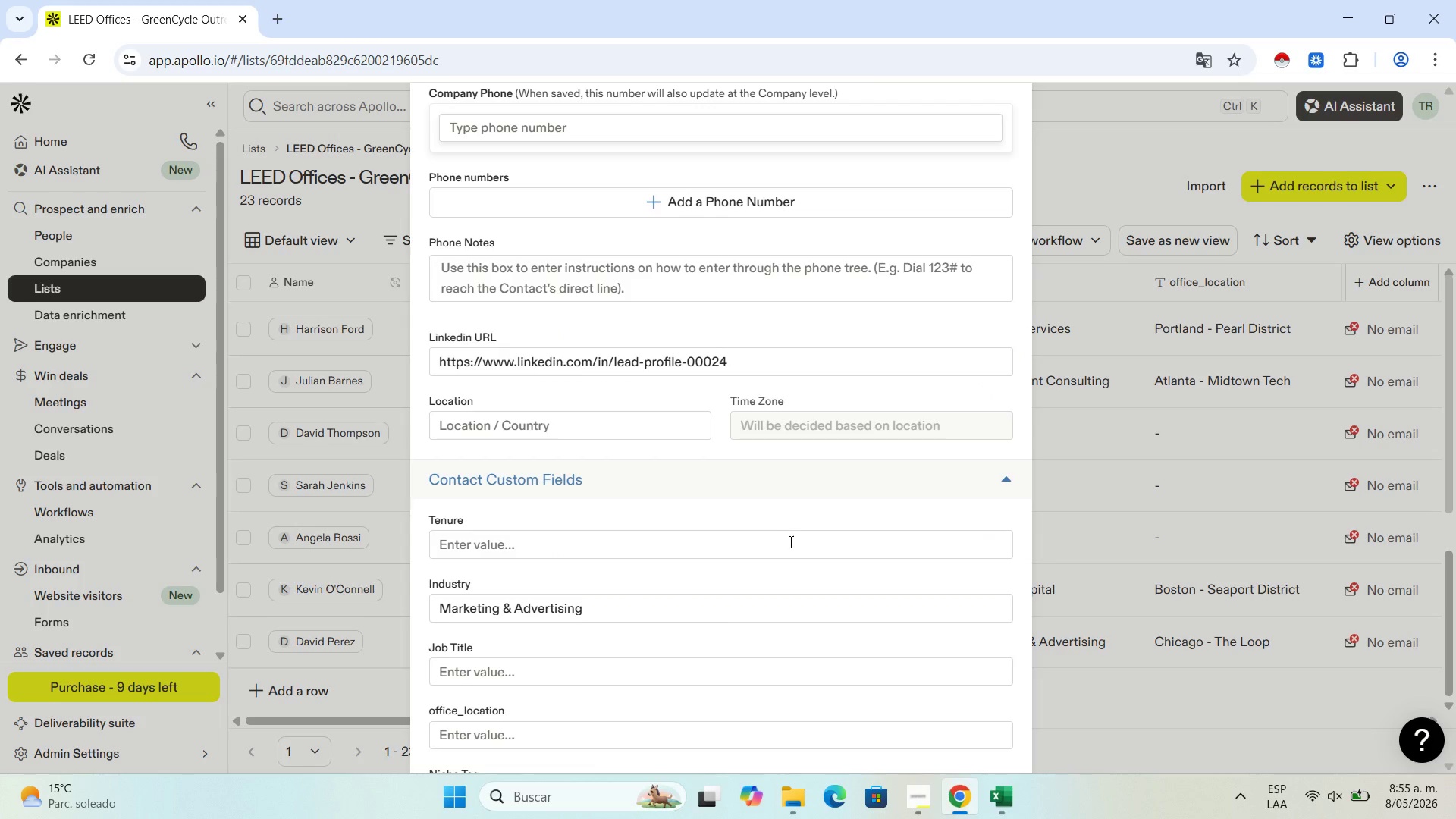 
scroll: coordinate [636, 665], scroll_direction: down, amount: 2.0
 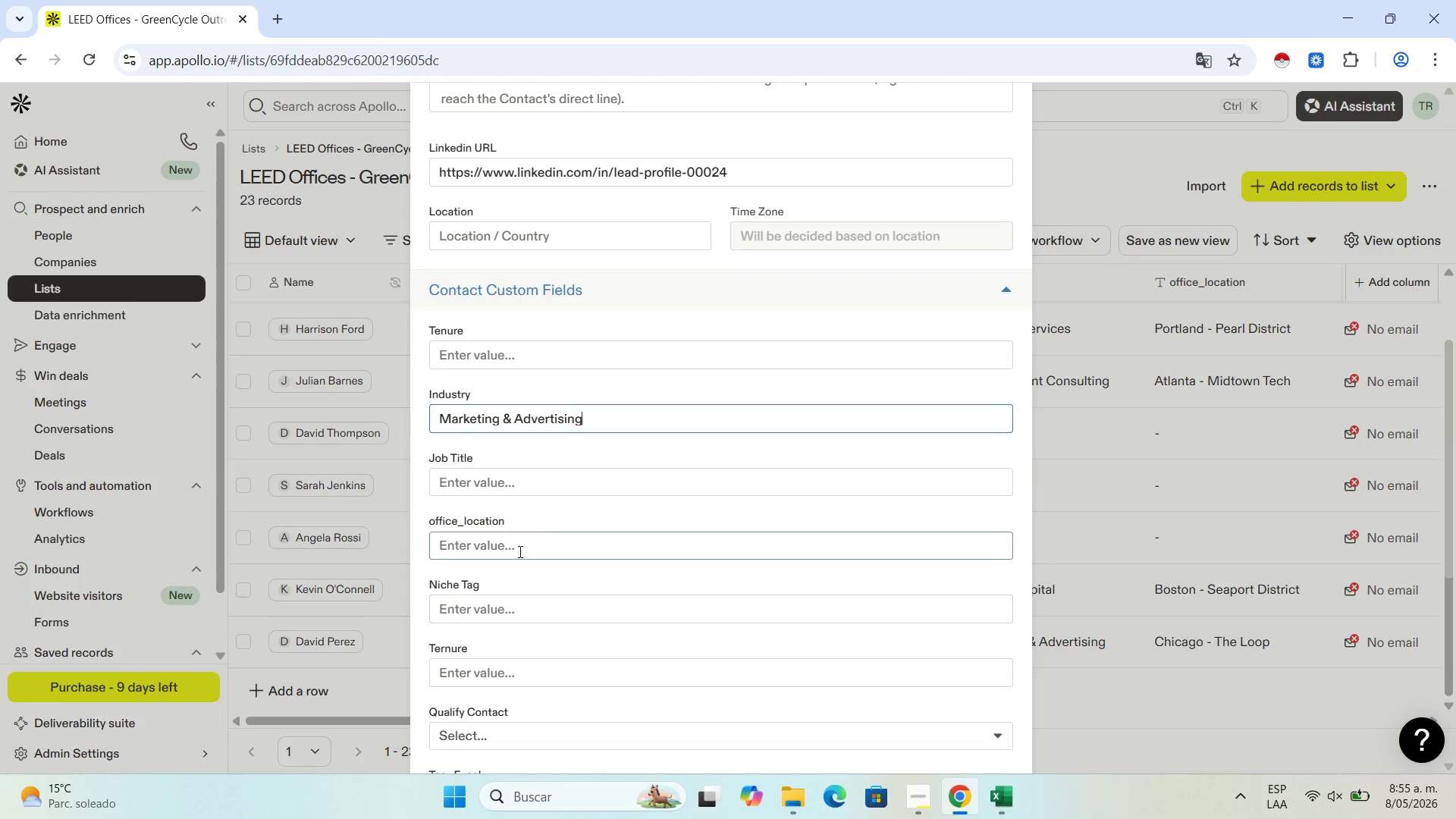 
left_click([519, 551])
 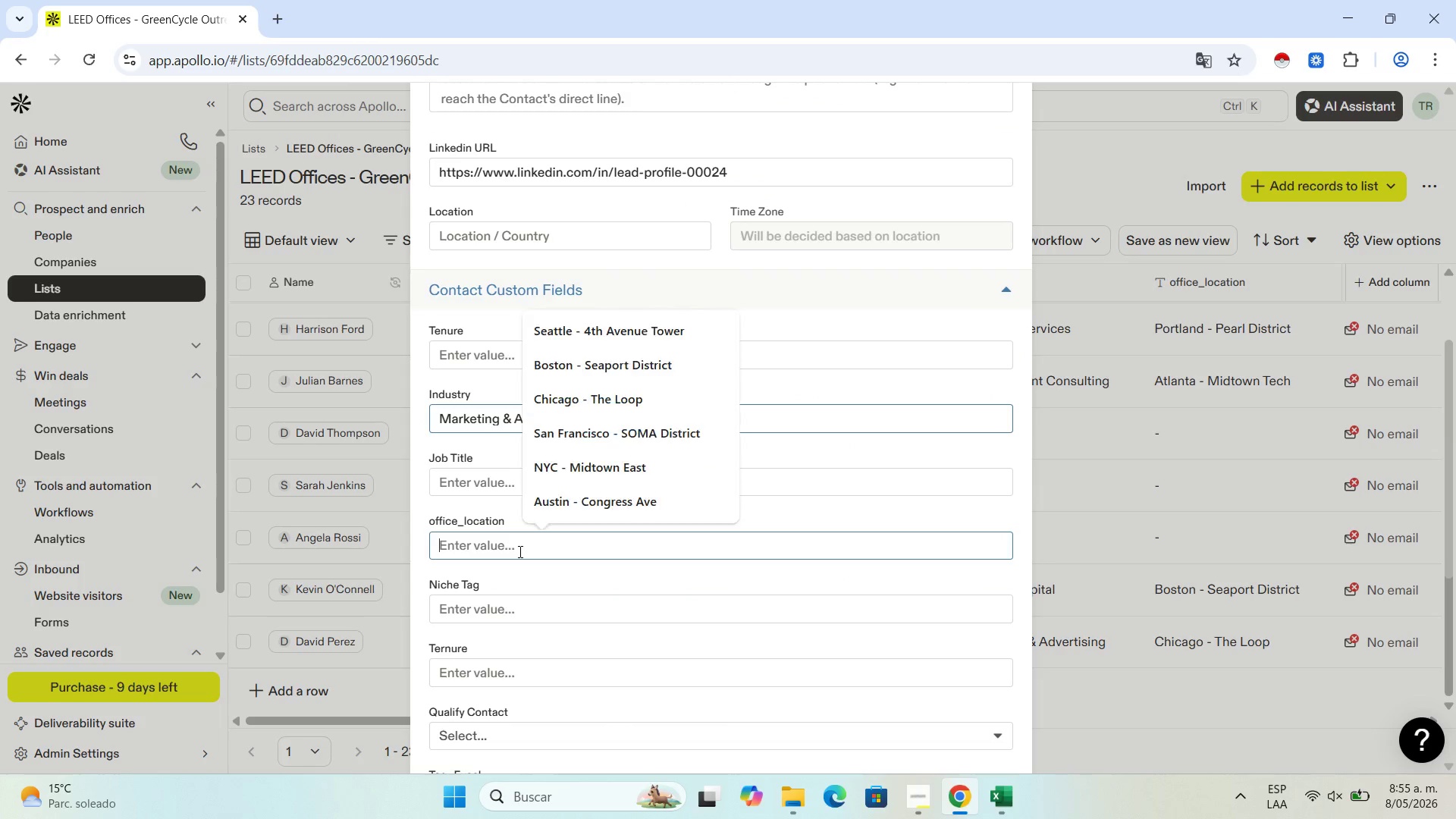 
key(Control+V)
 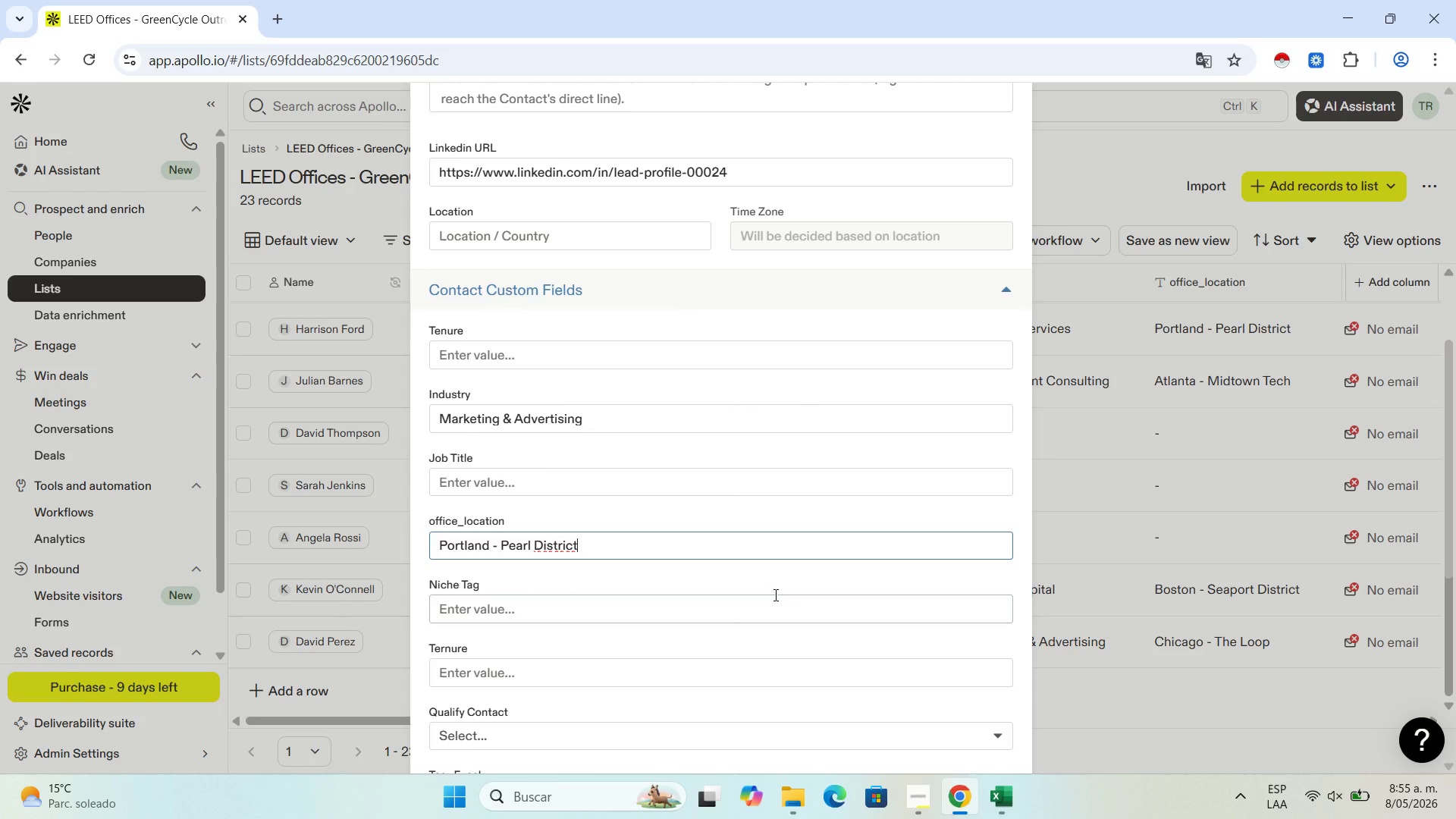 
scroll: coordinate [906, 152], scroll_direction: up, amount: 12.0
 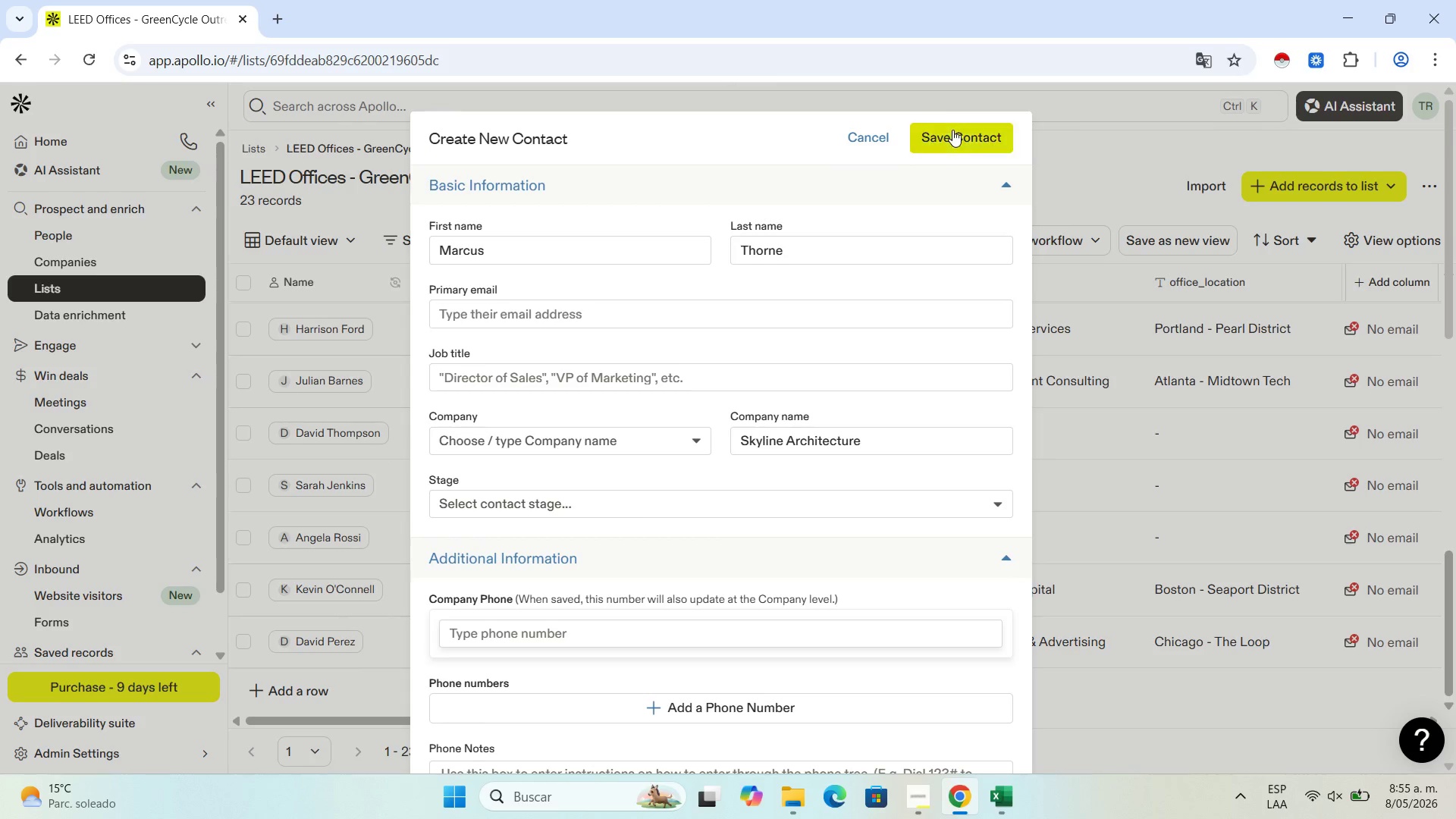 
left_click([952, 130])
 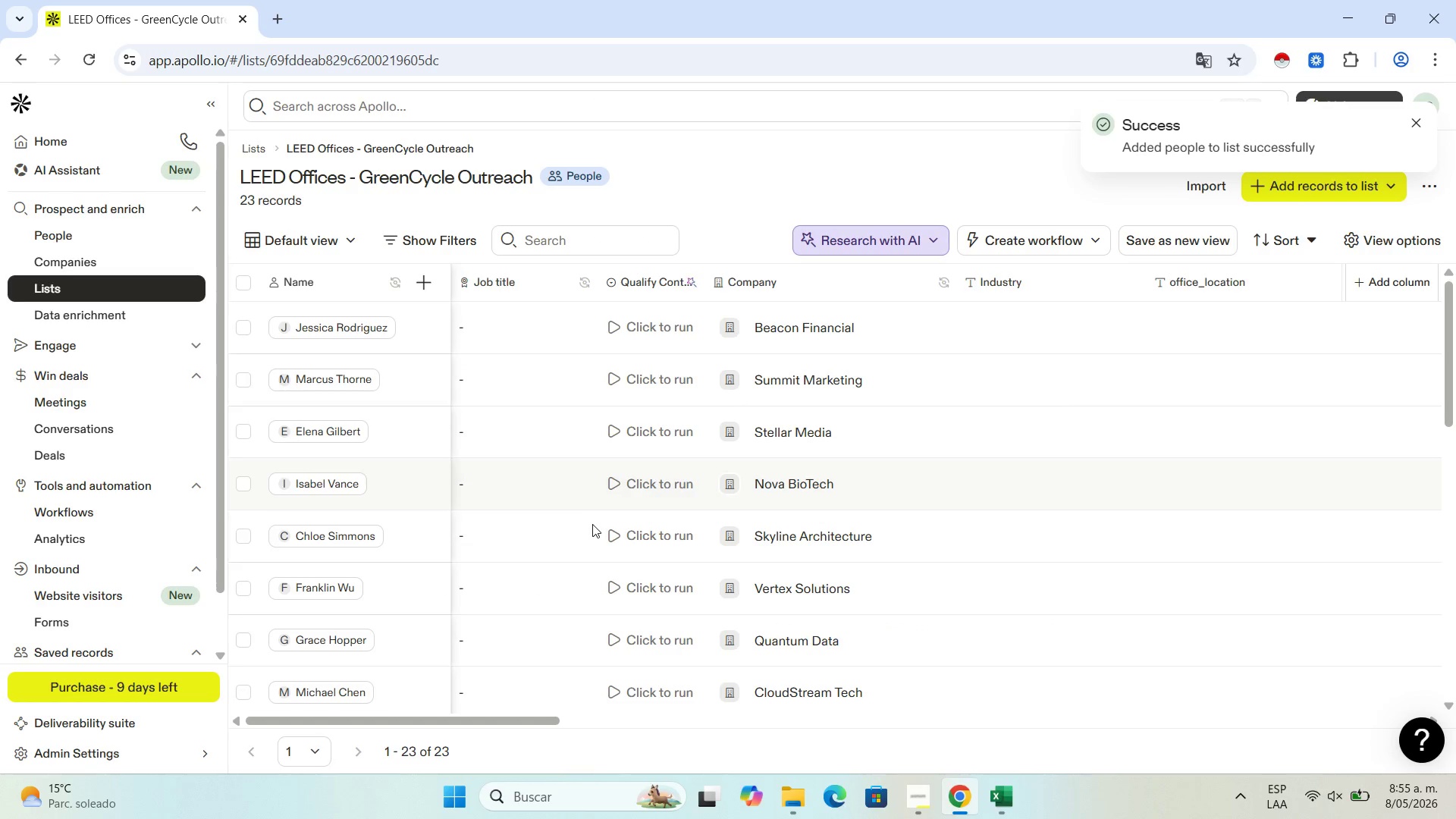 
wait(5.81)
 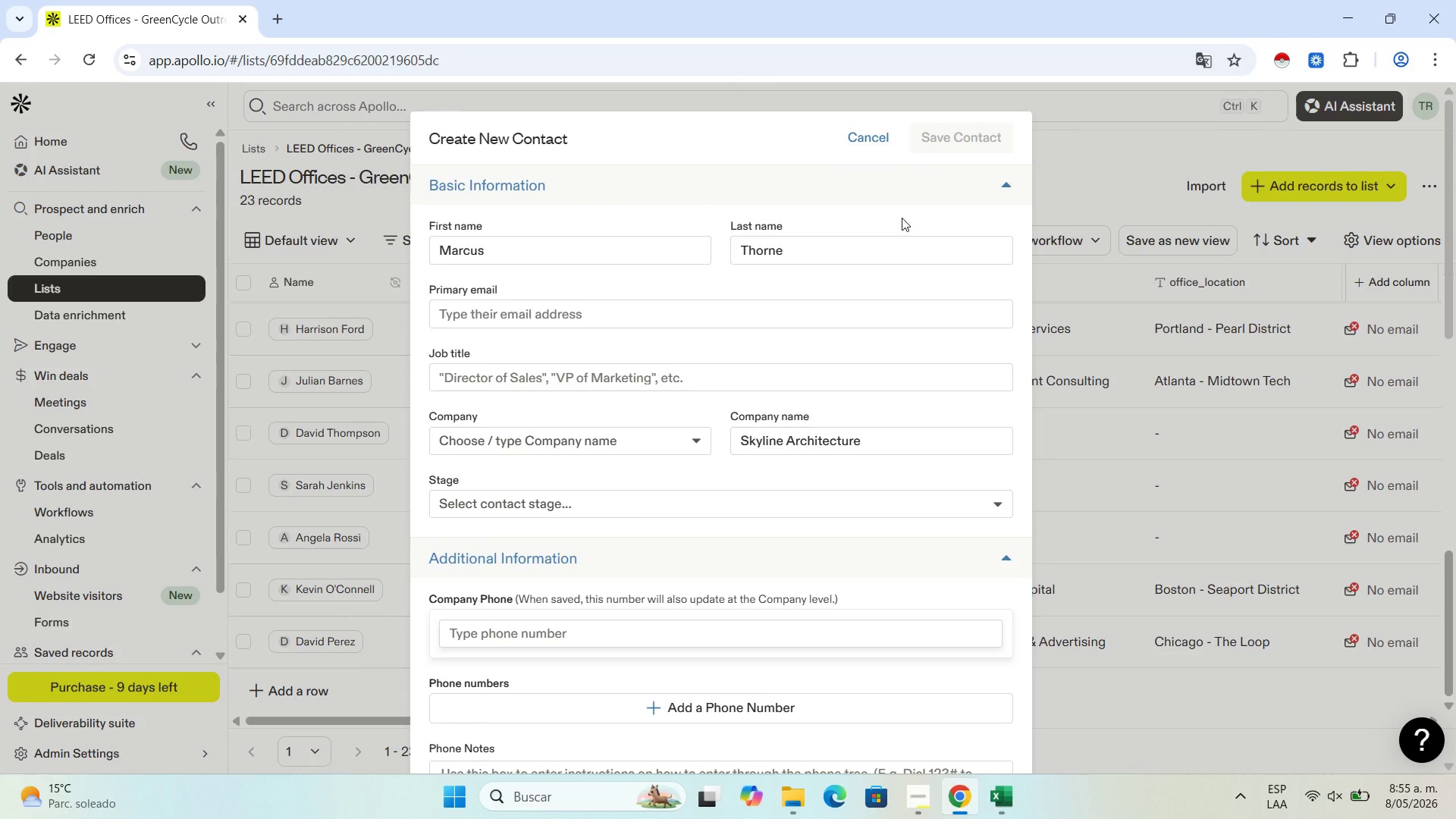 
scroll: coordinate [1013, 609], scroll_direction: down, amount: 2.0
 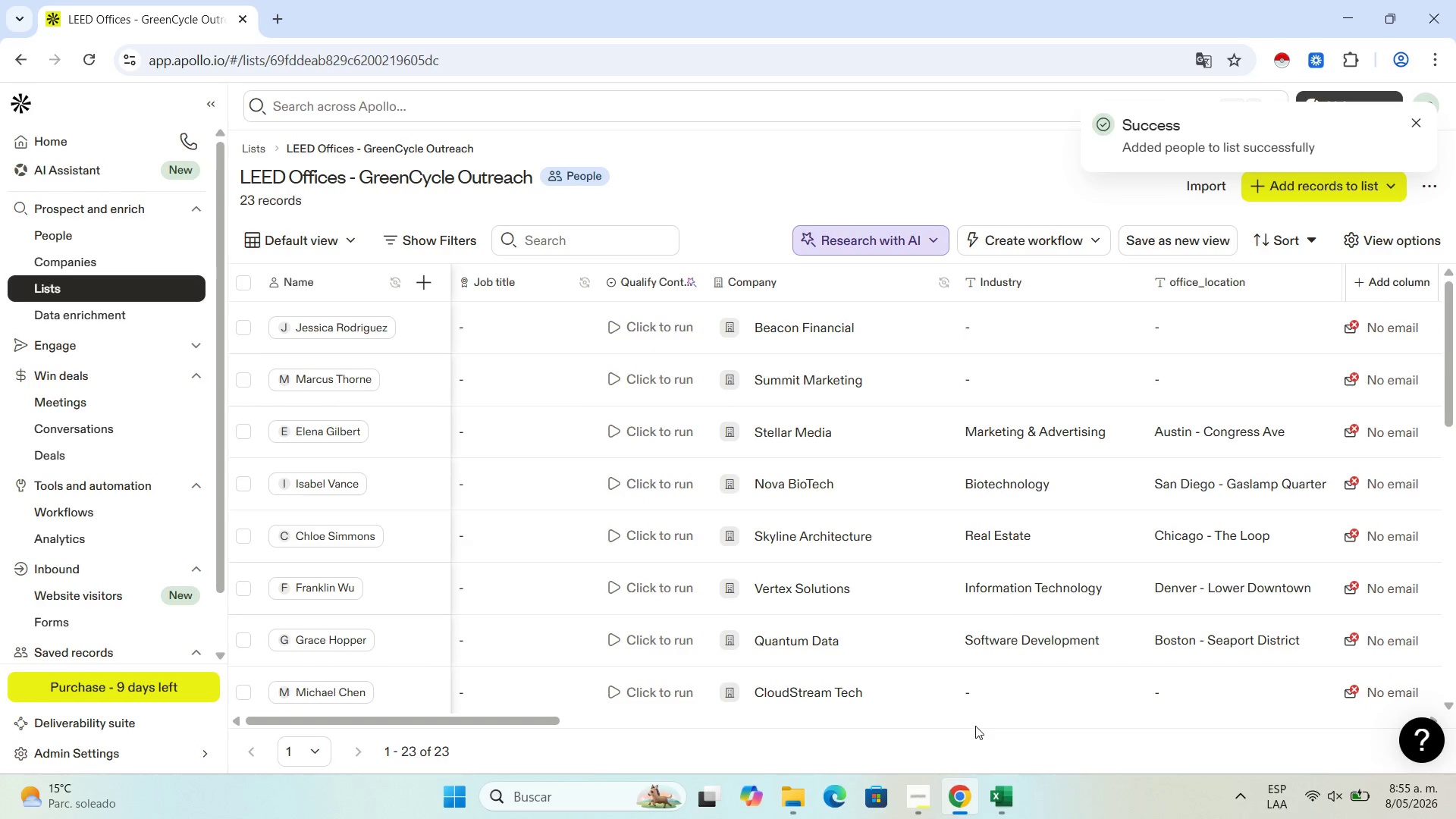 
scroll: coordinate [979, 710], scroll_direction: up, amount: 2.0
 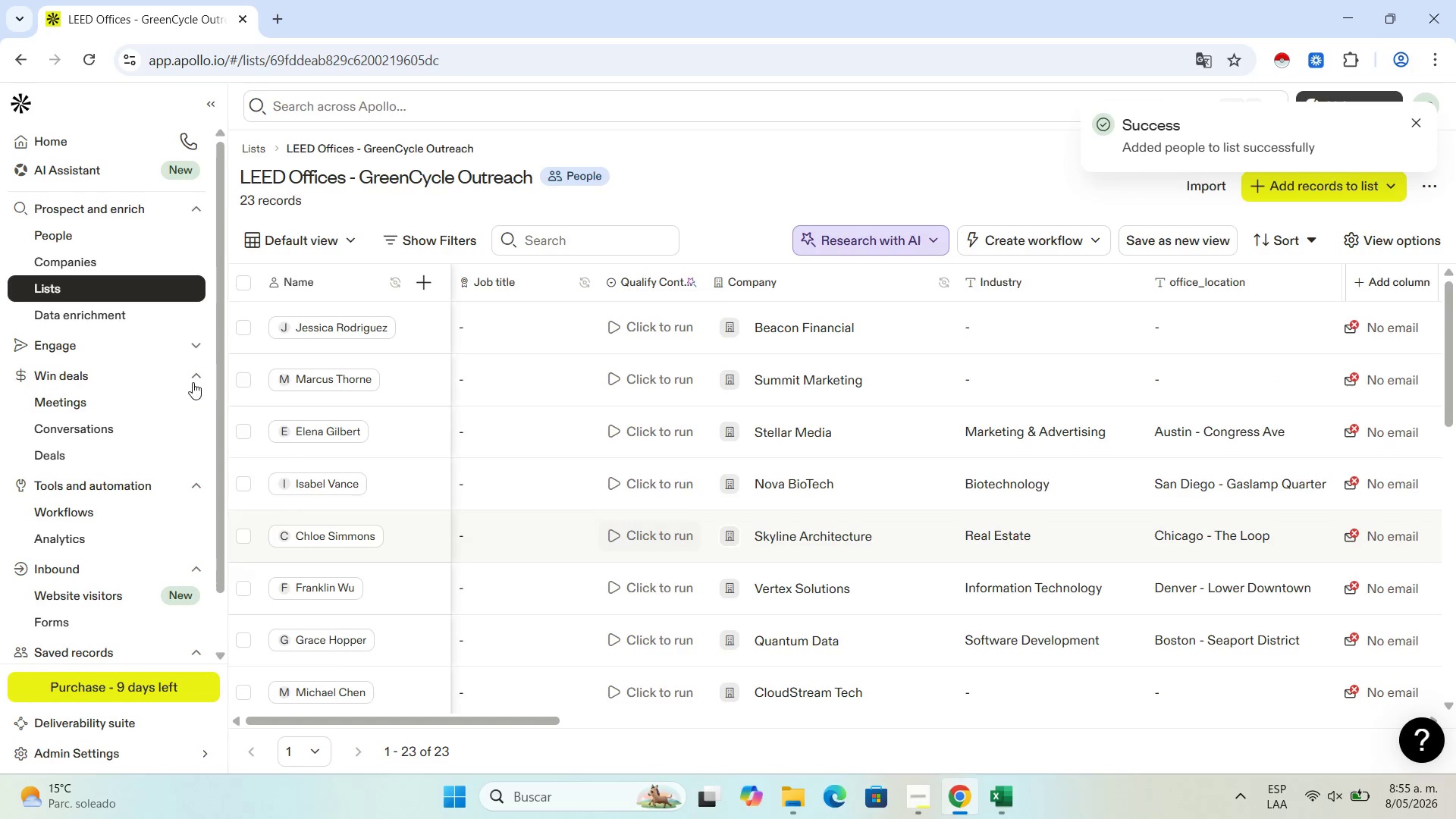 
scroll: coordinate [292, 566], scroll_direction: down, amount: 9.0
 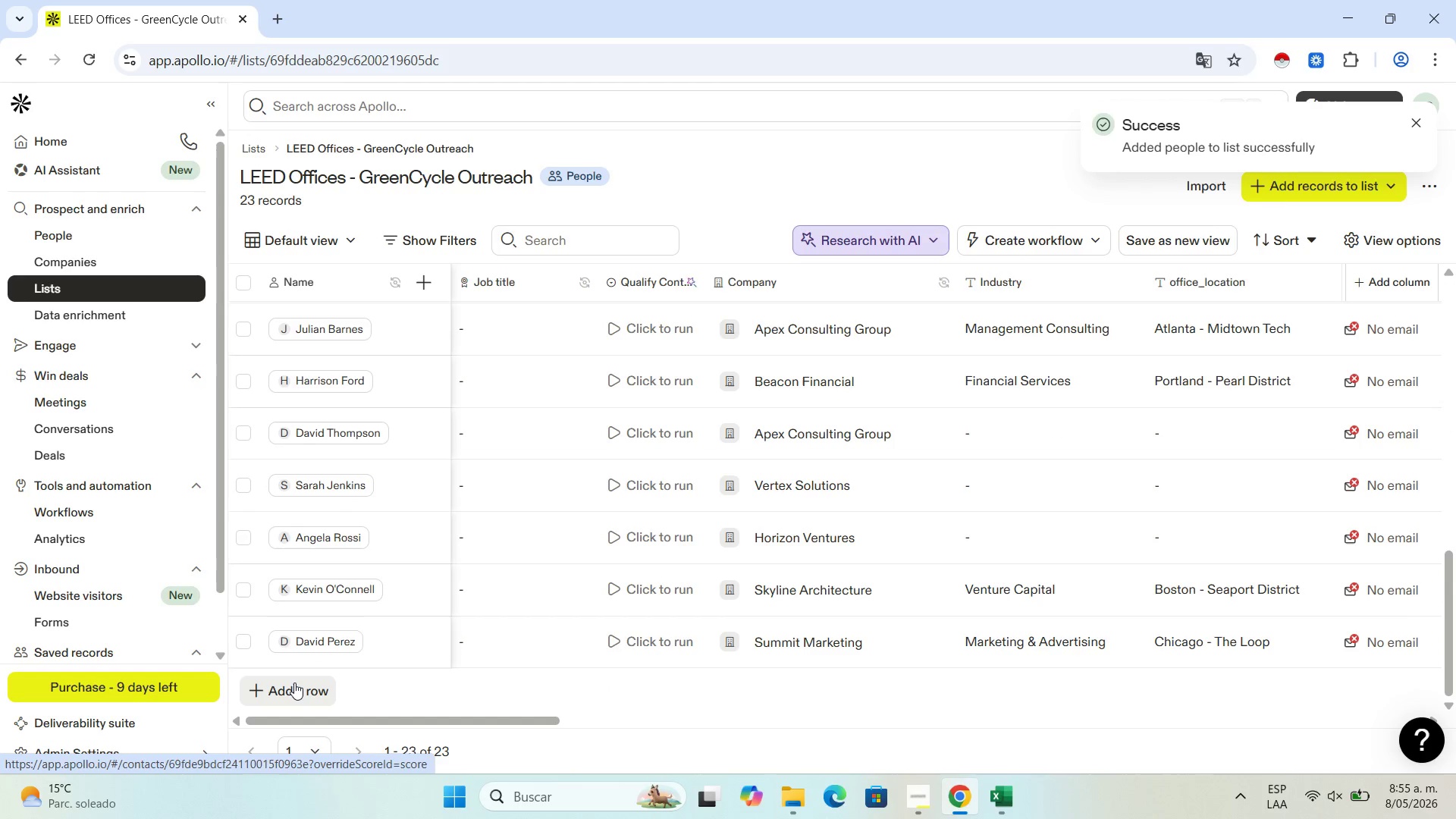 
left_click([294, 682])
 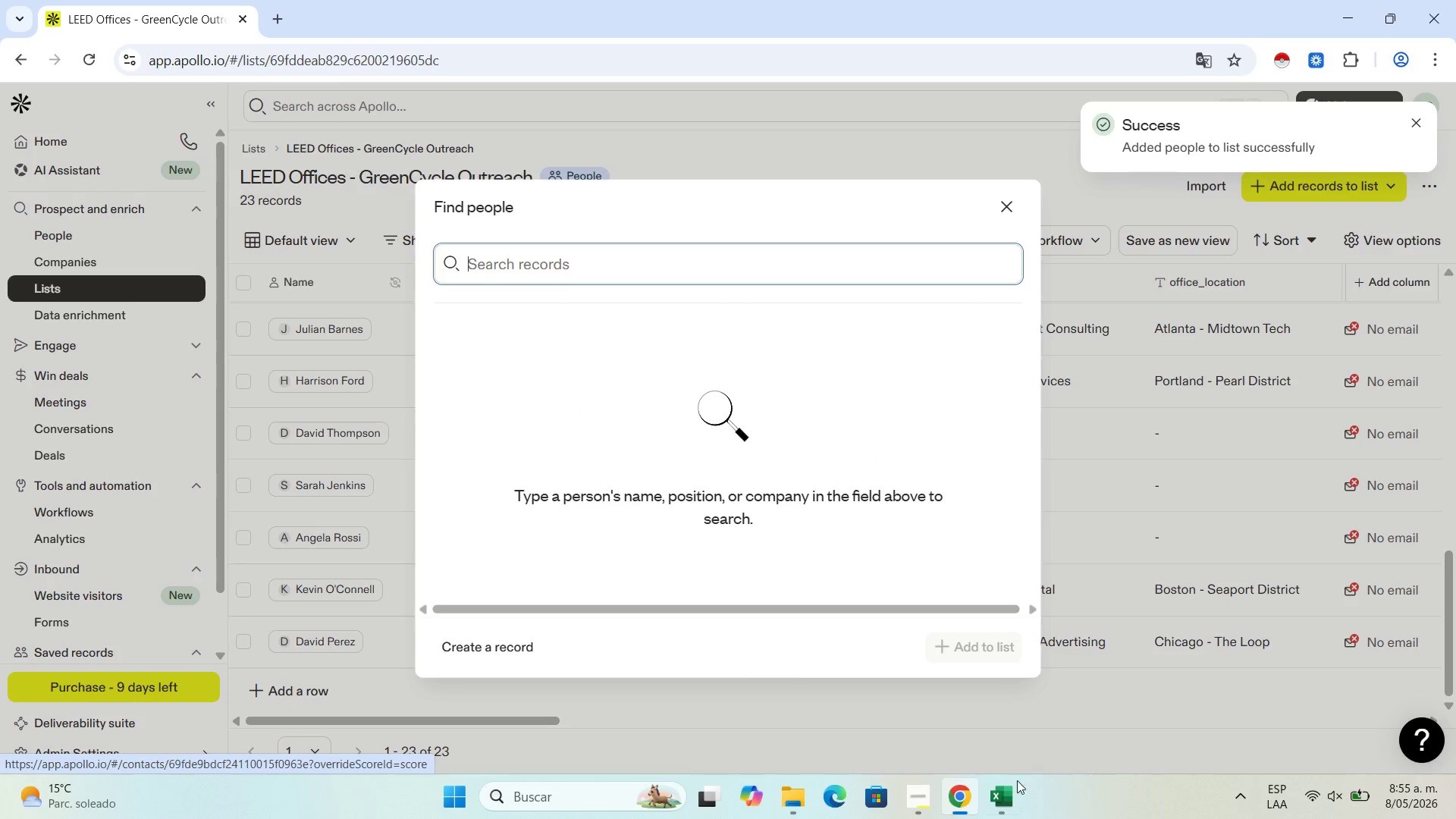 
left_click([1009, 788])
 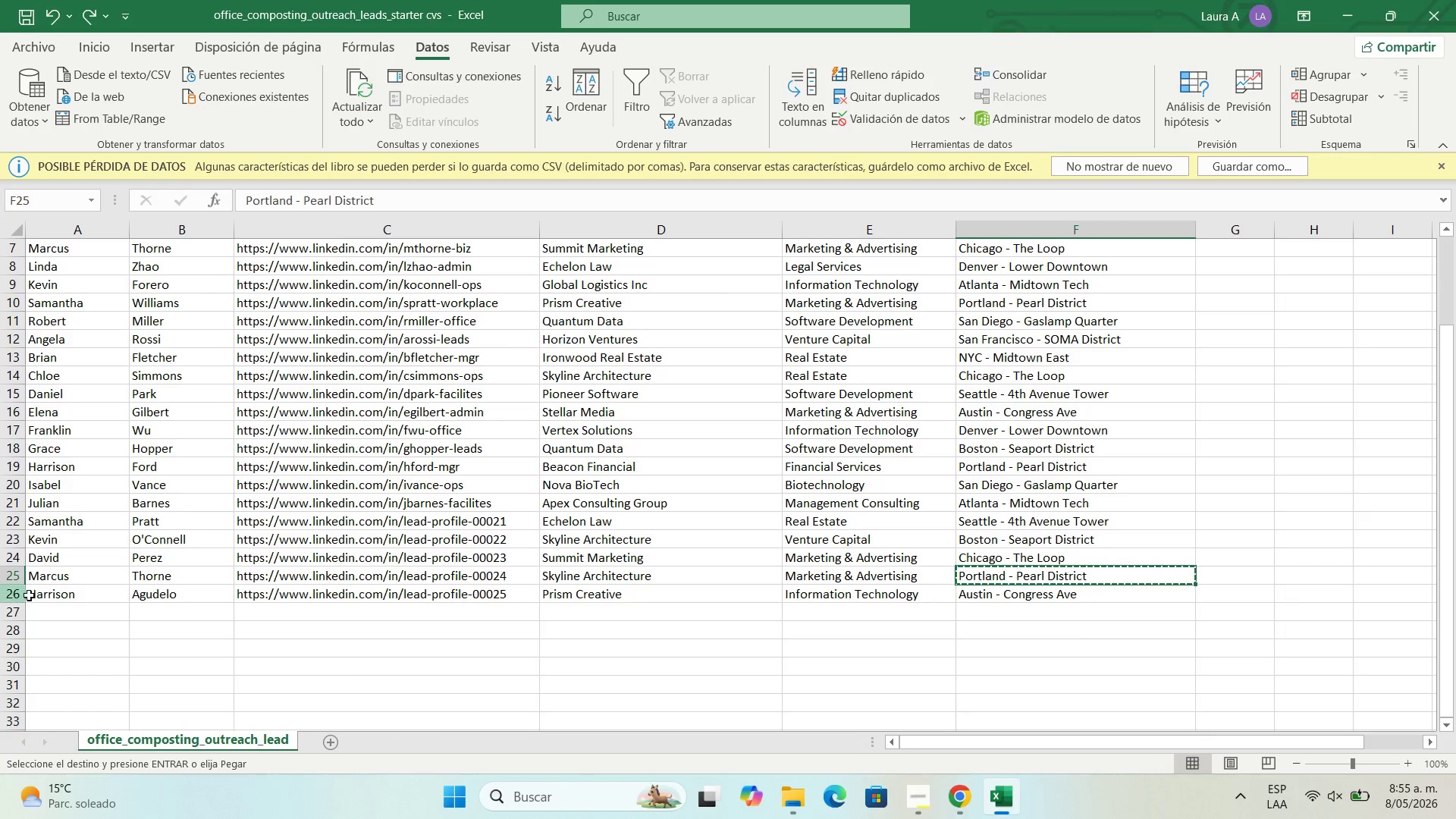 
left_click([96, 595])
 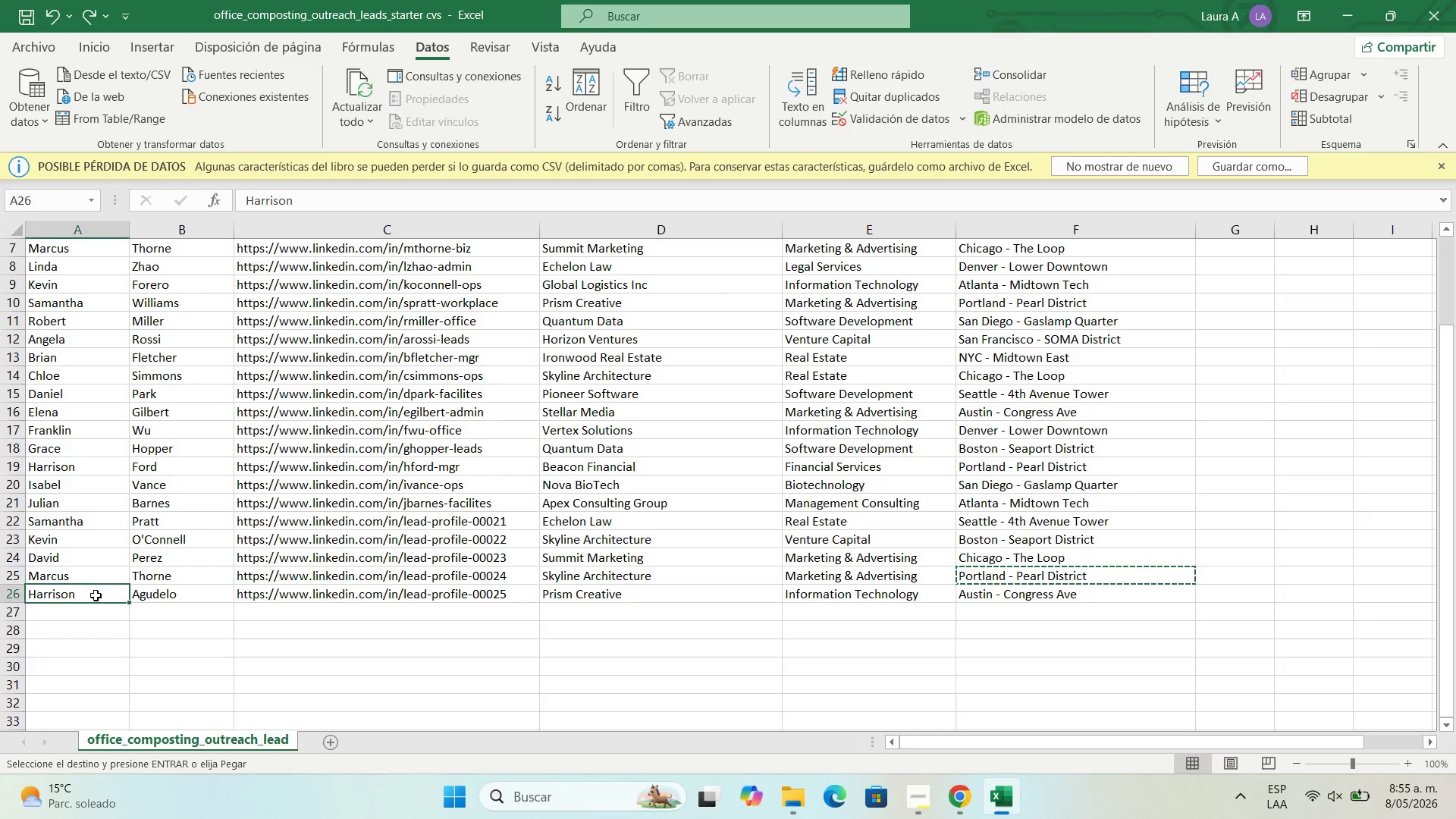 
key(Control+C)
 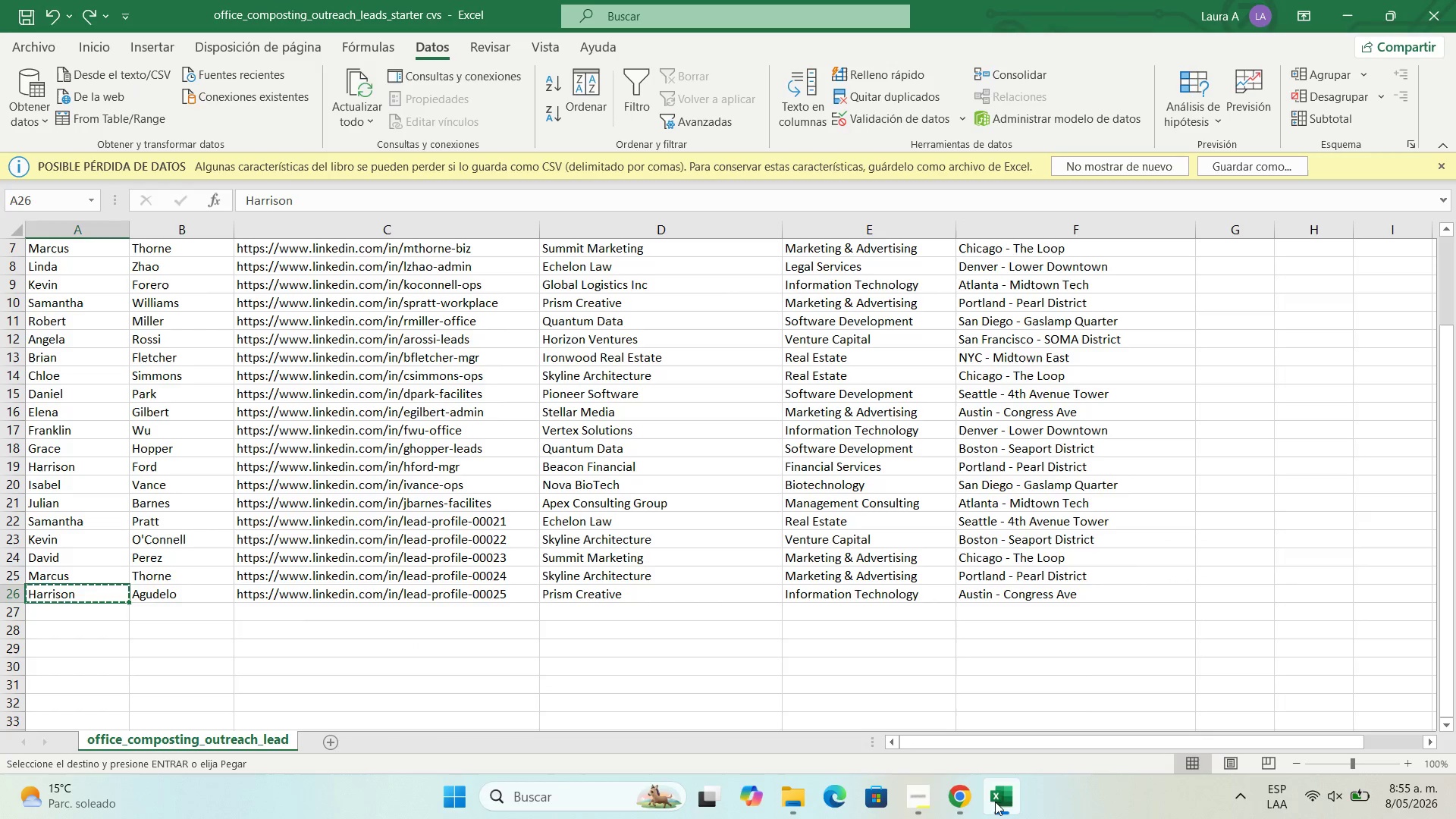 
left_click([973, 803])
 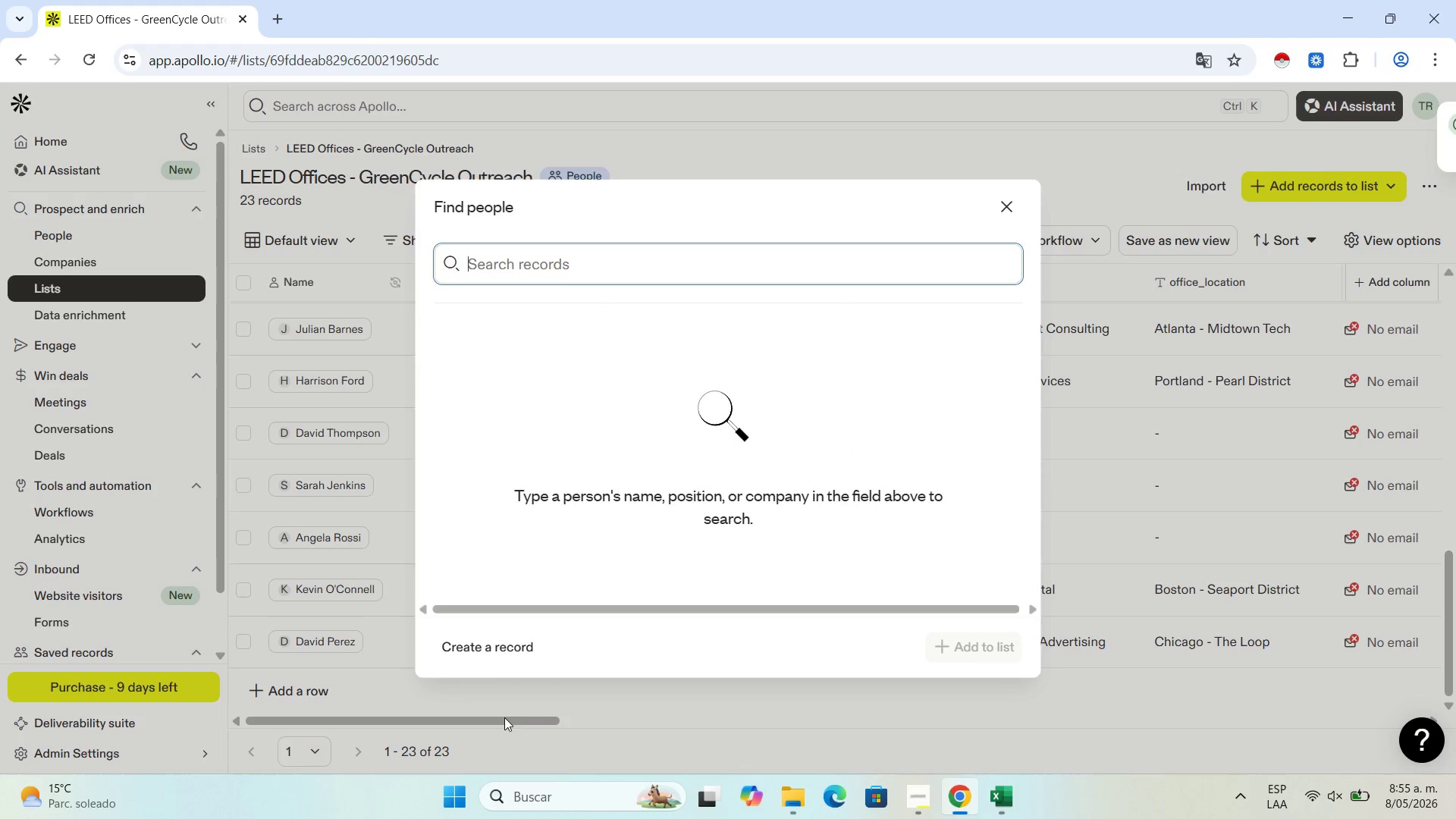 
left_click([494, 638])
 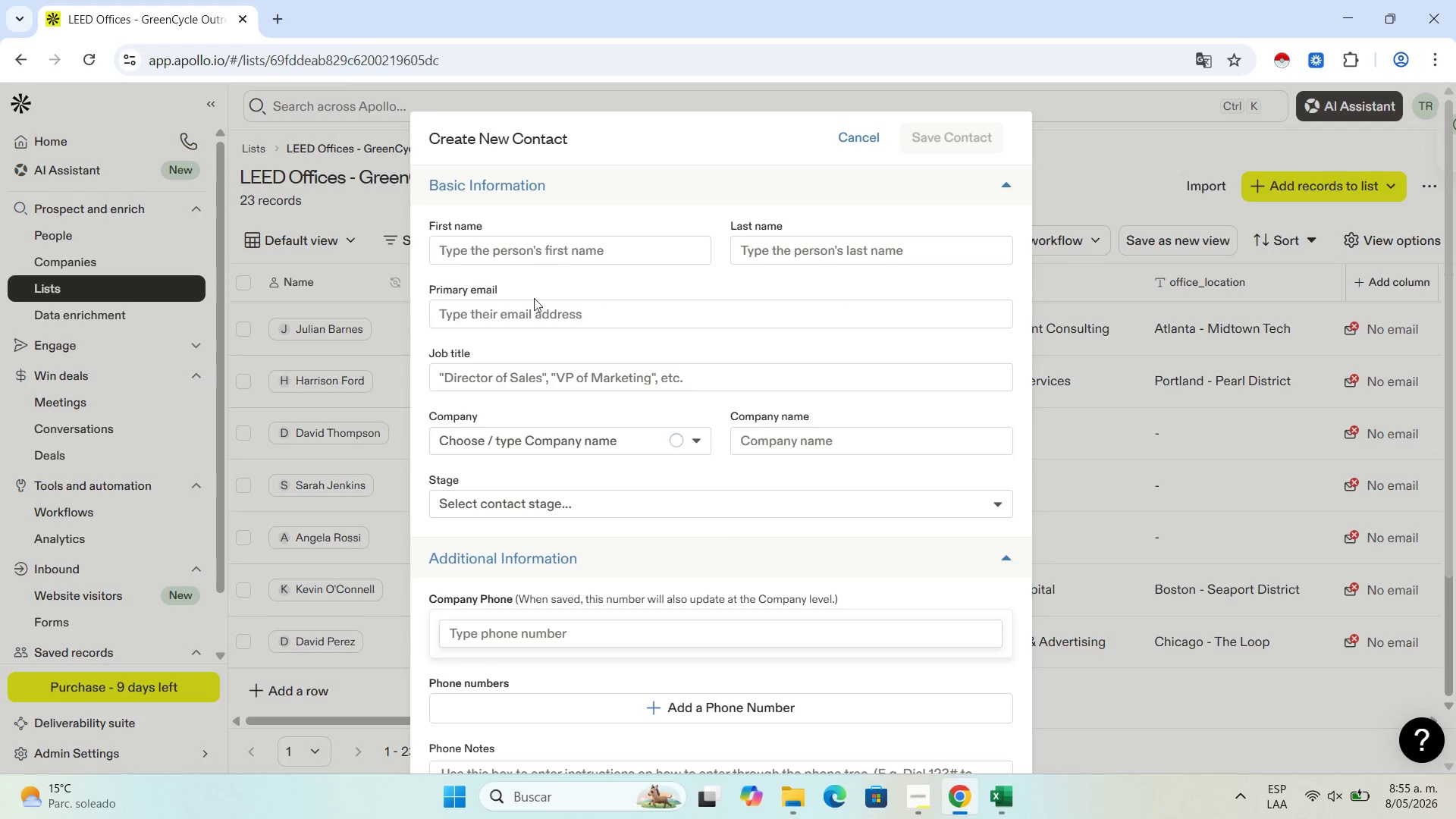 
left_click([521, 241])
 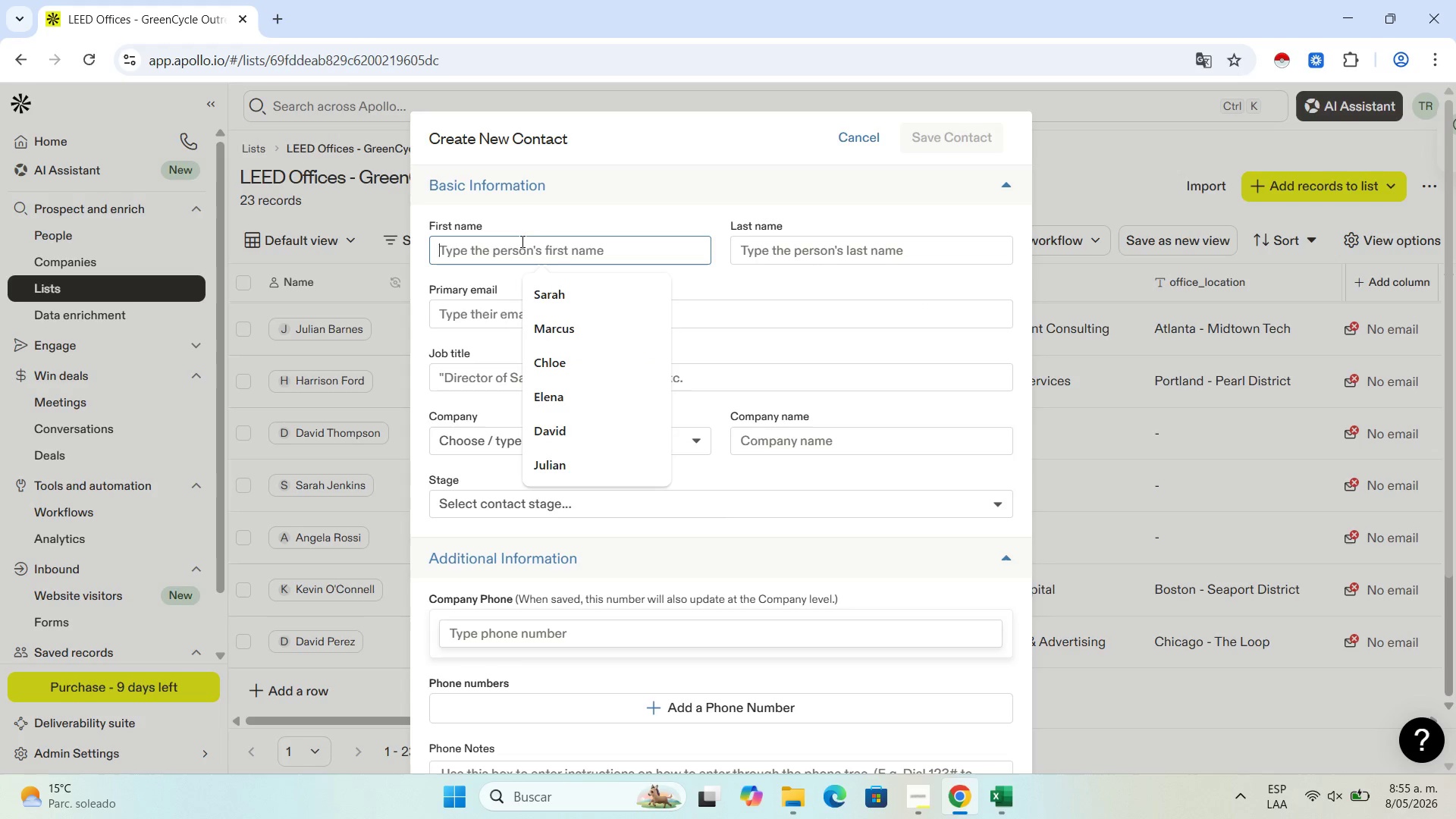 
key(Control+V)
 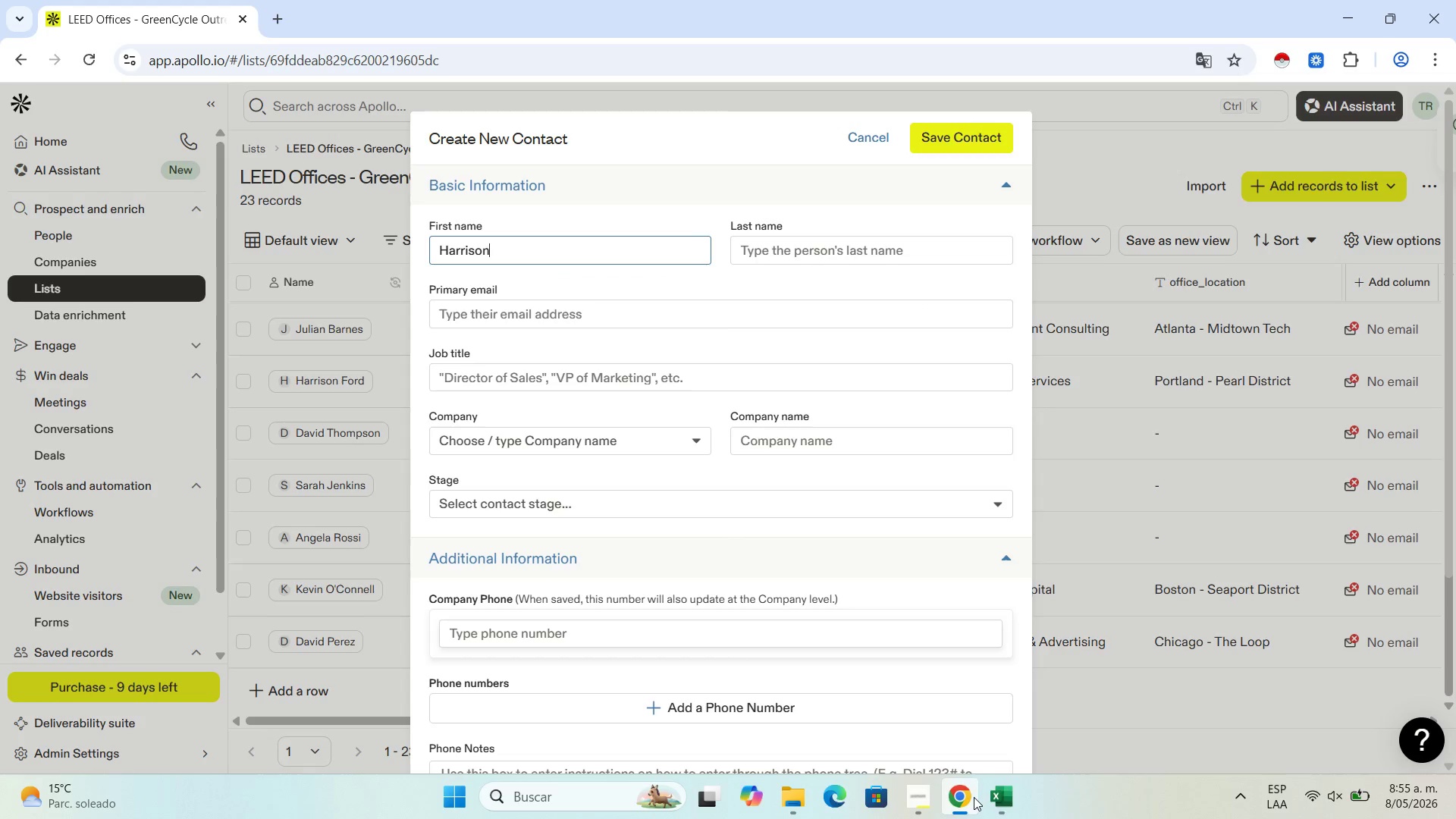 
left_click([1004, 791])
 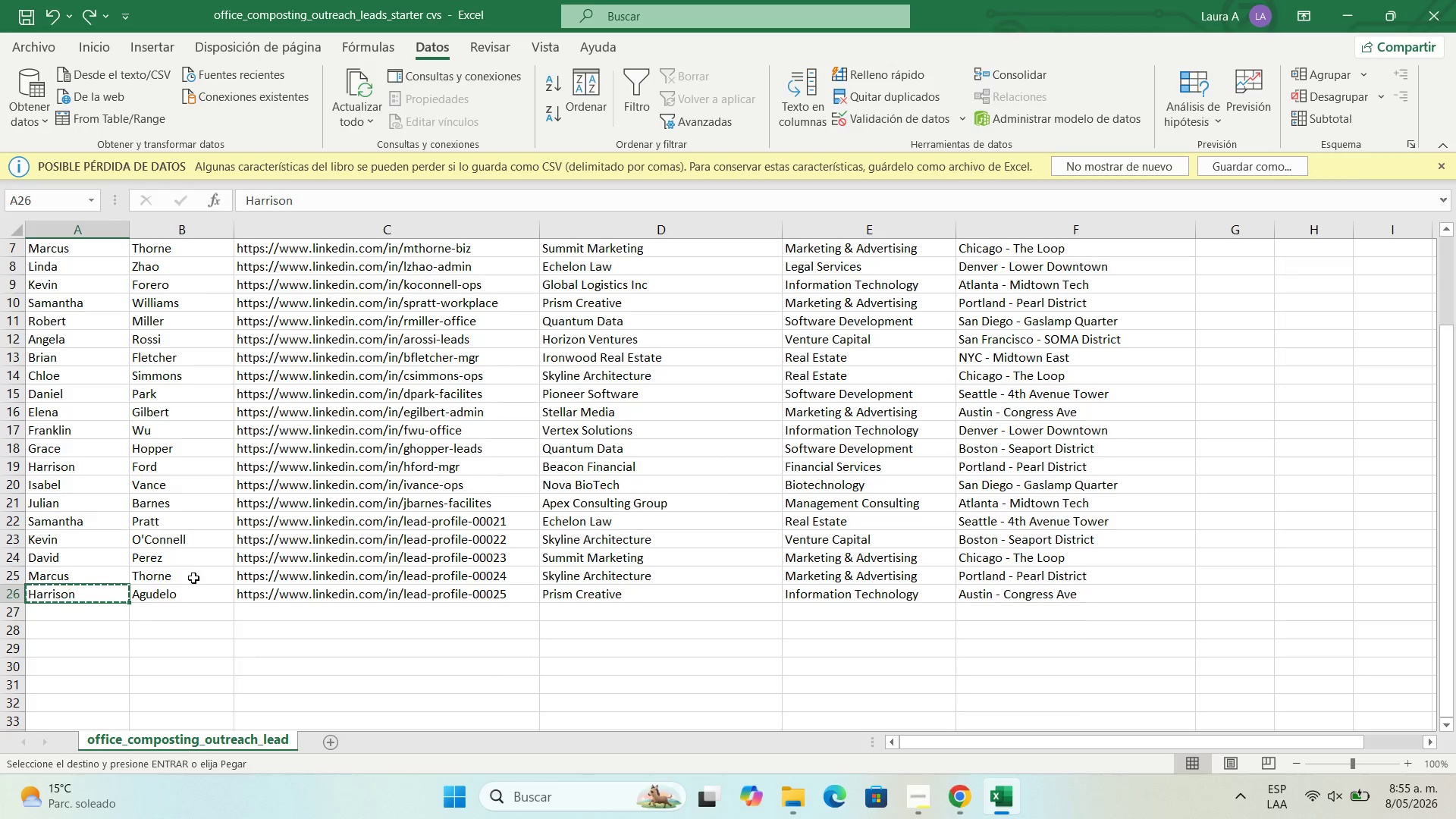 
left_click([177, 591])
 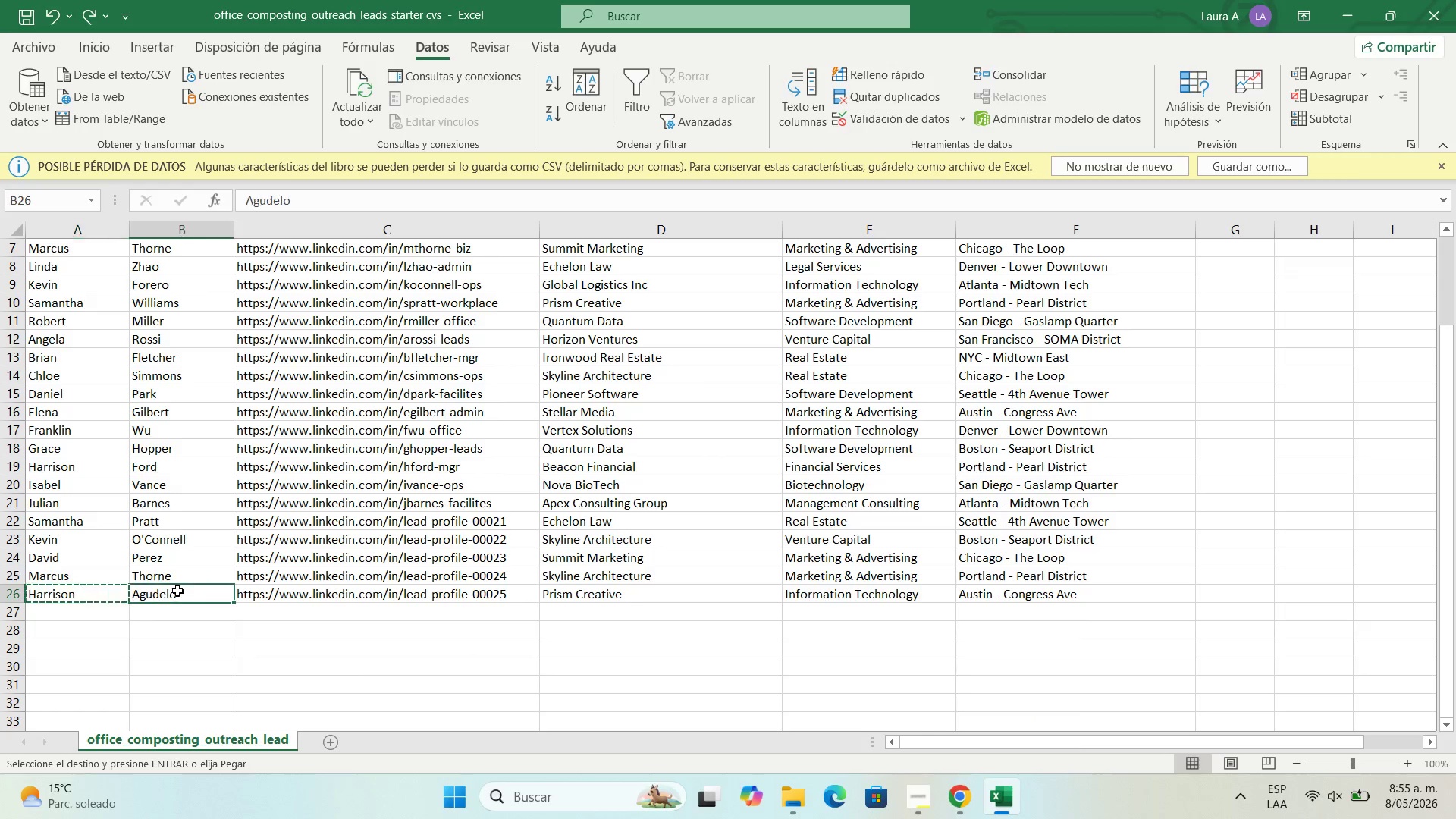 
key(Control+C)
 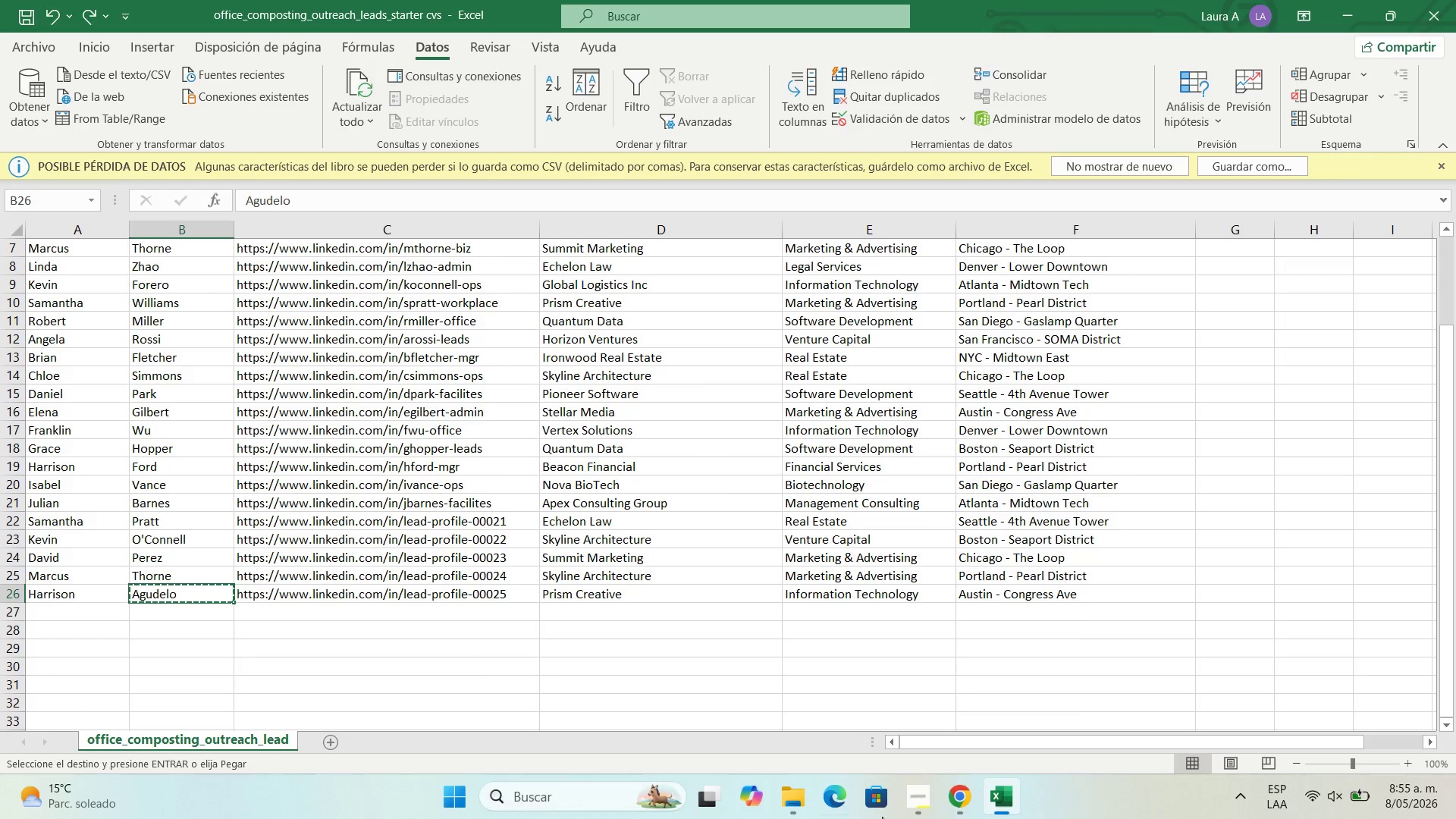 
left_click_drag(start_coordinate=[976, 802], to_coordinate=[995, 802])
 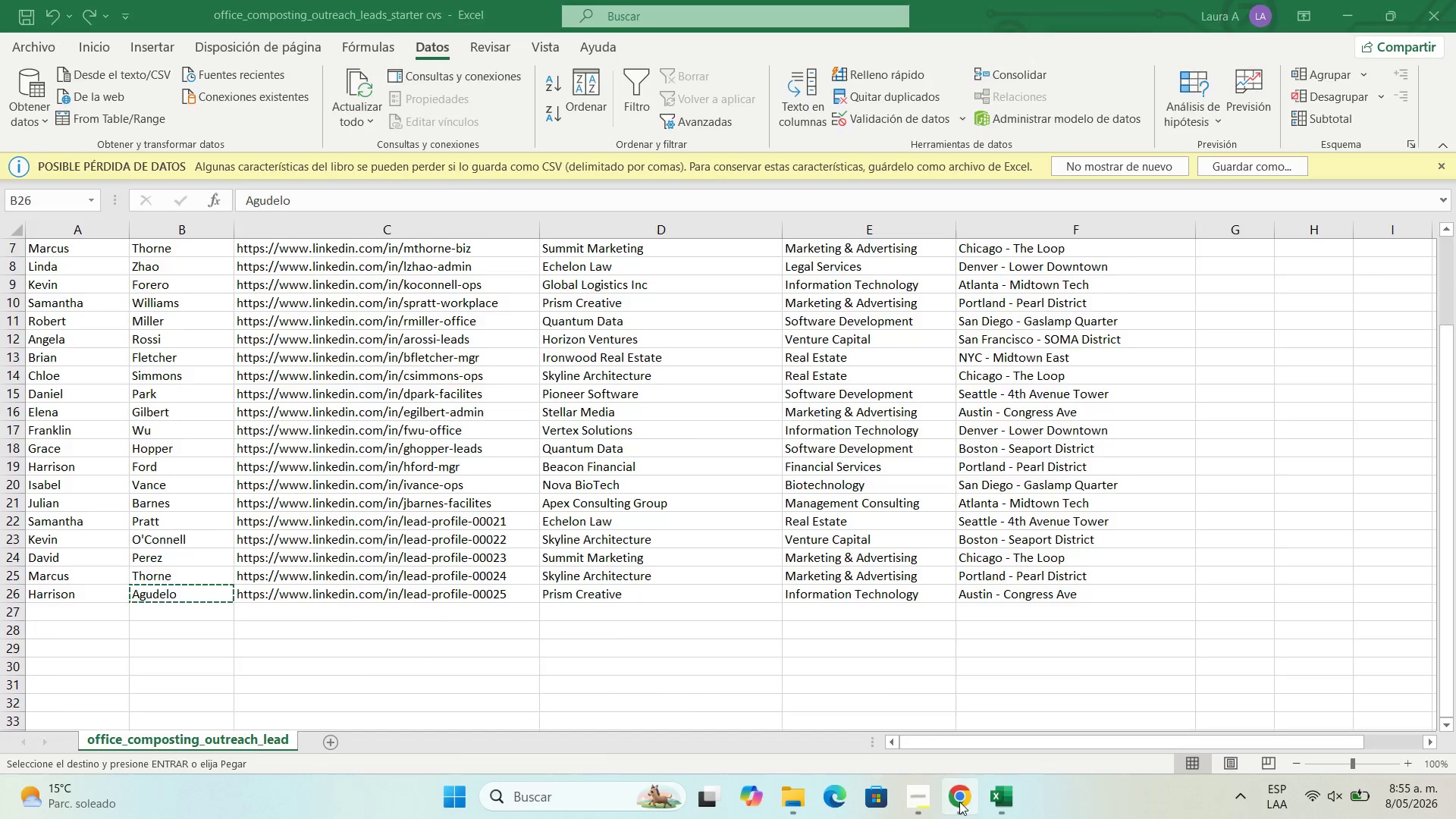 
double_click([959, 802])
 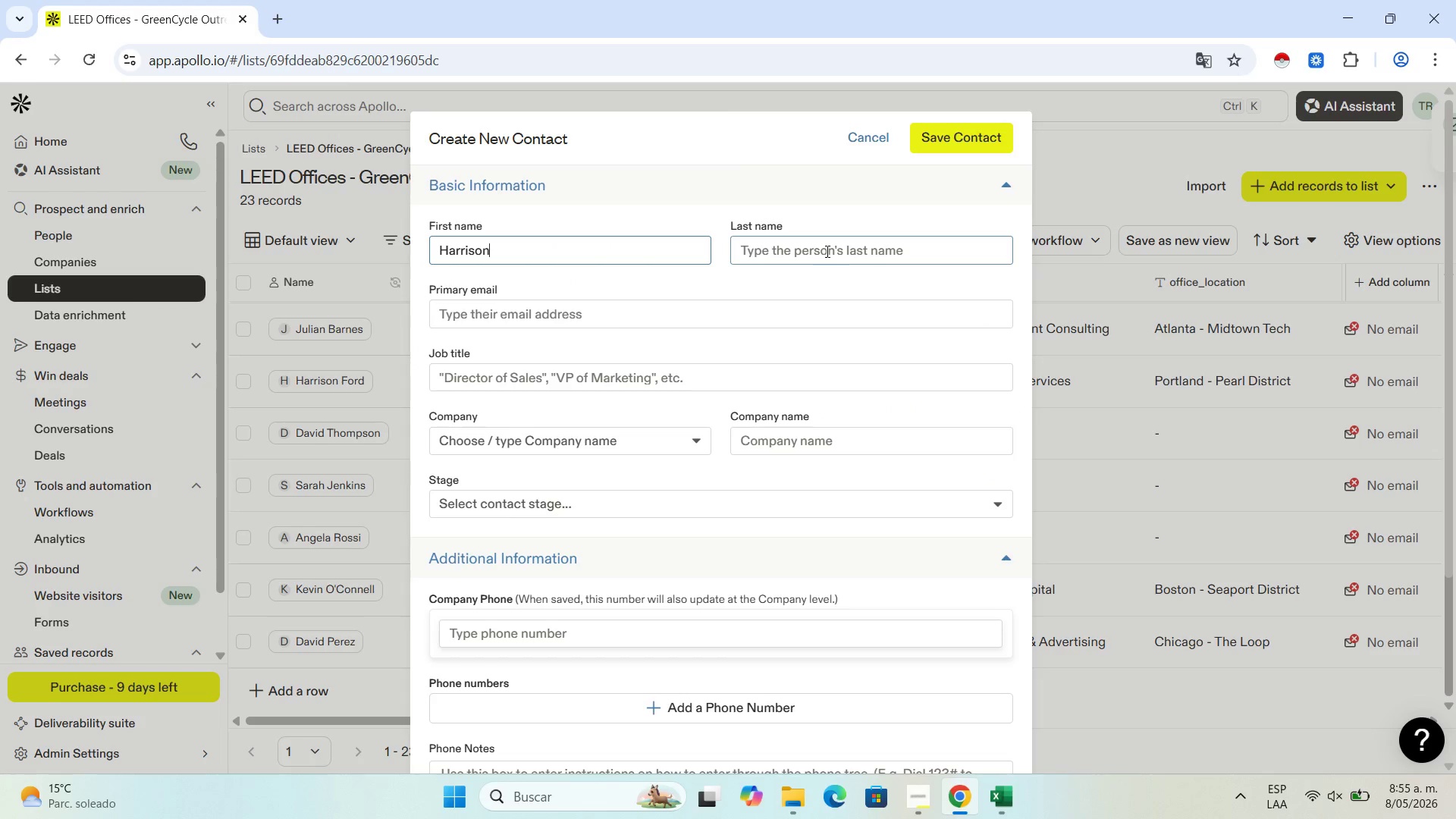 
left_click([829, 247])
 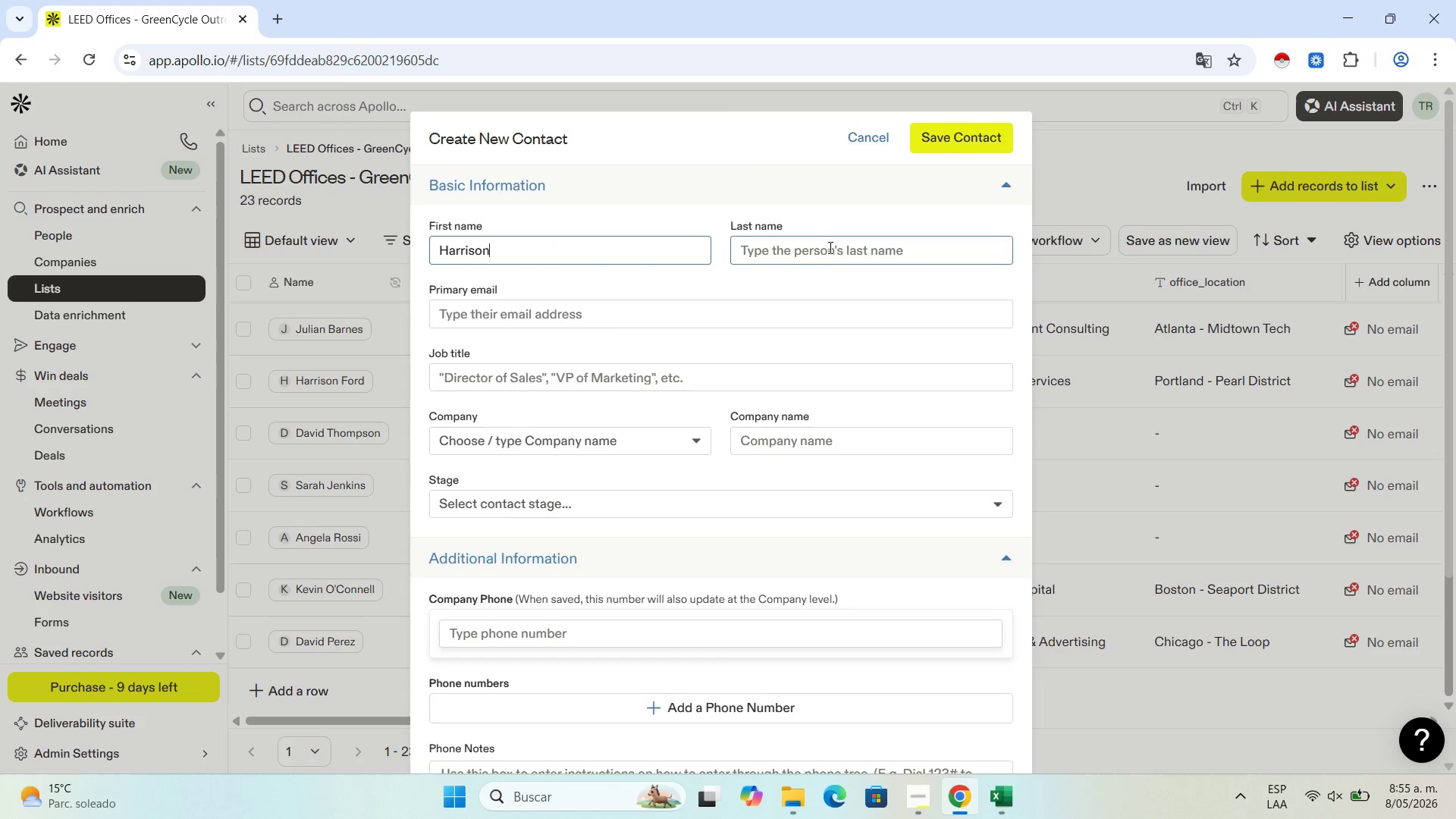 
key(Control+V)
 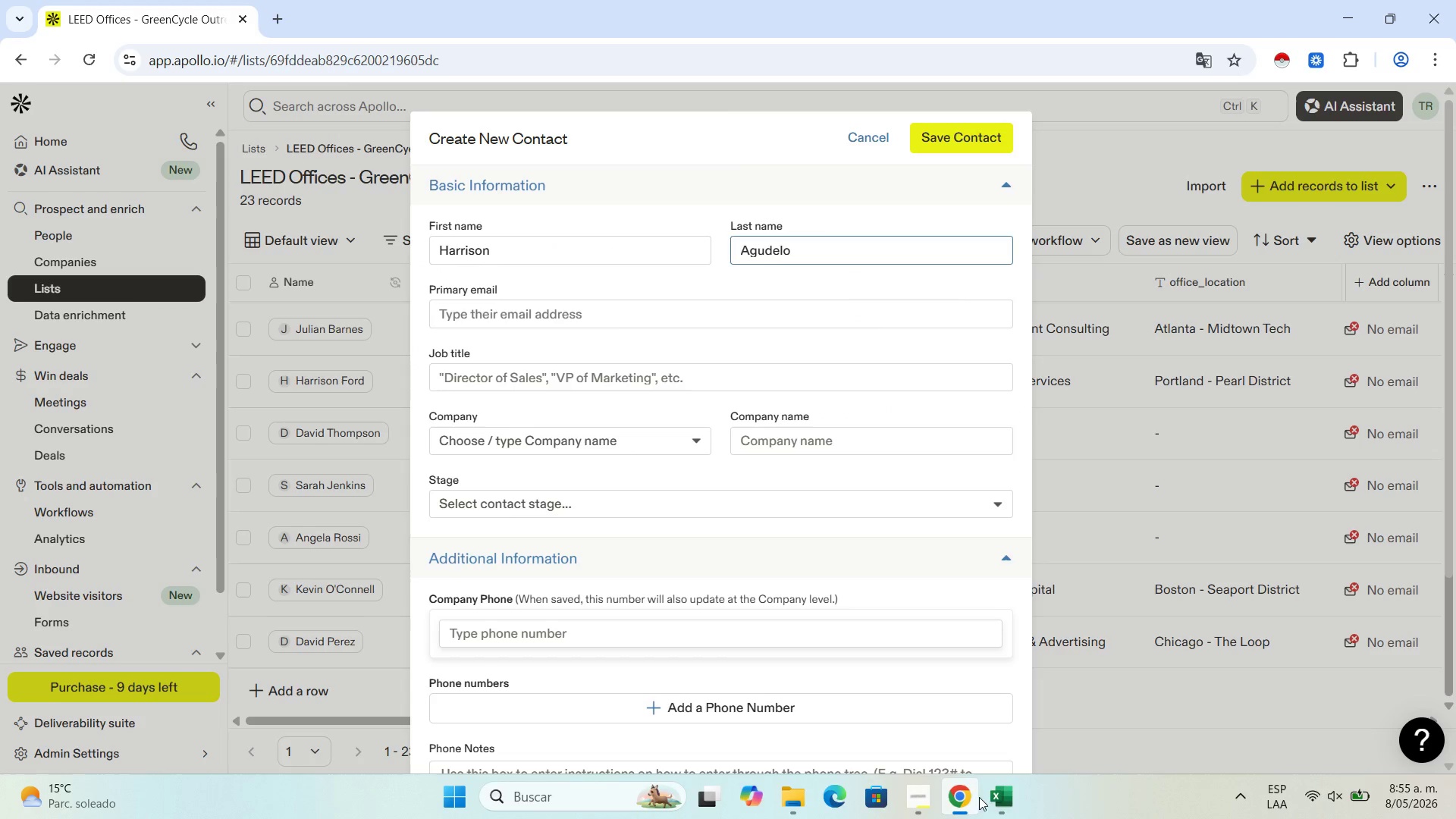 
left_click([991, 801])
 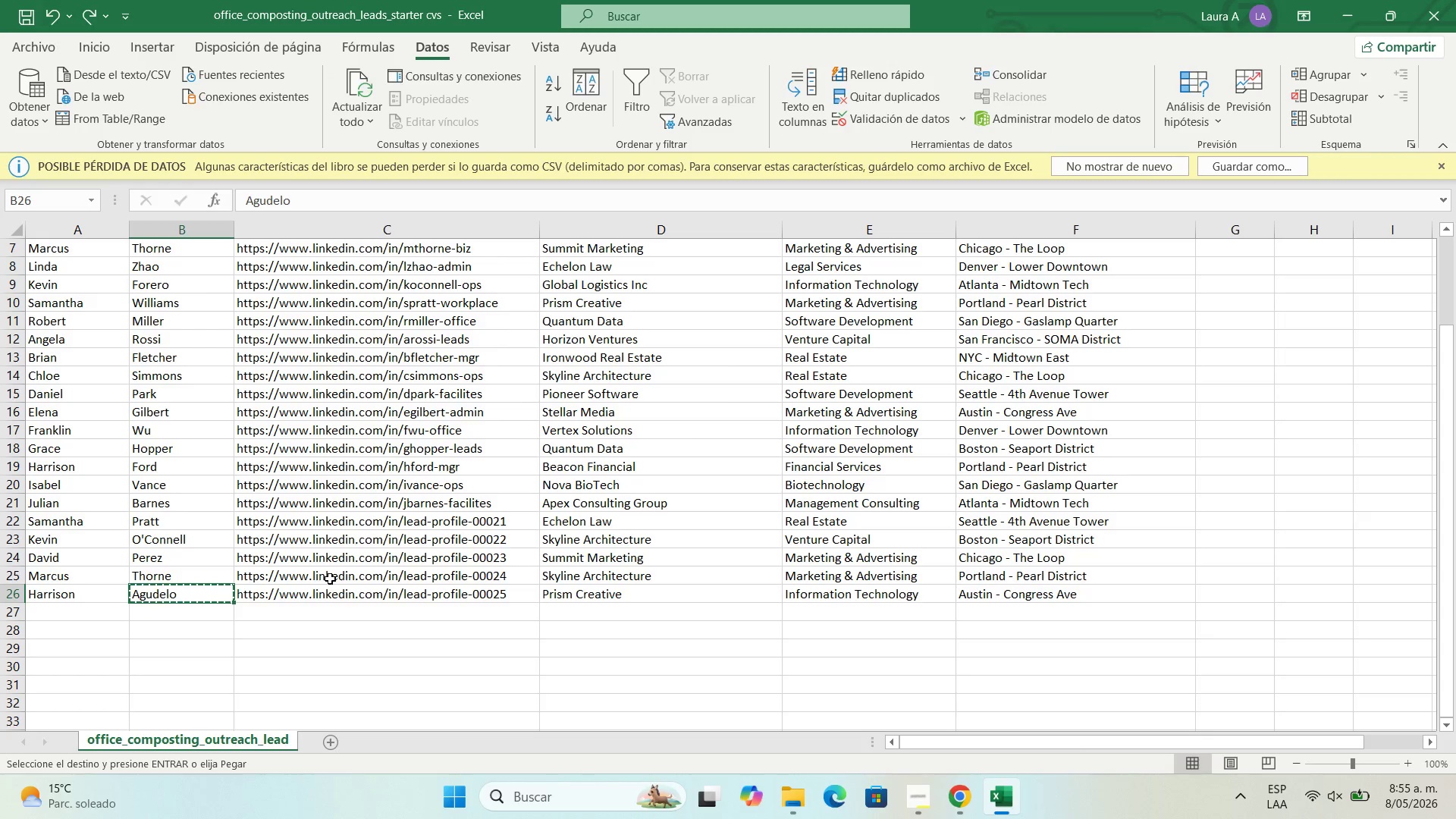 
left_click([327, 595])
 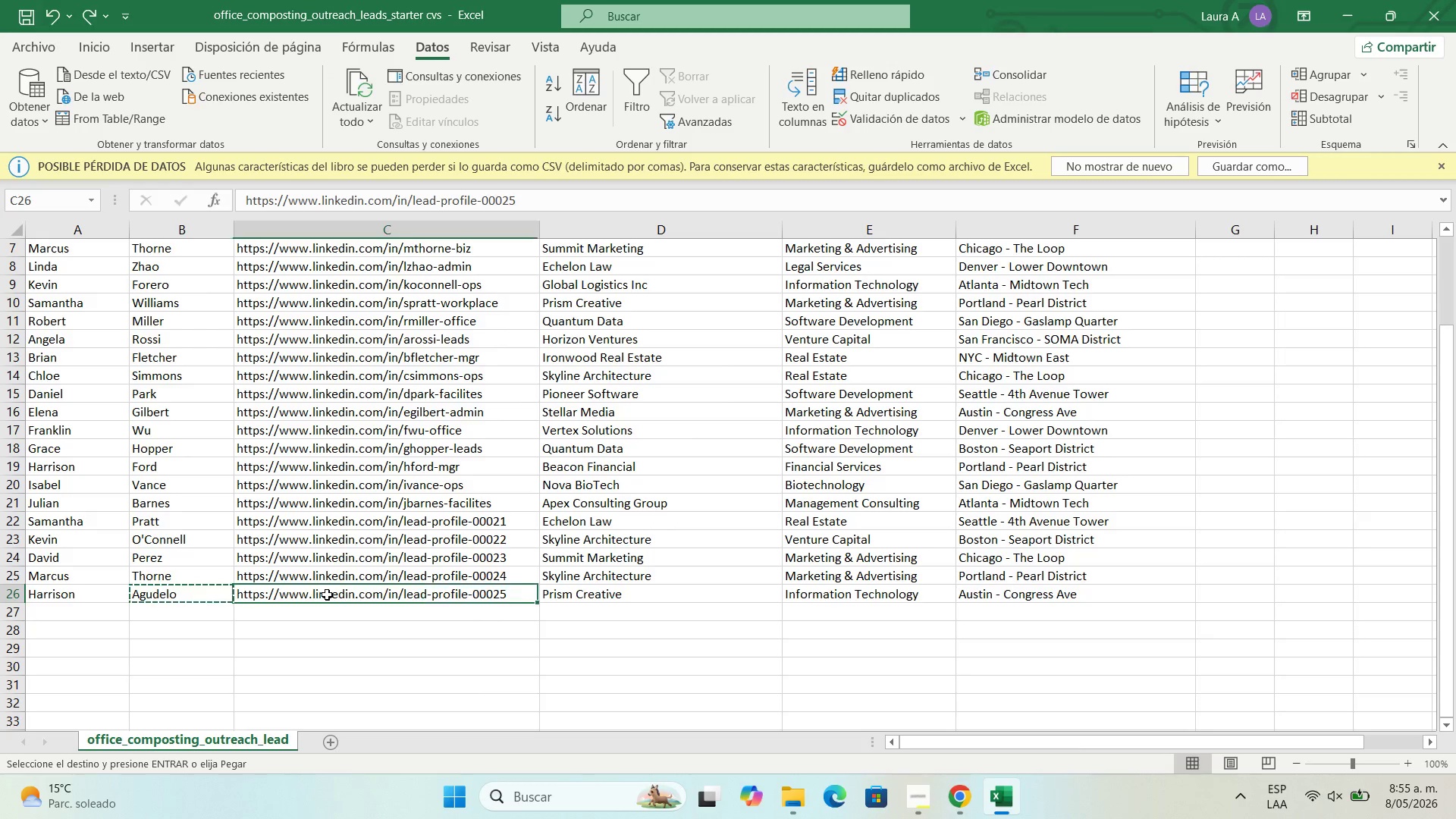 
key(Control+C)
 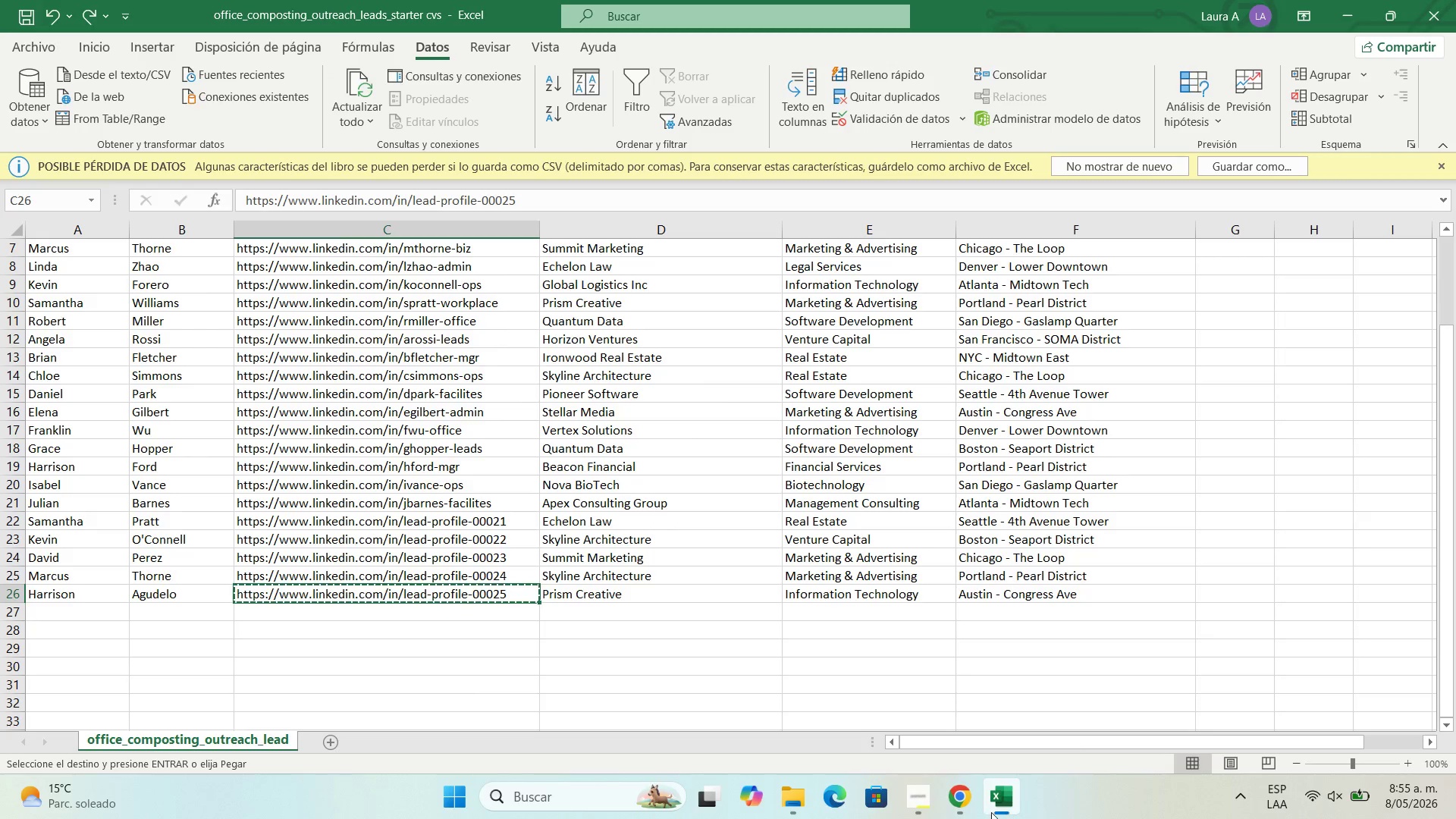 
left_click([959, 809])
 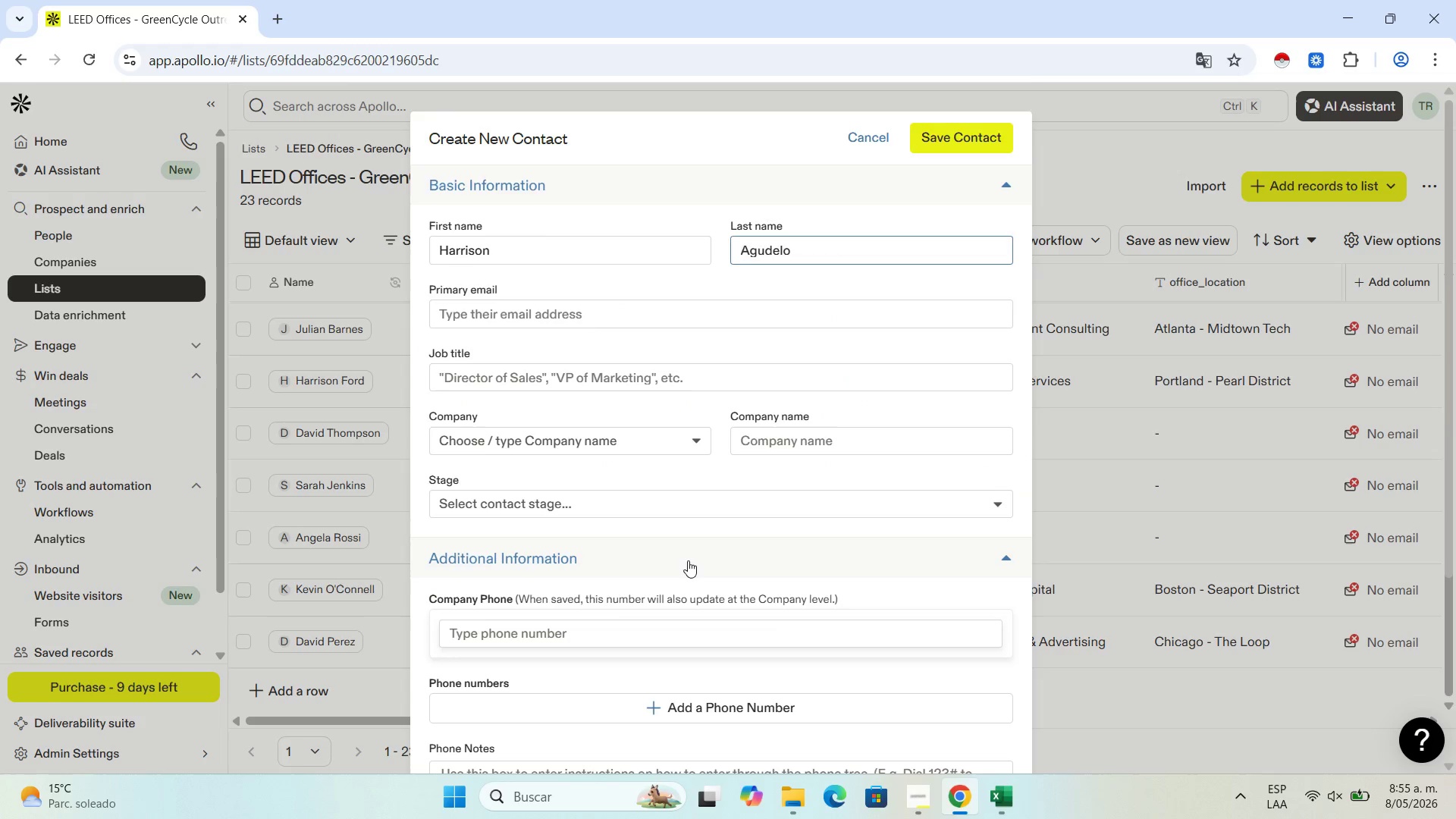 
scroll: coordinate [686, 563], scroll_direction: down, amount: 3.0
 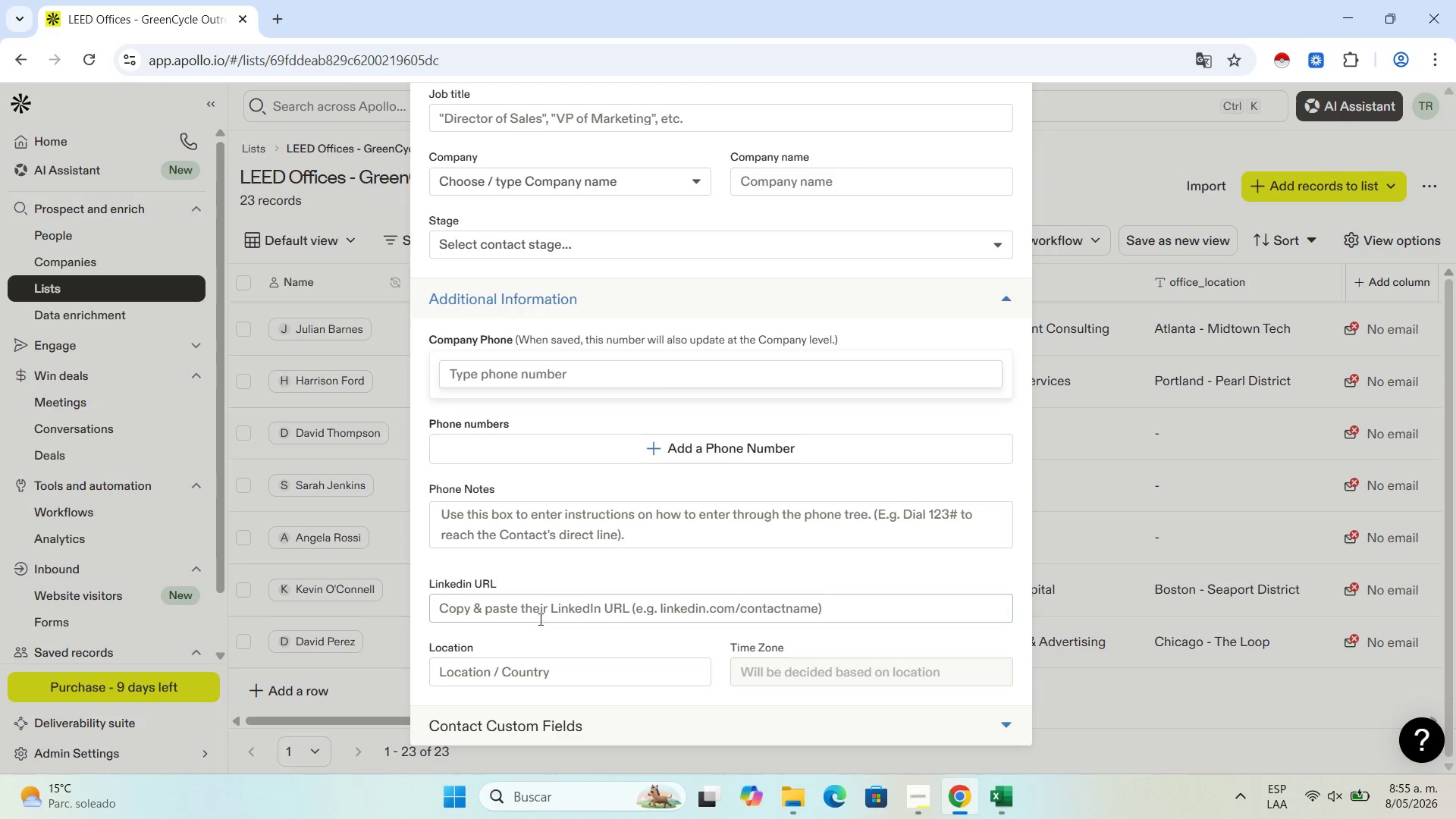 
left_click([543, 617])
 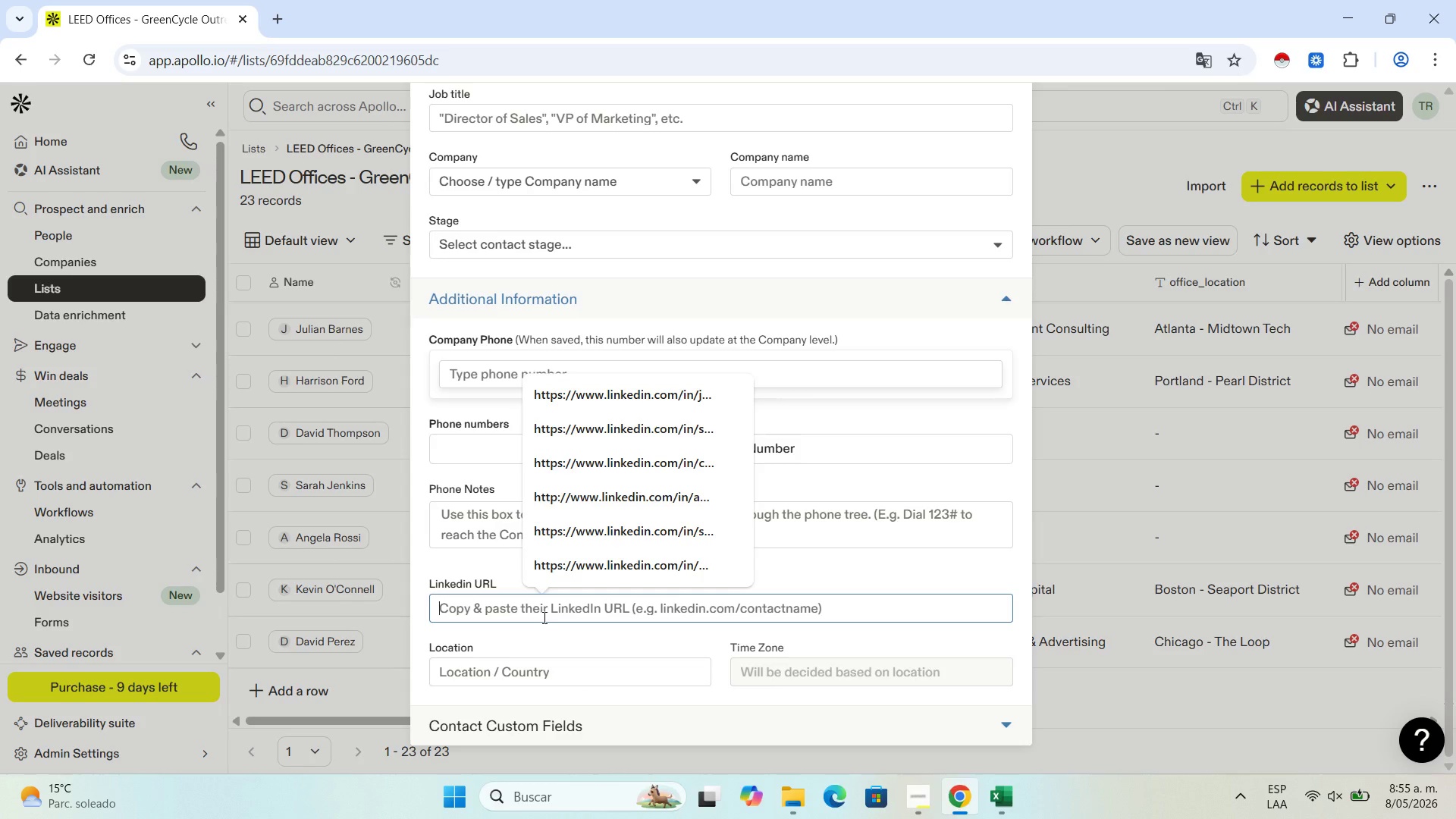 
key(Control+V)
 